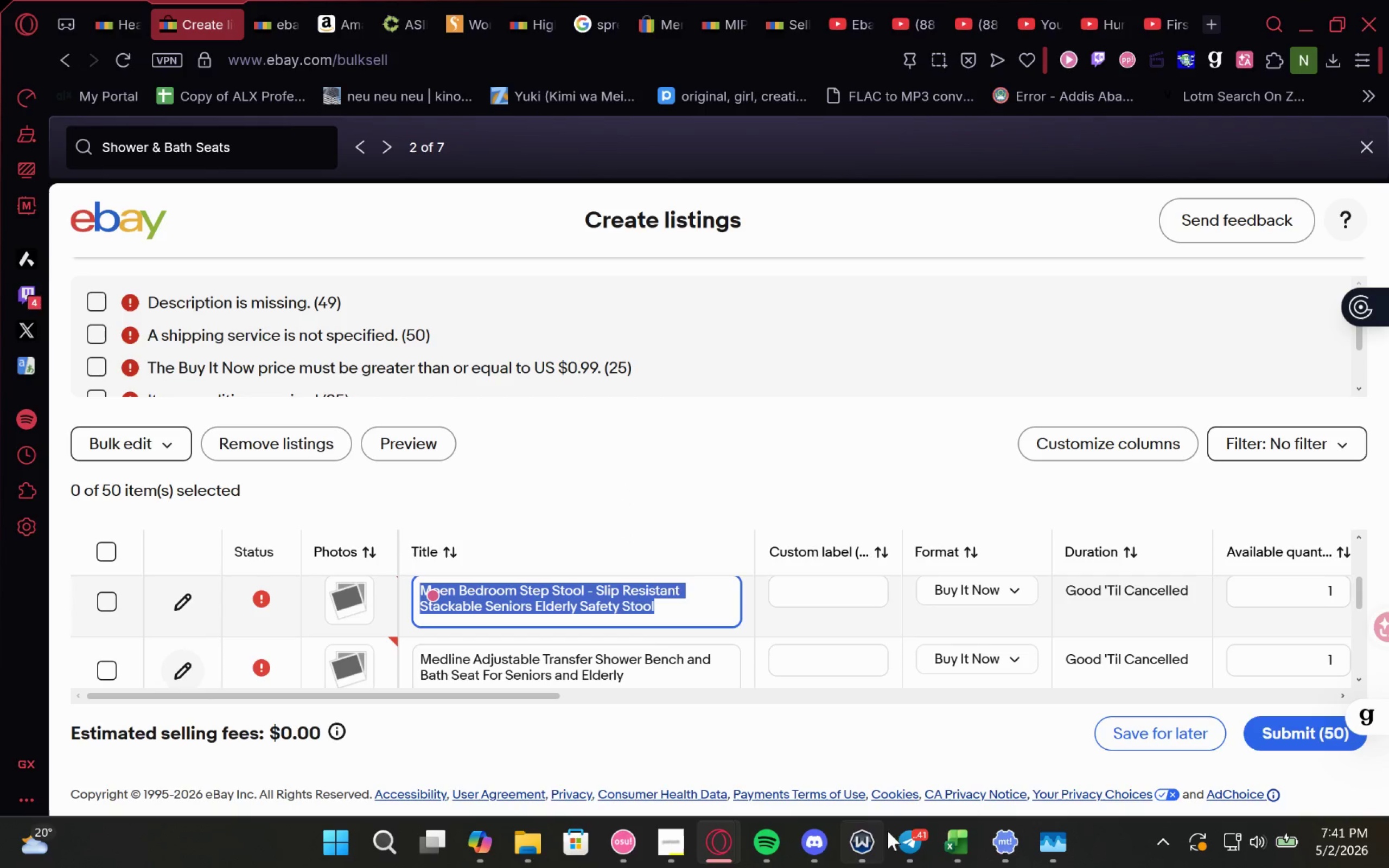 
key(Control+C)
 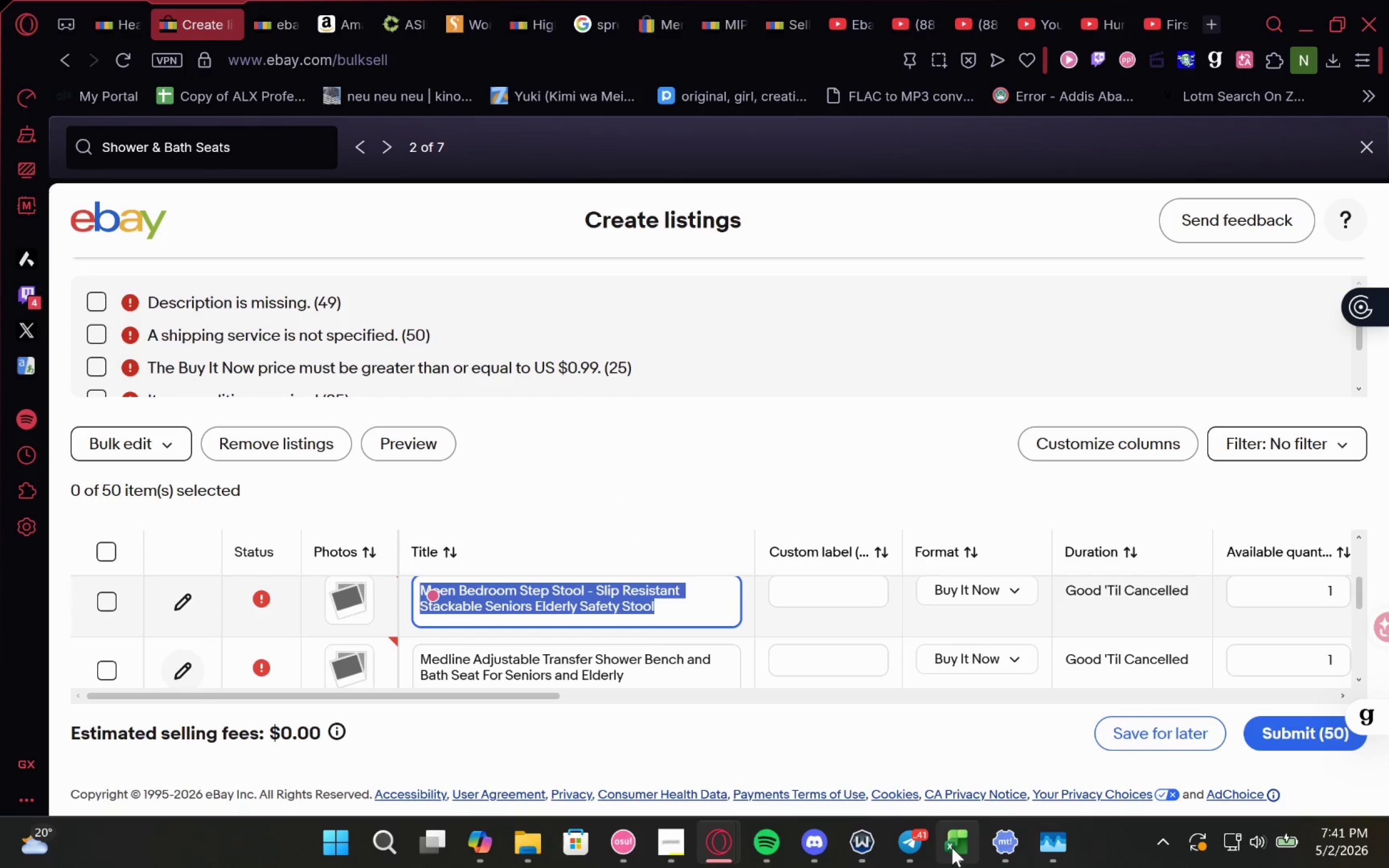 
left_click([952, 847])
 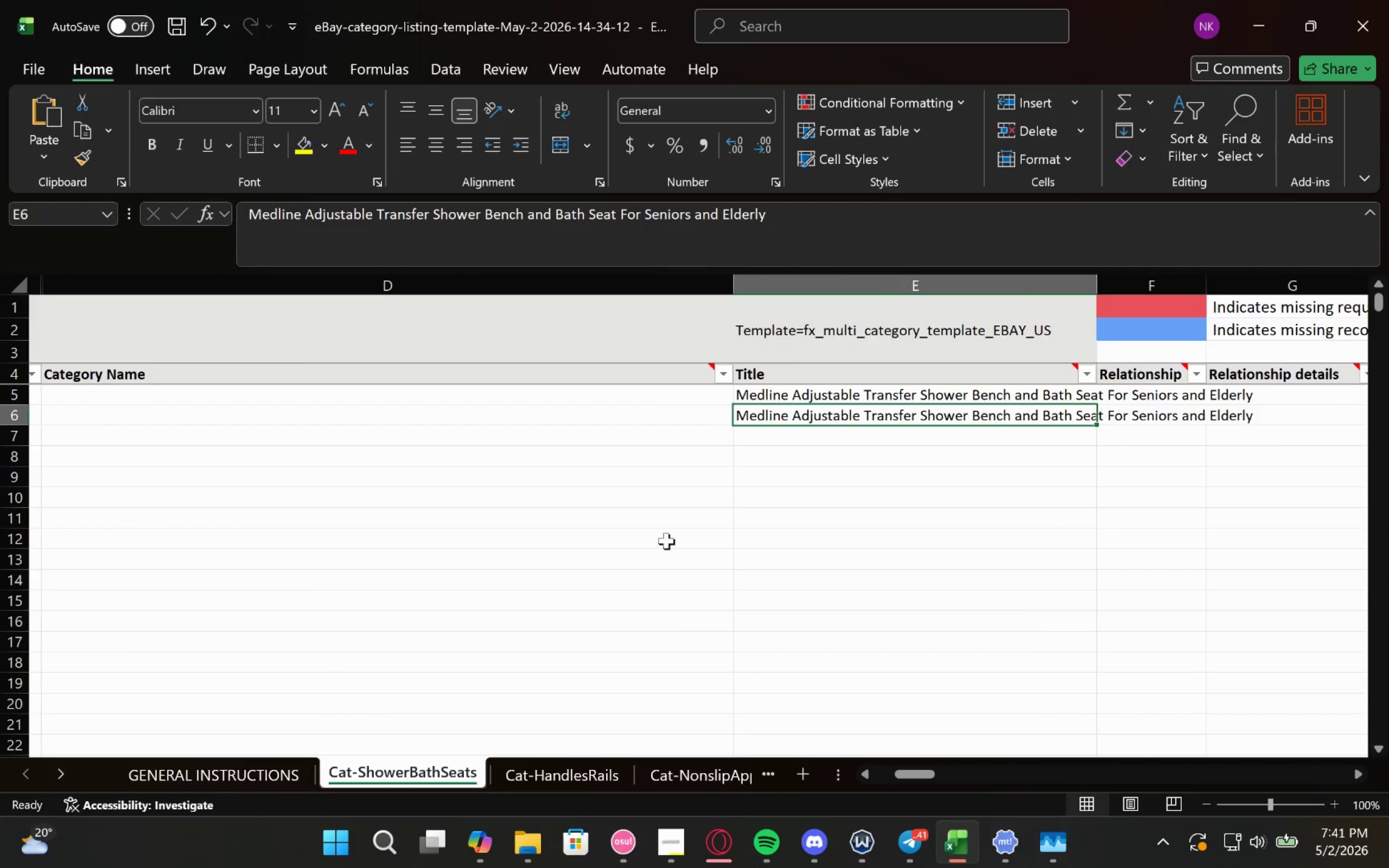 
key(Control+V)
 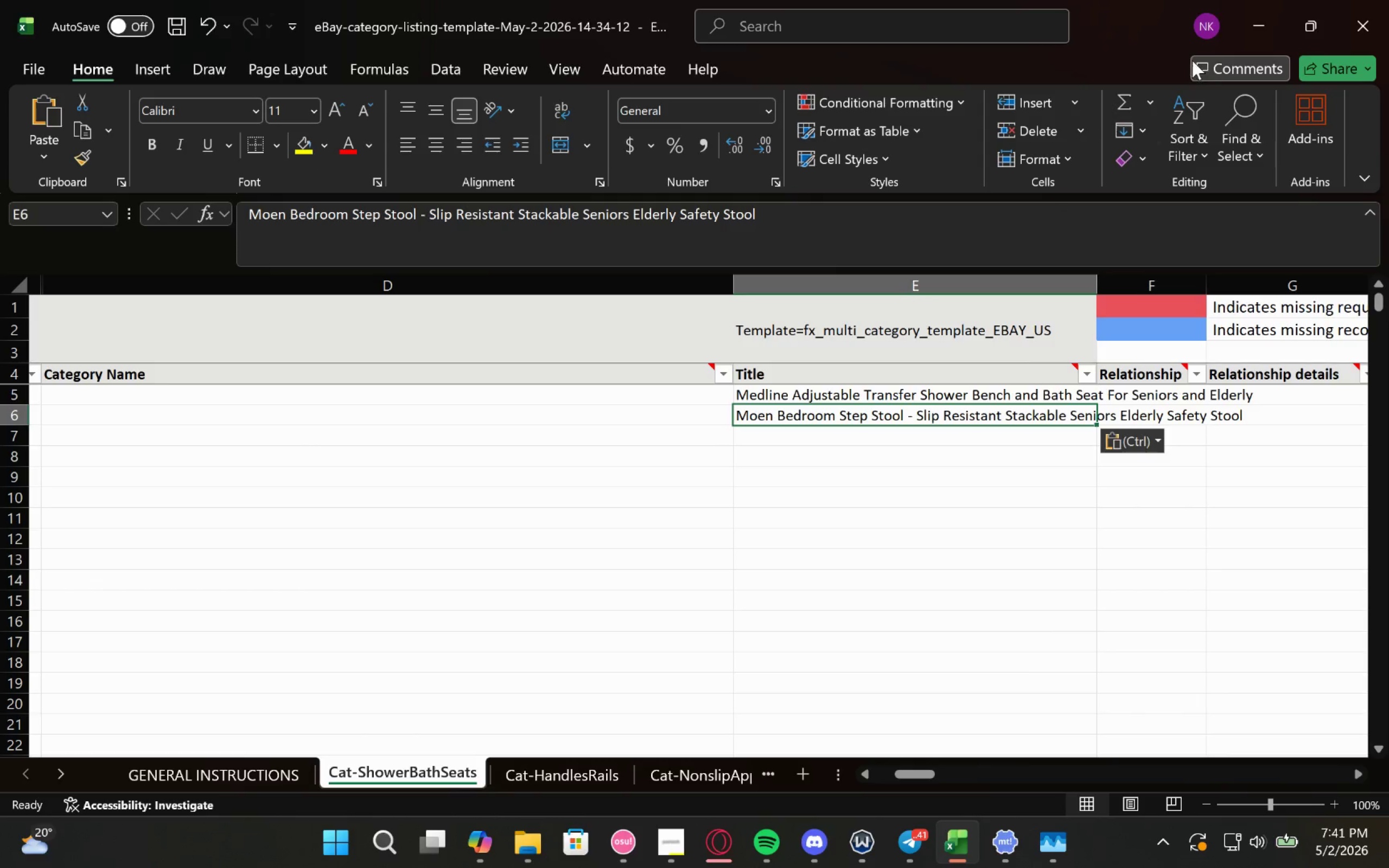 
left_click([1245, 19])
 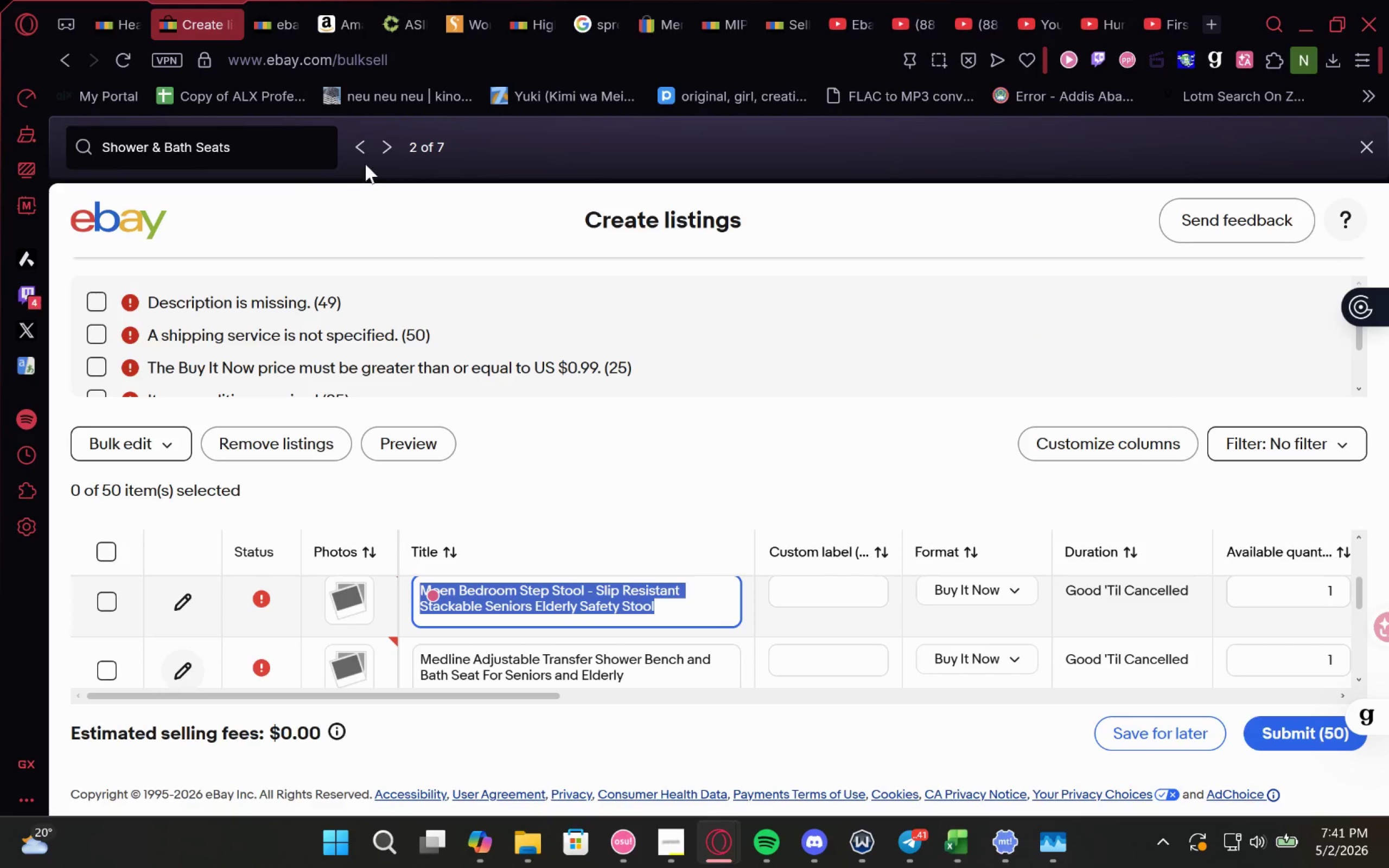 
left_click([384, 142])
 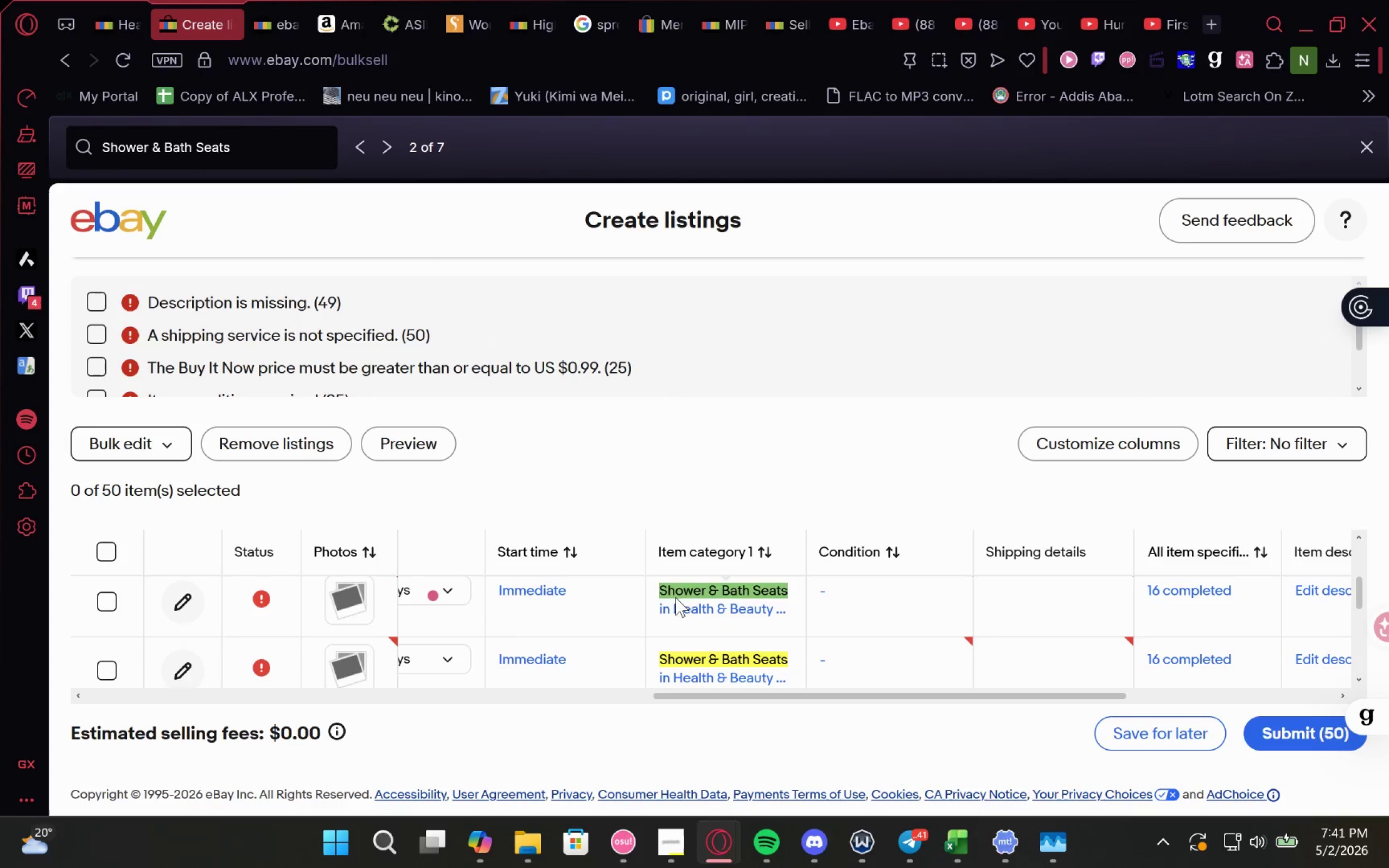 
left_click([383, 149])
 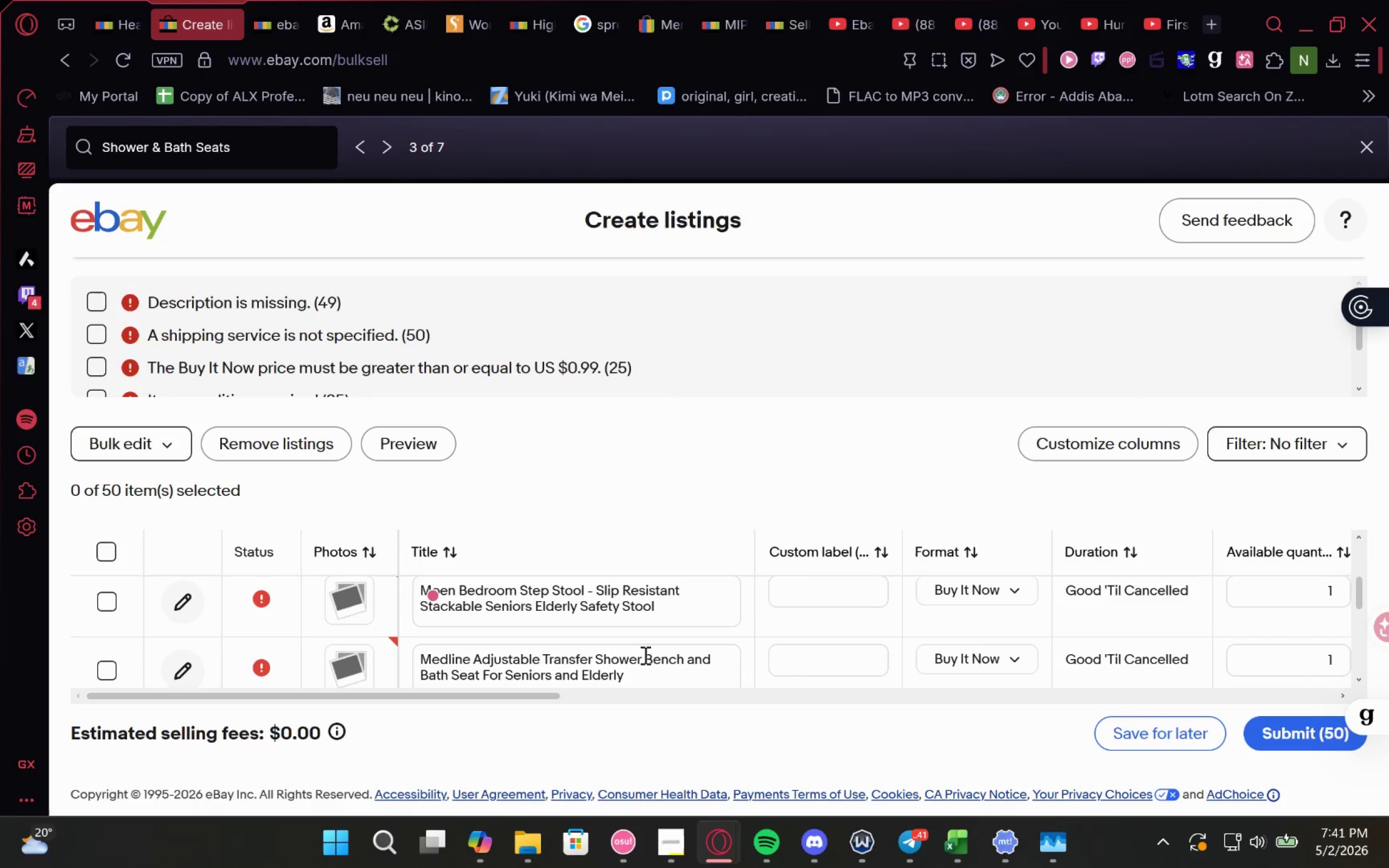 
left_click_drag(start_coordinate=[641, 683], to_coordinate=[420, 643])
 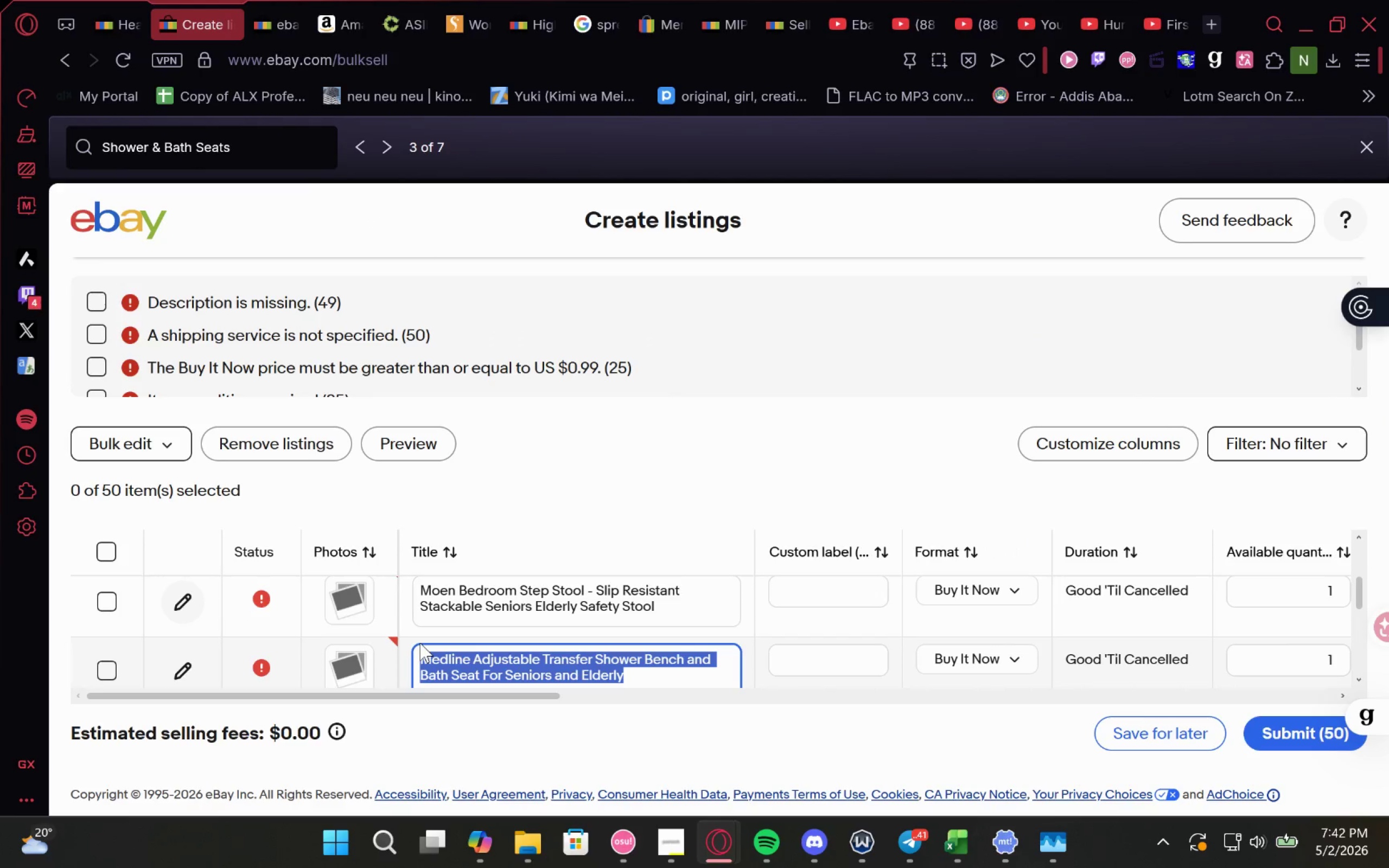 
key(Control+C)
 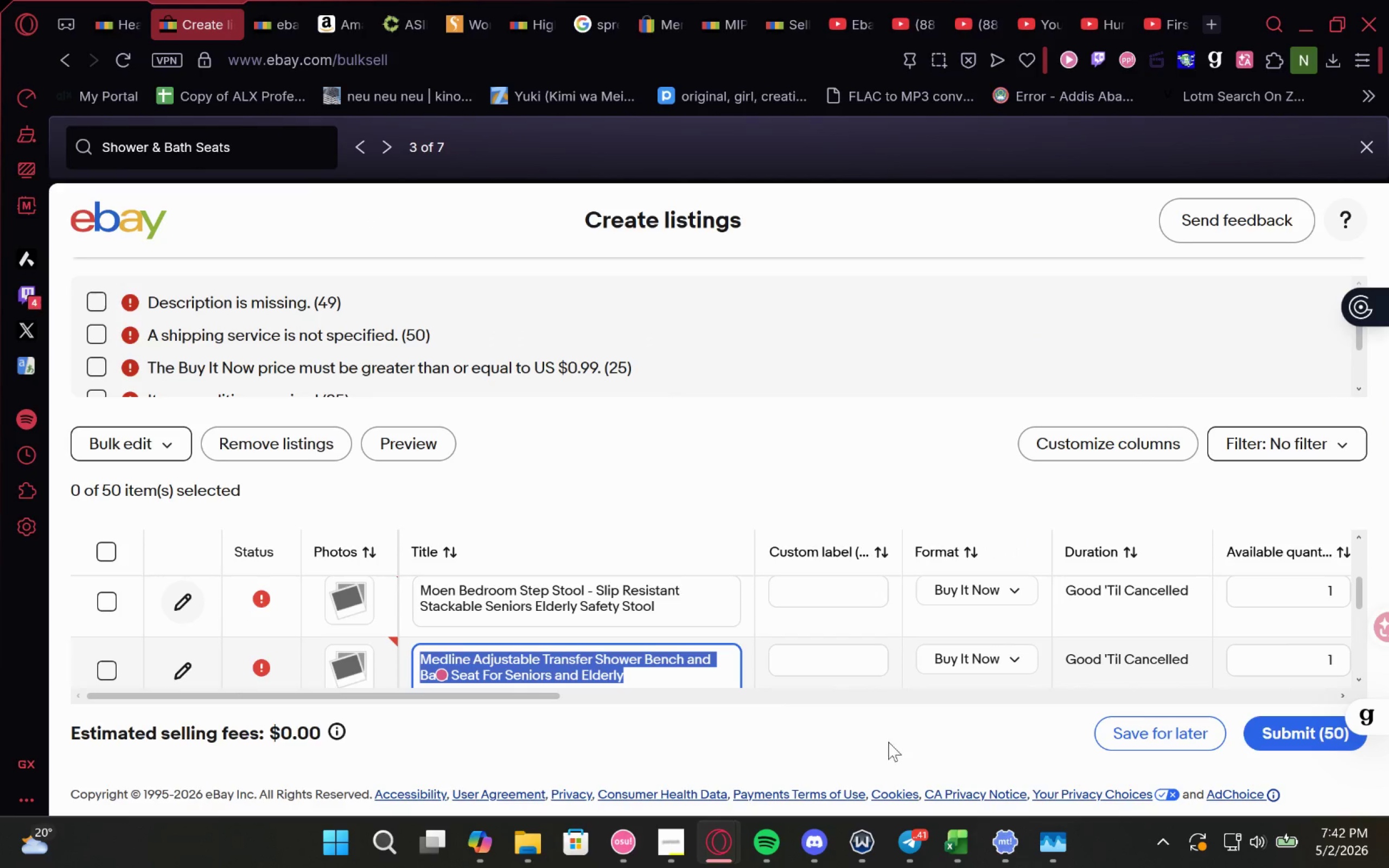 
key(Control+C)
 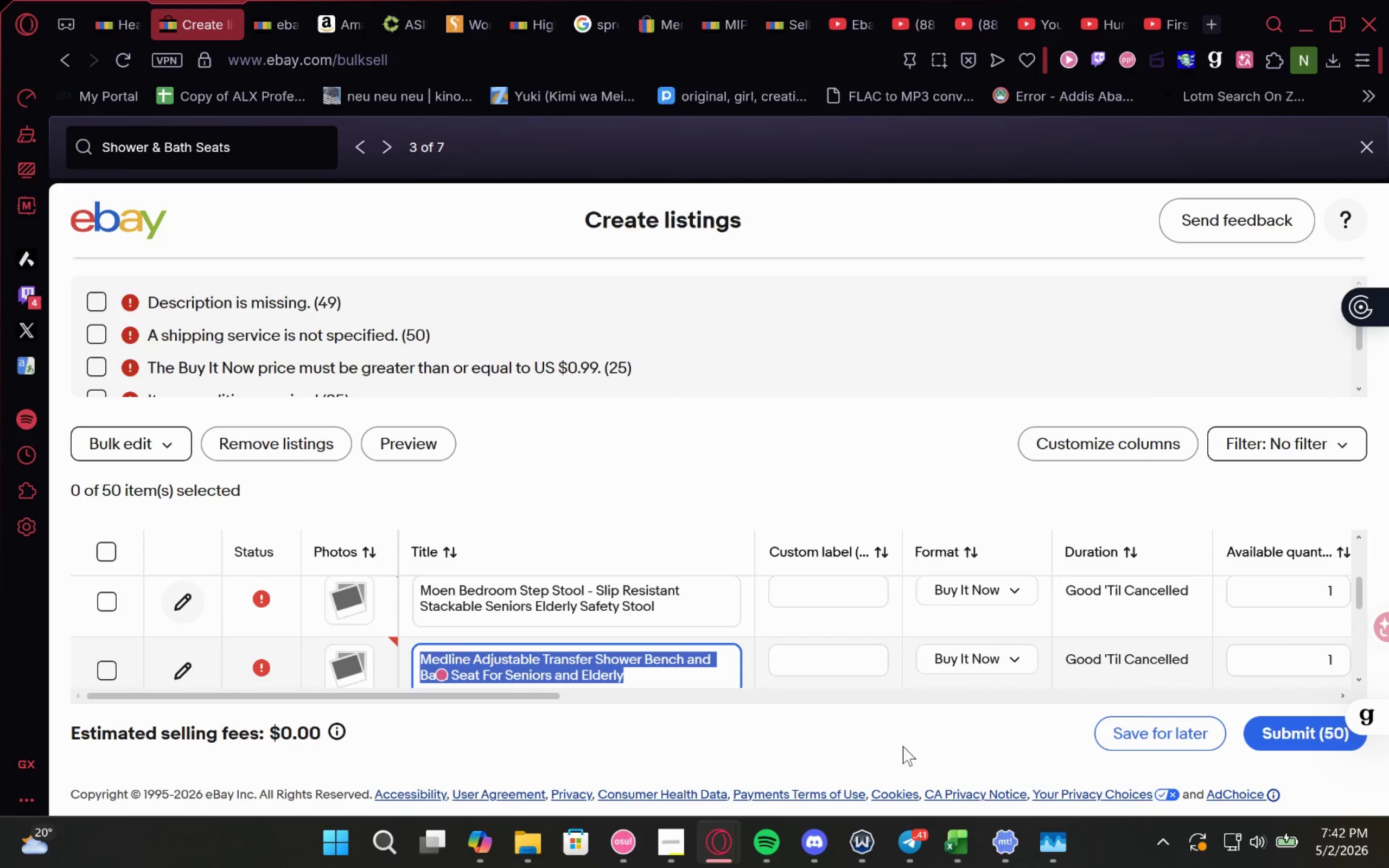 
key(Control+C)
 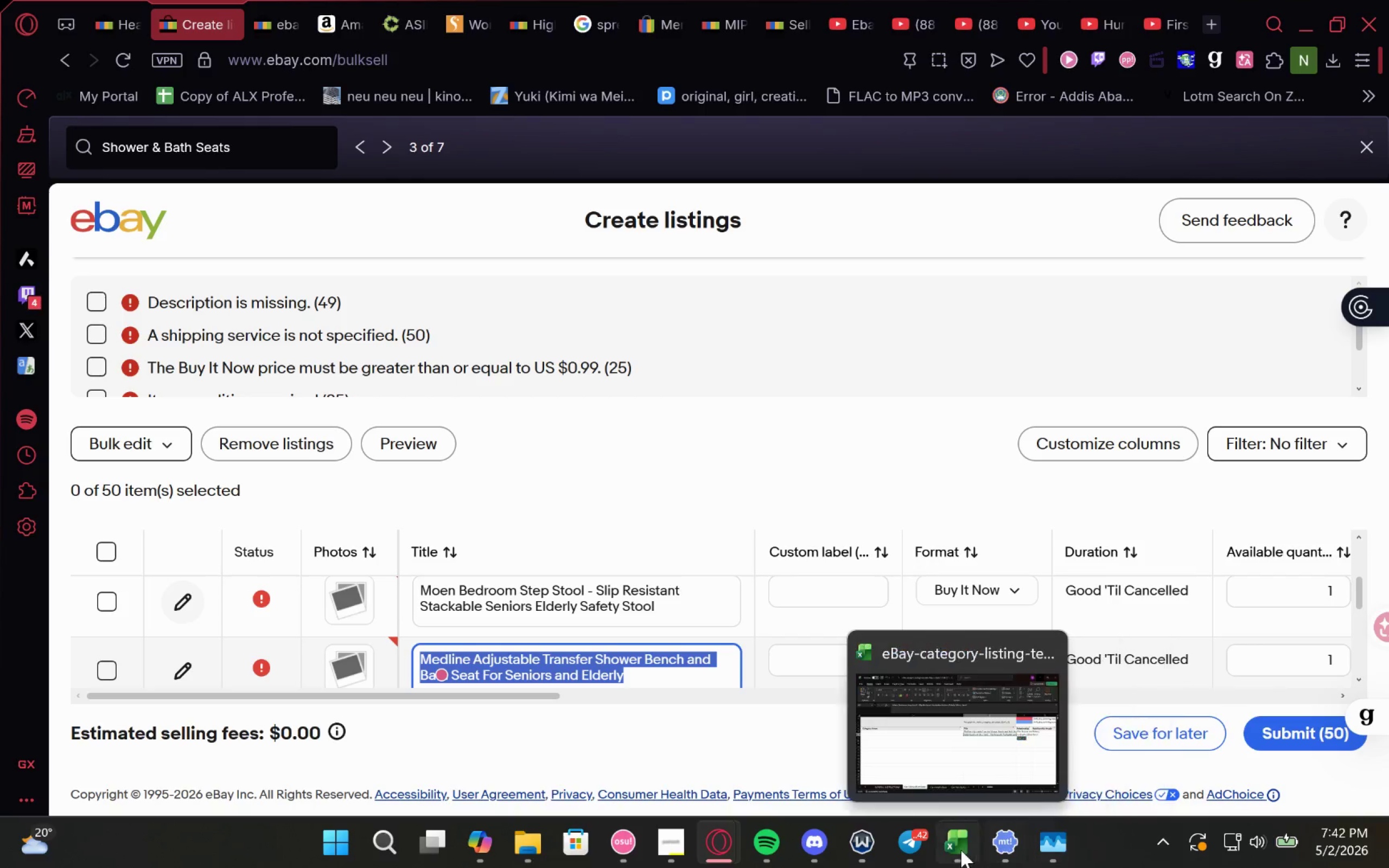 
left_click([971, 737])
 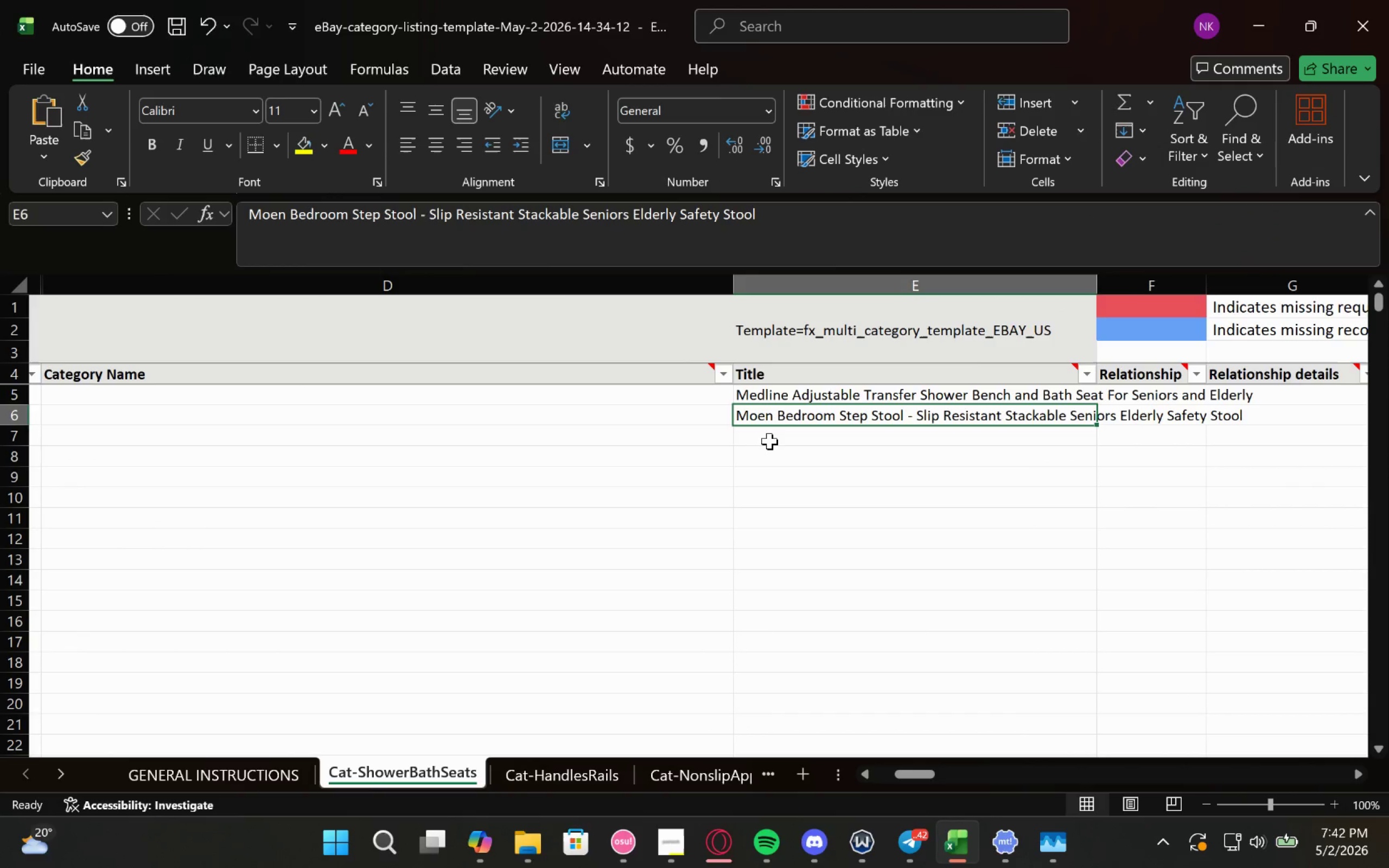 
left_click([774, 436])
 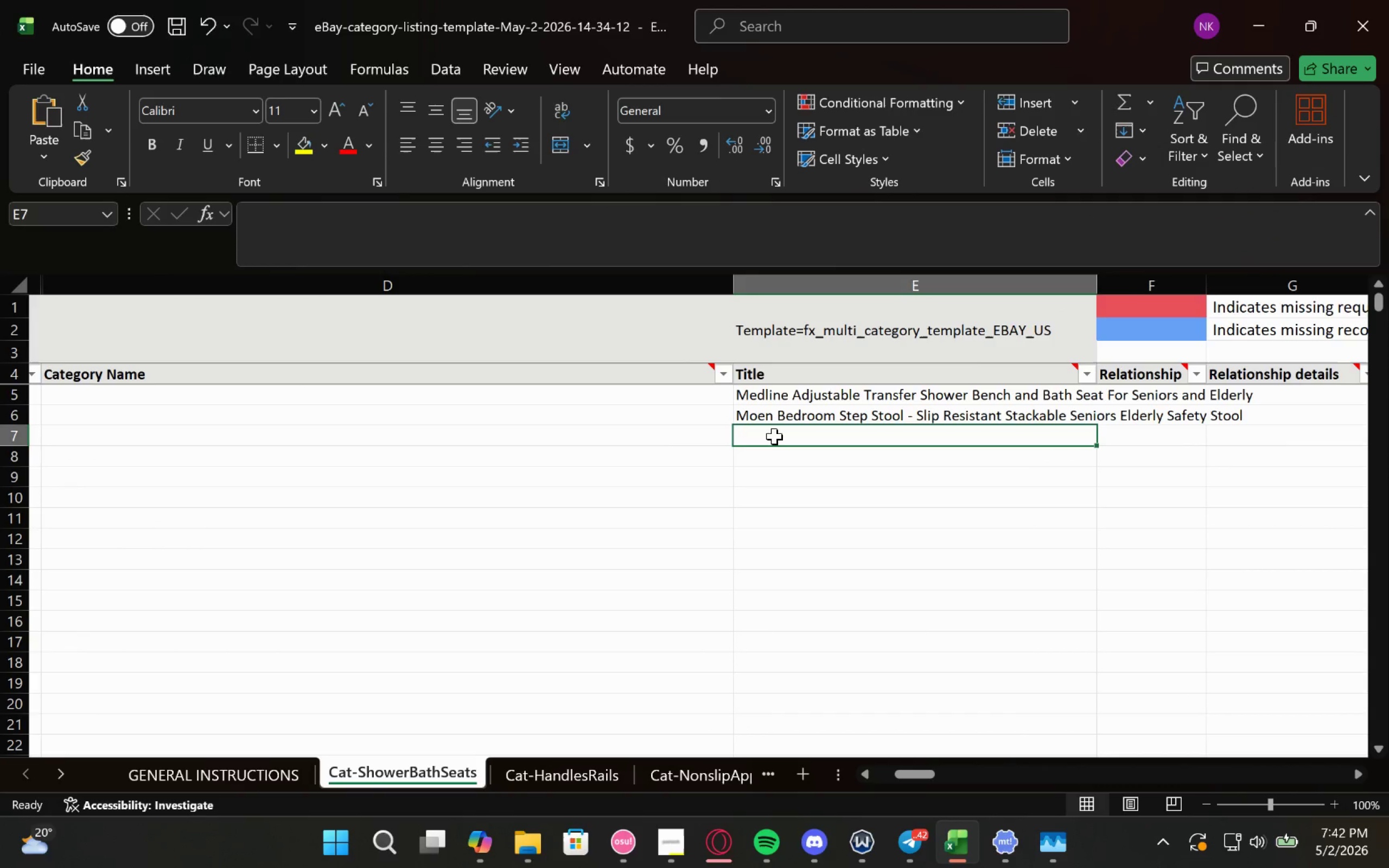 
key(Control+V)
 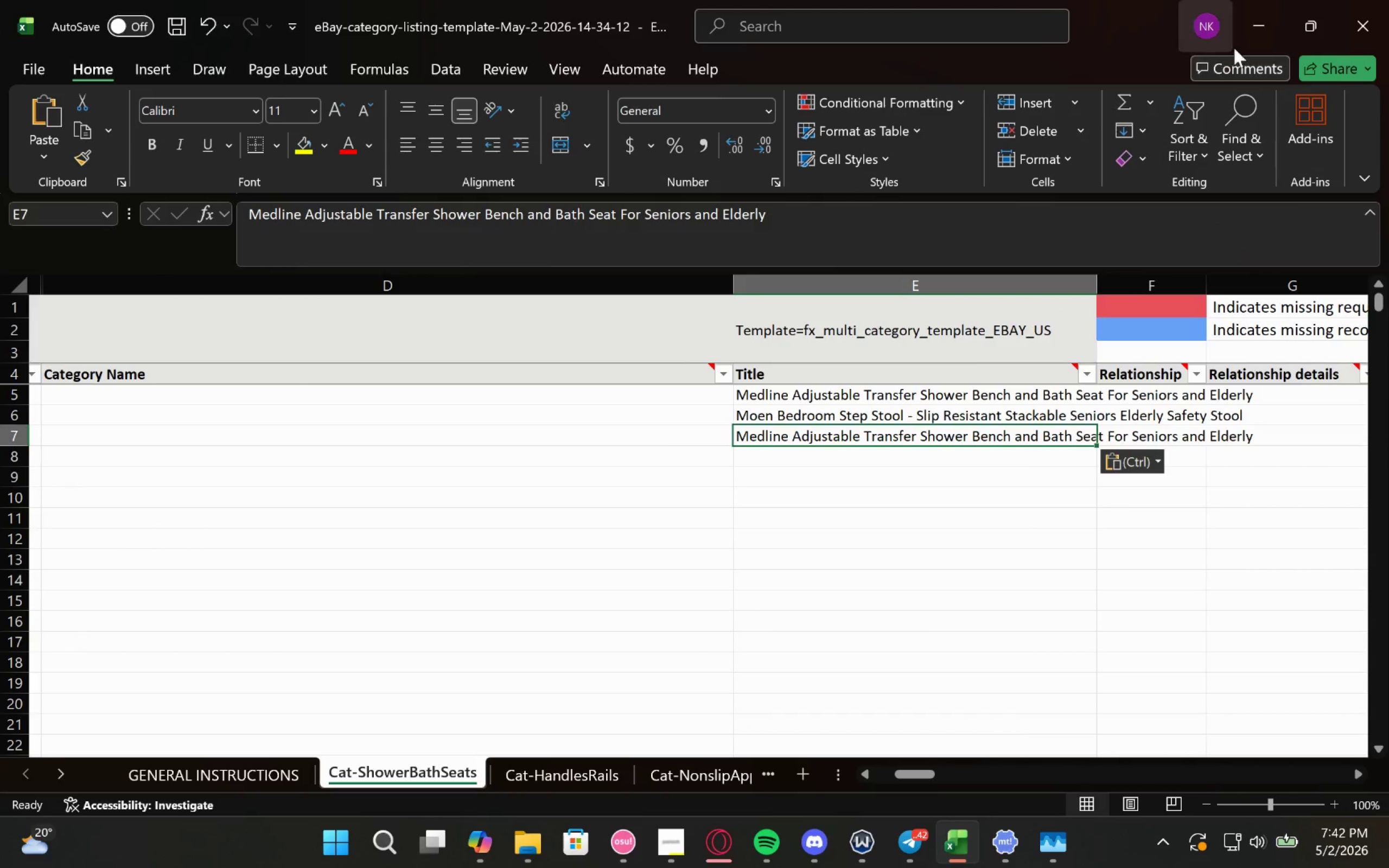 
left_click([1253, 24])
 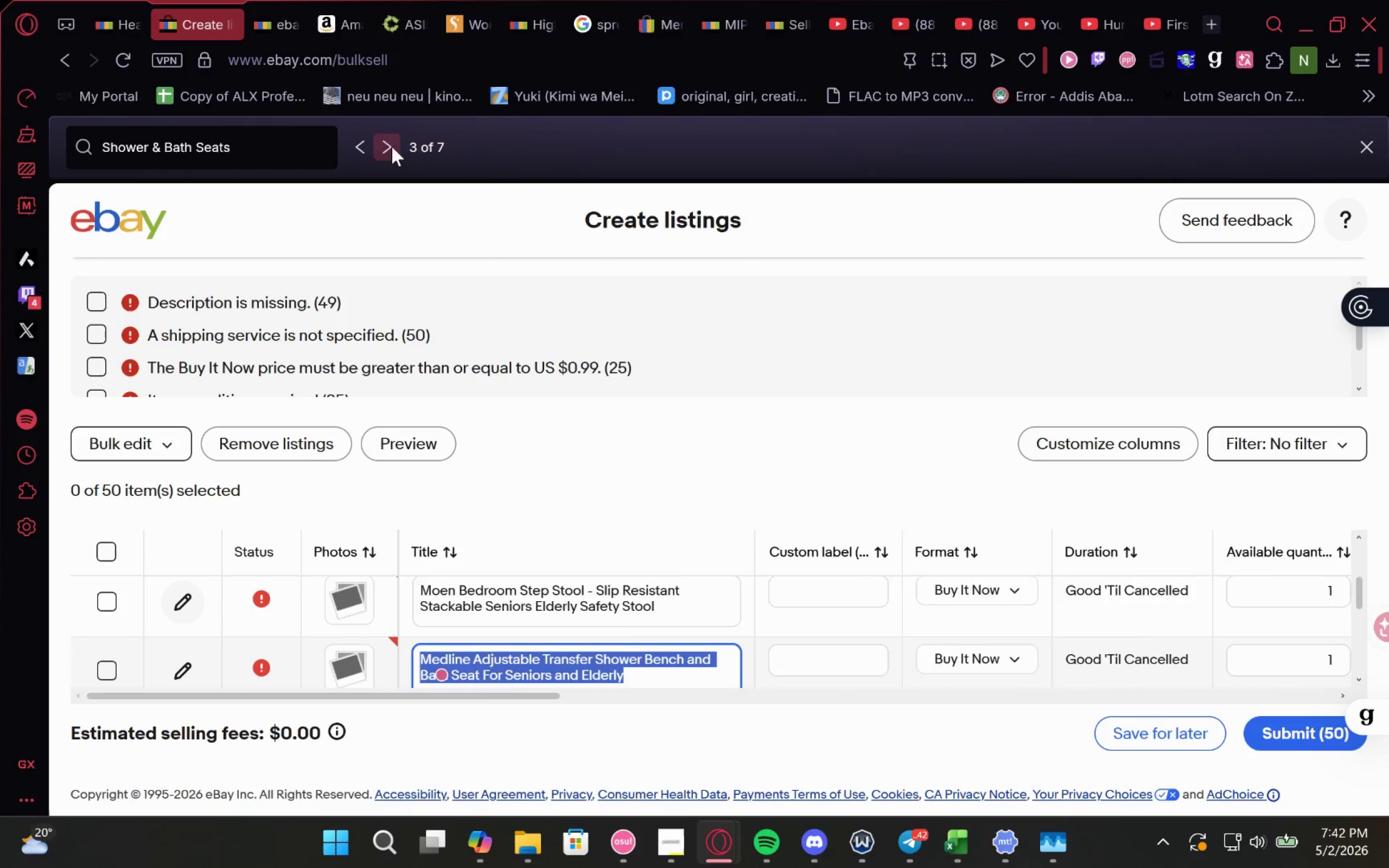 
double_click([387, 146])
 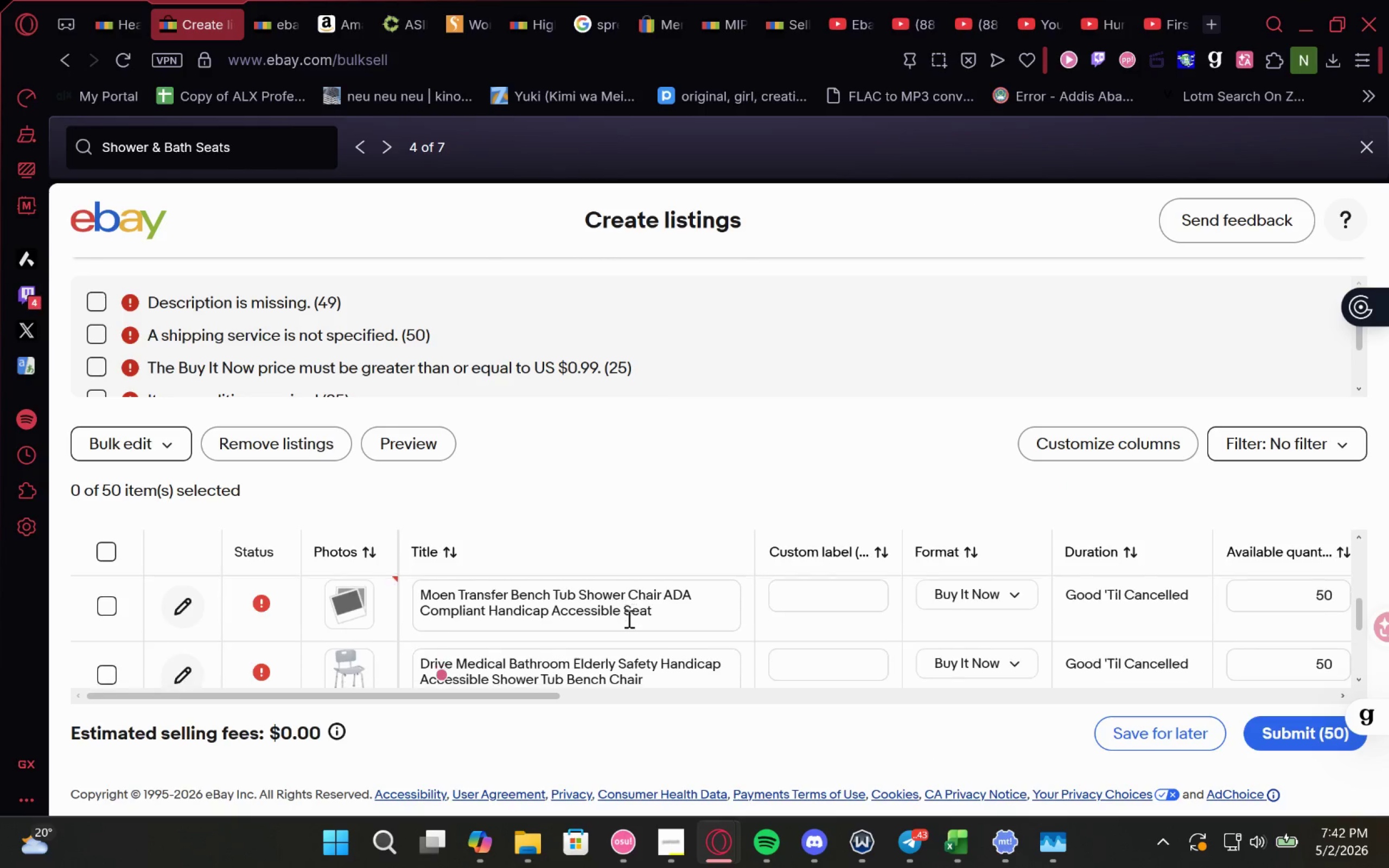 
left_click_drag(start_coordinate=[668, 616], to_coordinate=[395, 571])
 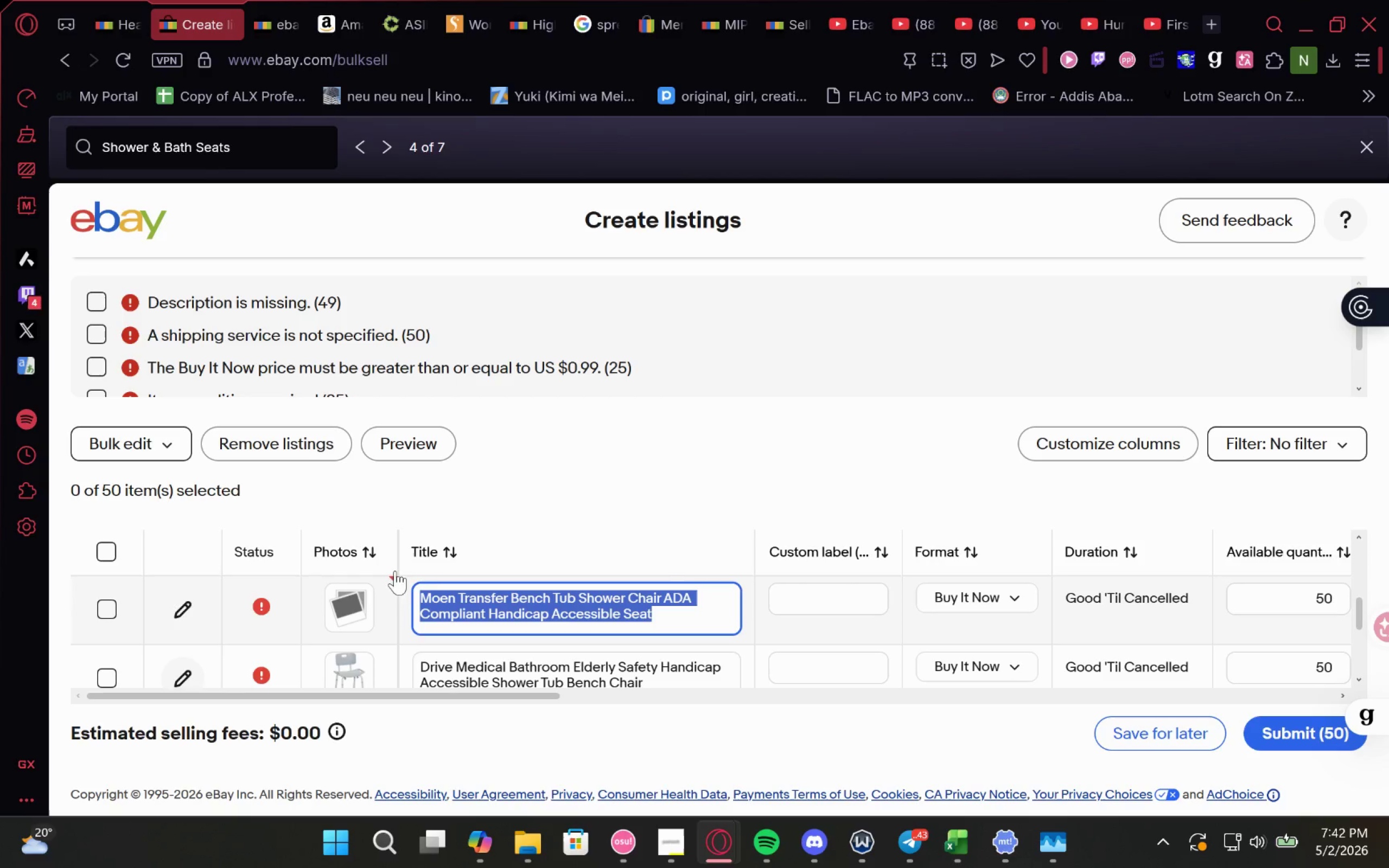 
key(Control+C)
 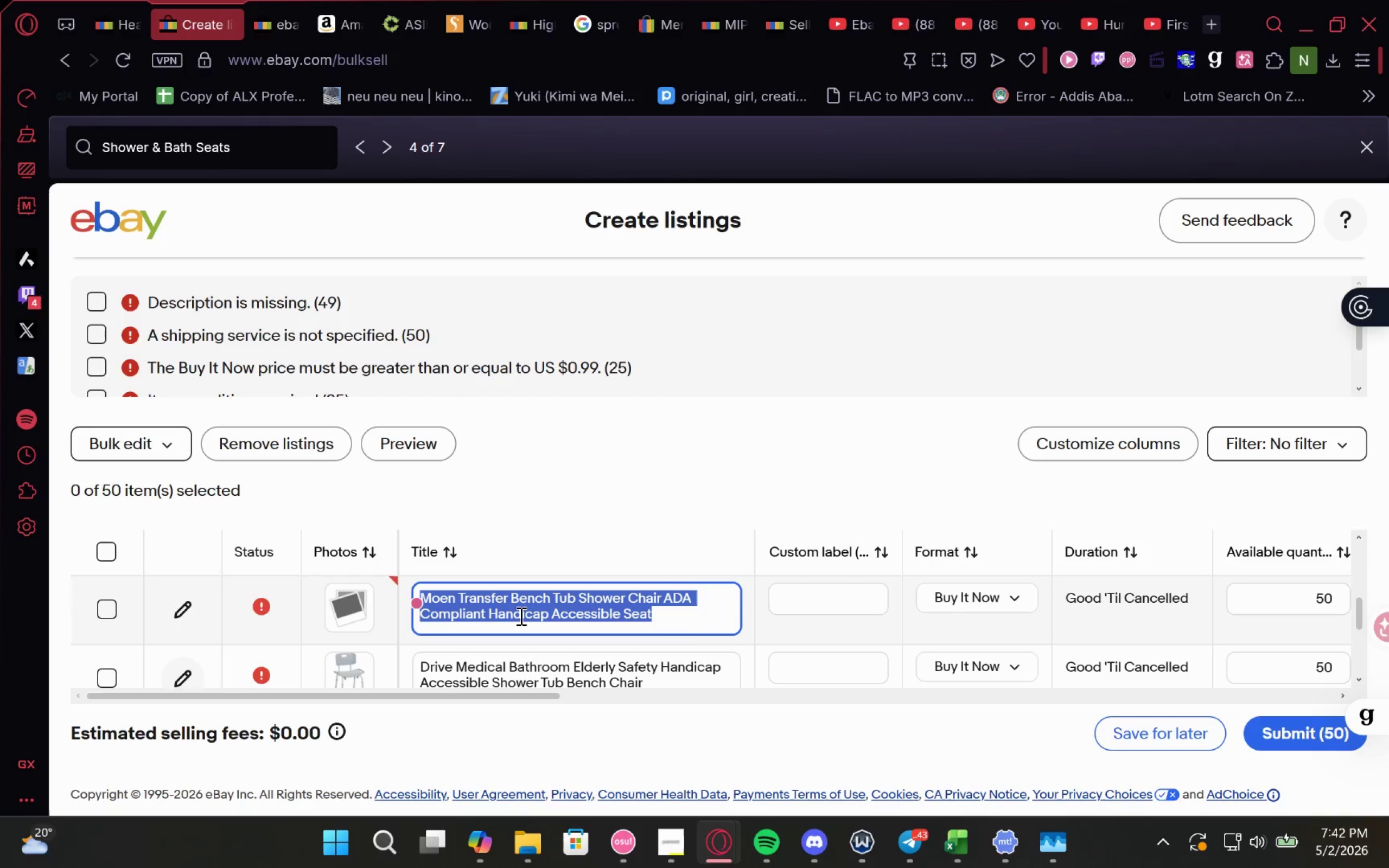 
key(Control+C)
 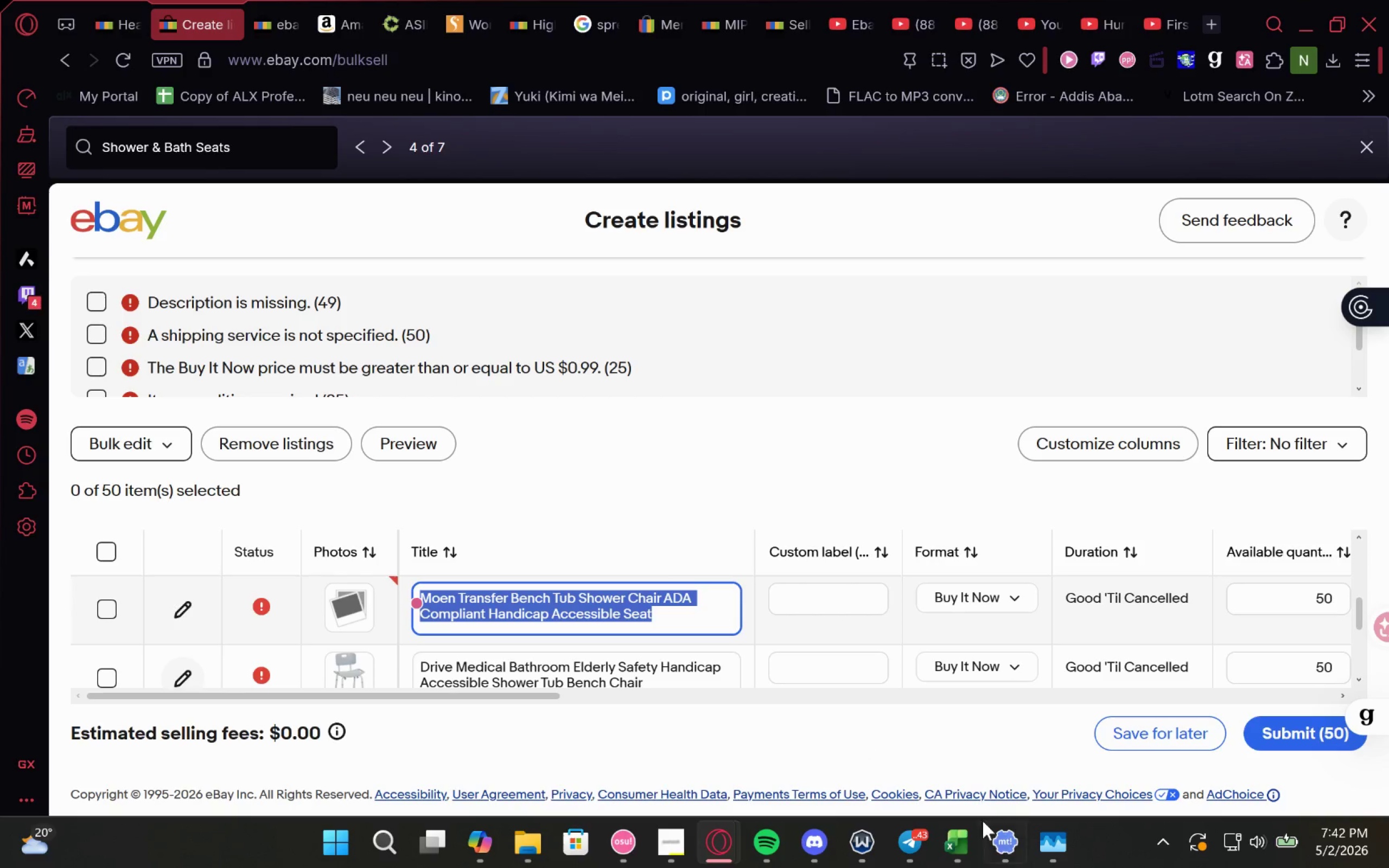 
left_click([959, 849])
 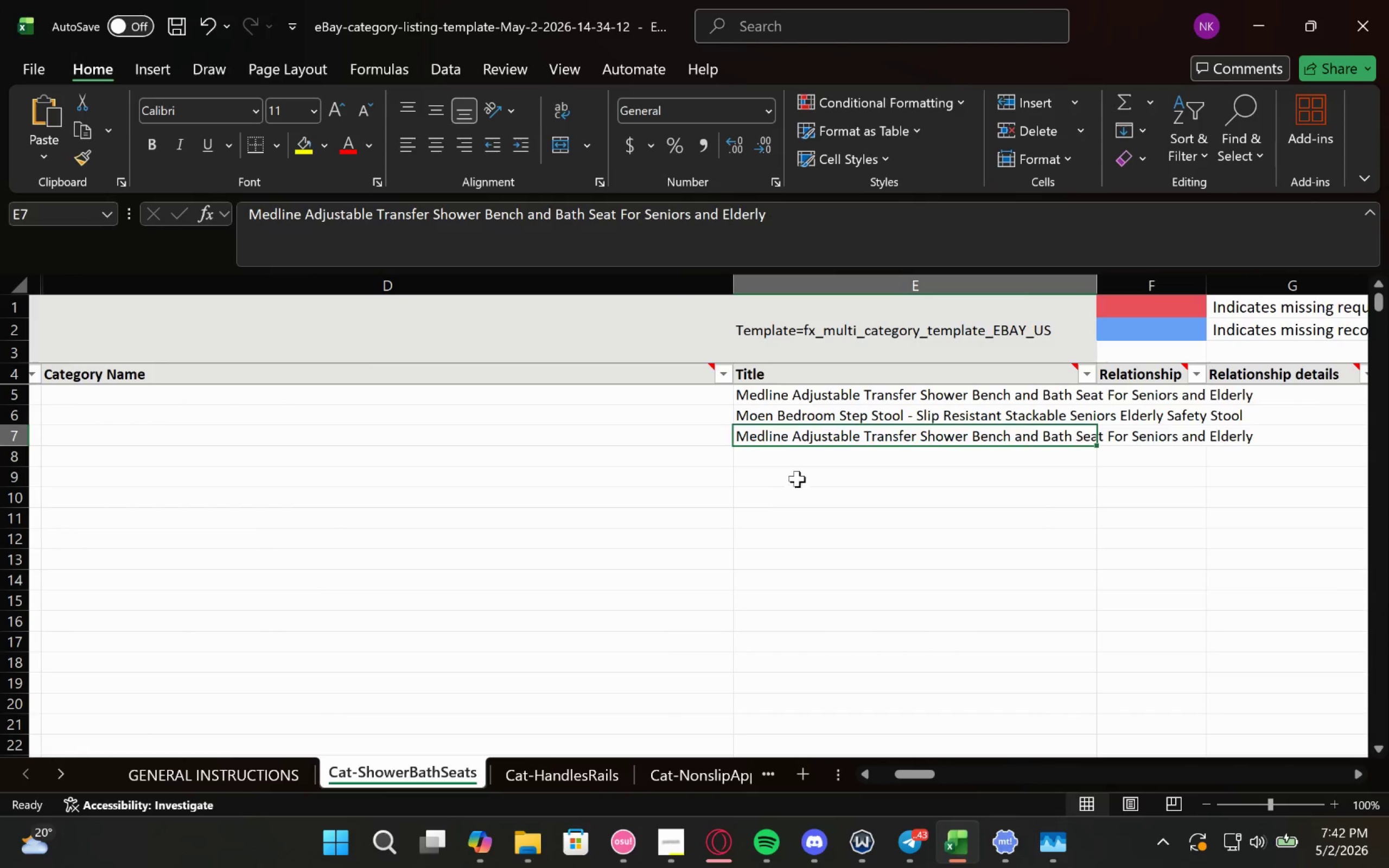 
left_click([802, 459])
 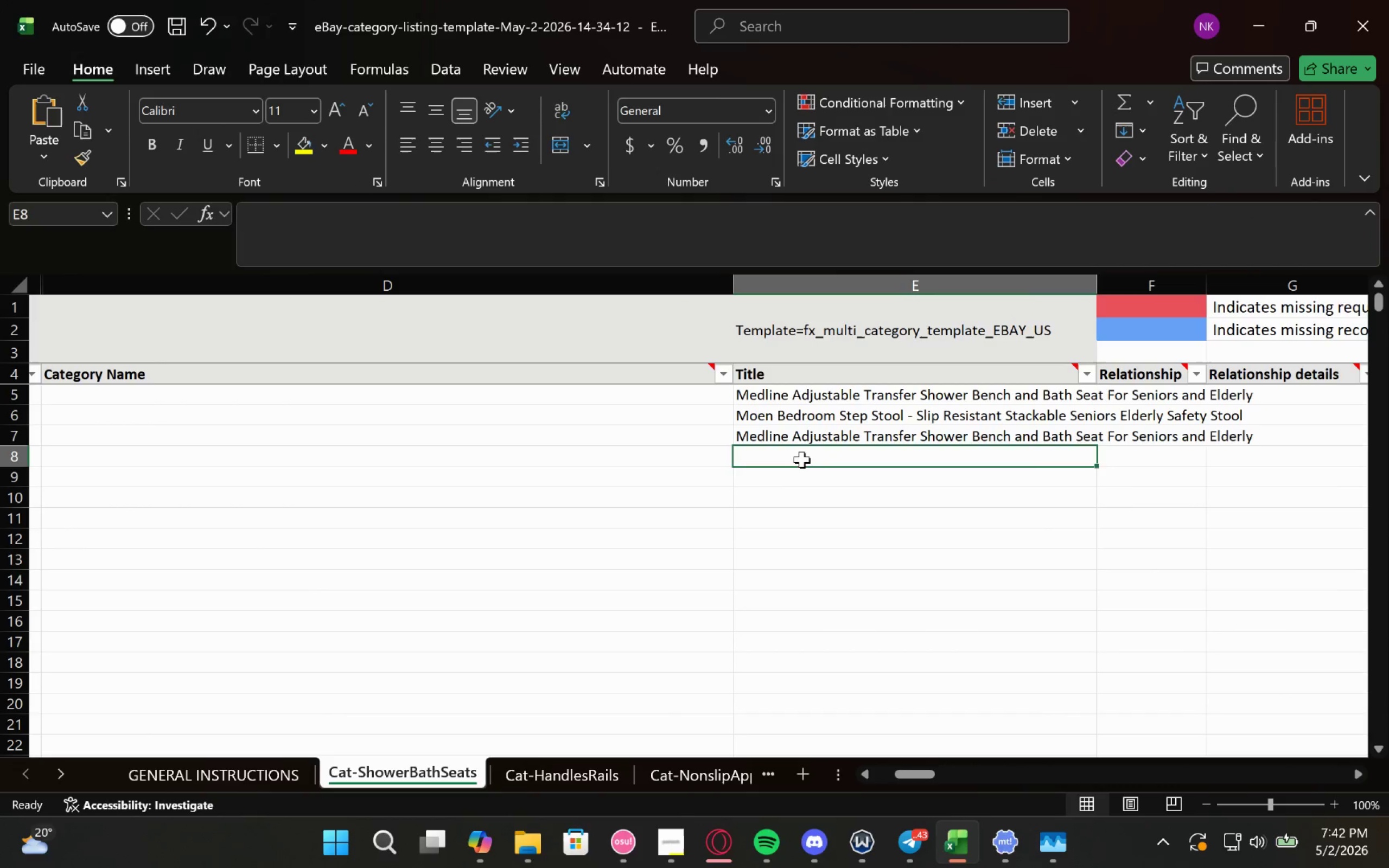 
key(Control+V)
 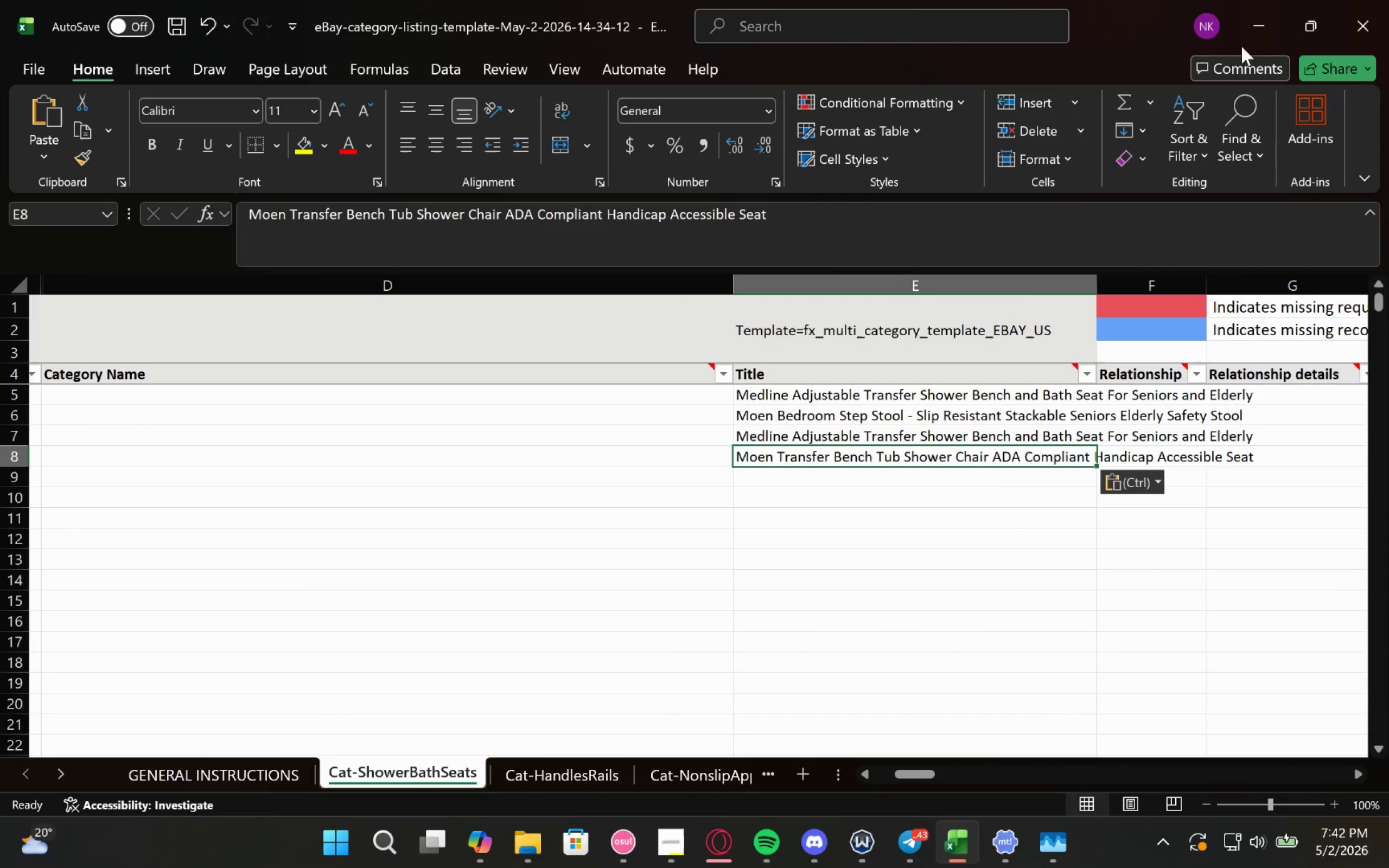 
left_click([1263, 21])
 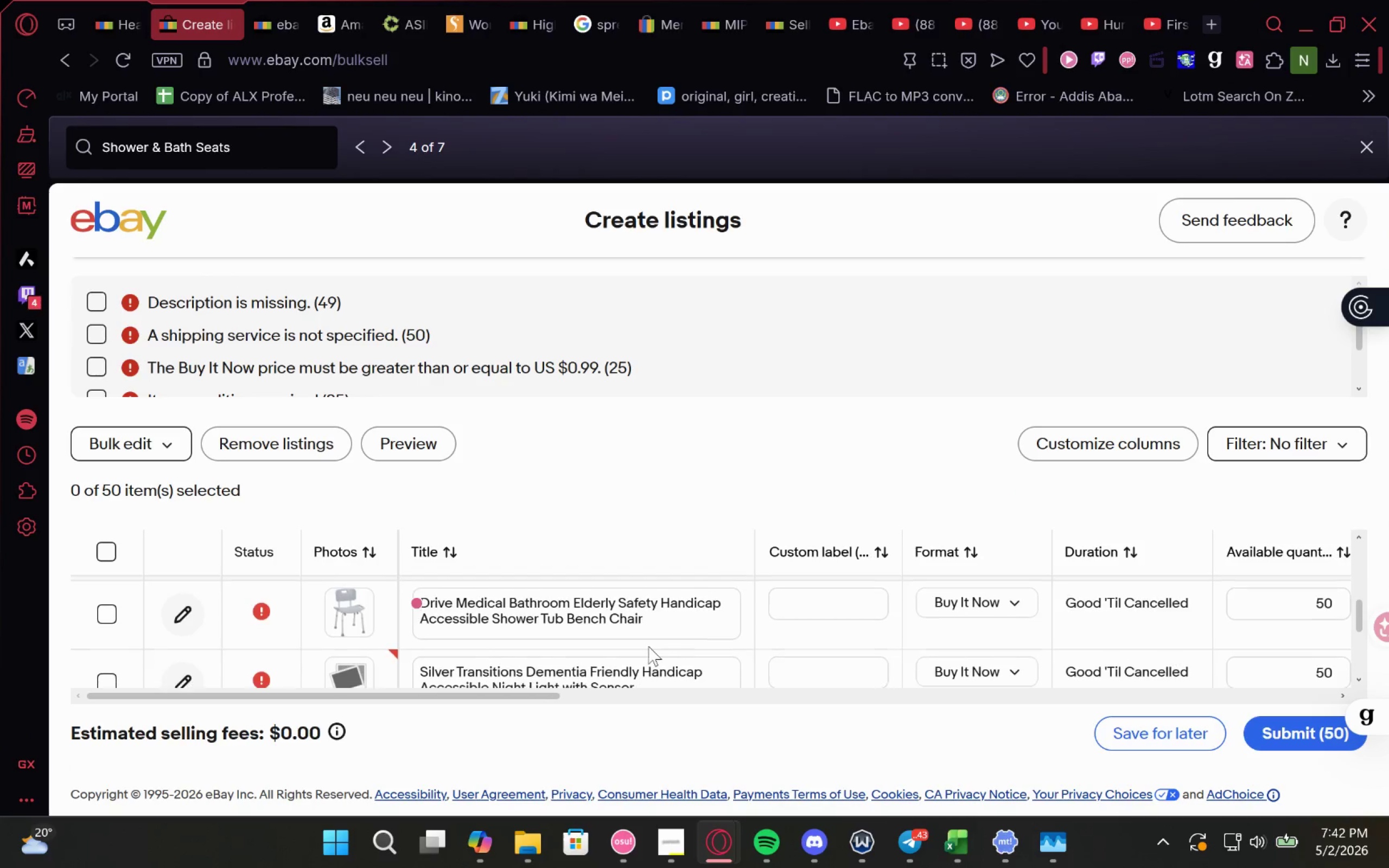 
left_click_drag(start_coordinate=[684, 623], to_coordinate=[381, 593])
 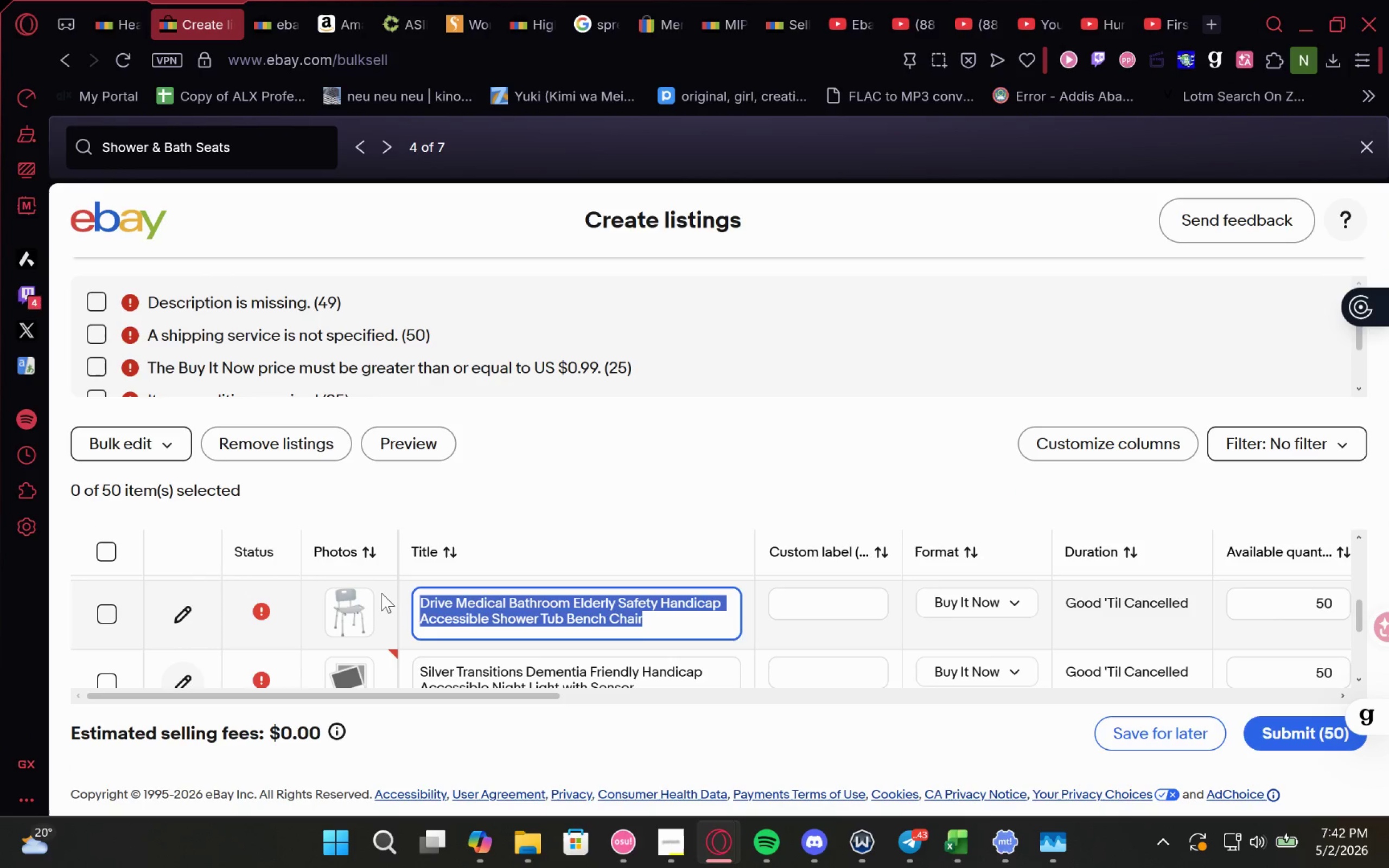 
key(Control+C)
 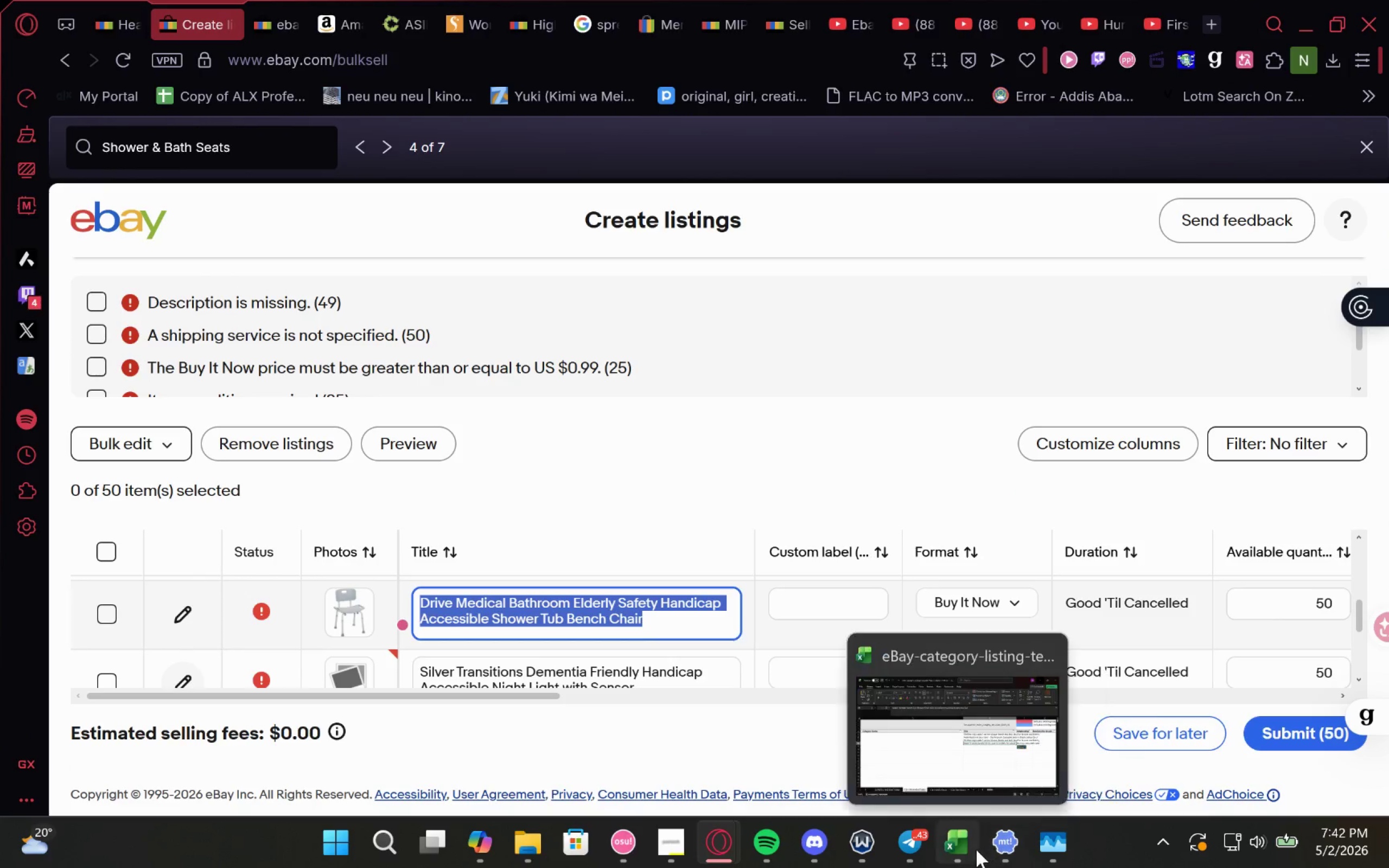 
left_click([996, 755])
 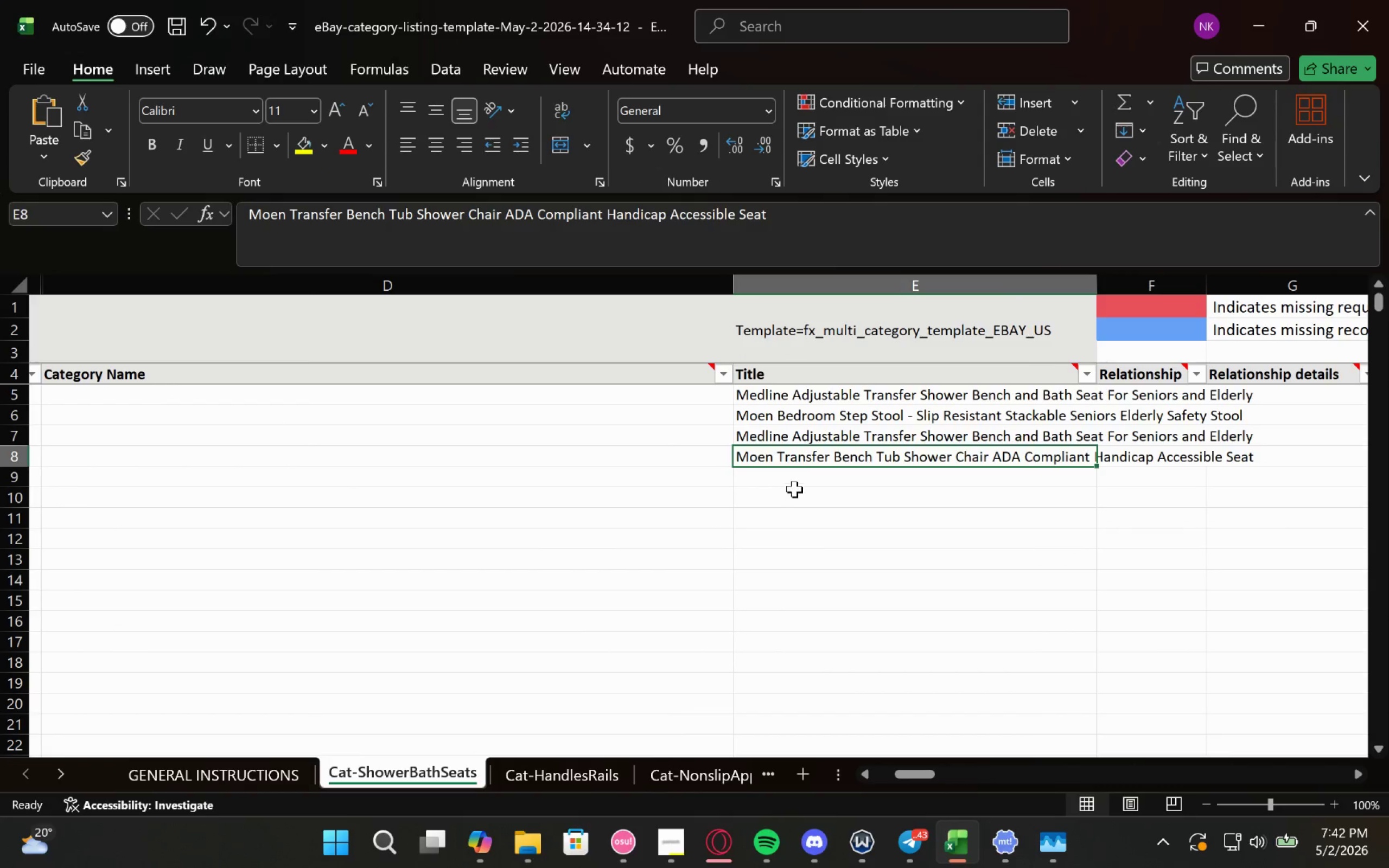 
left_click([800, 482])
 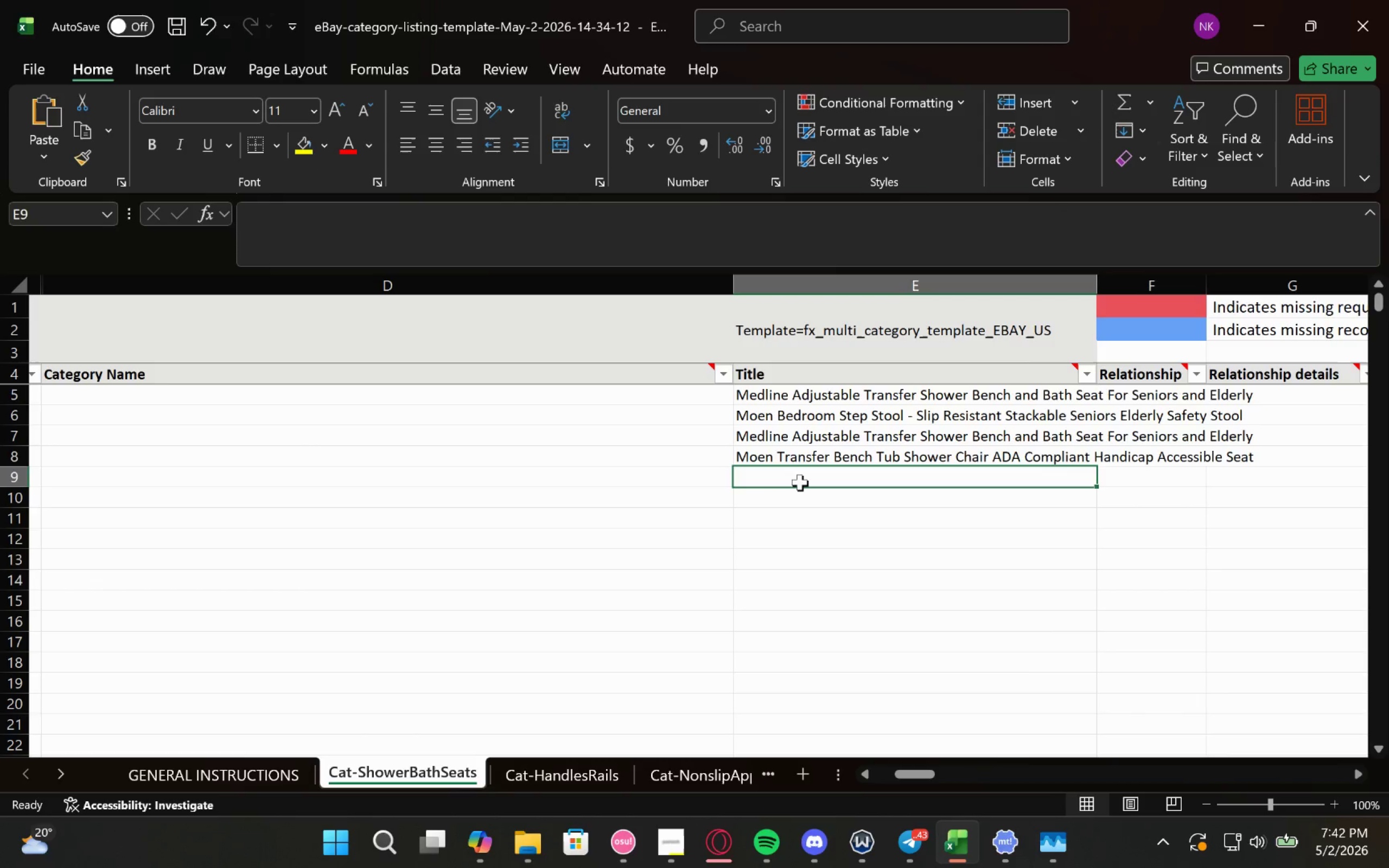 
key(Control+V)
 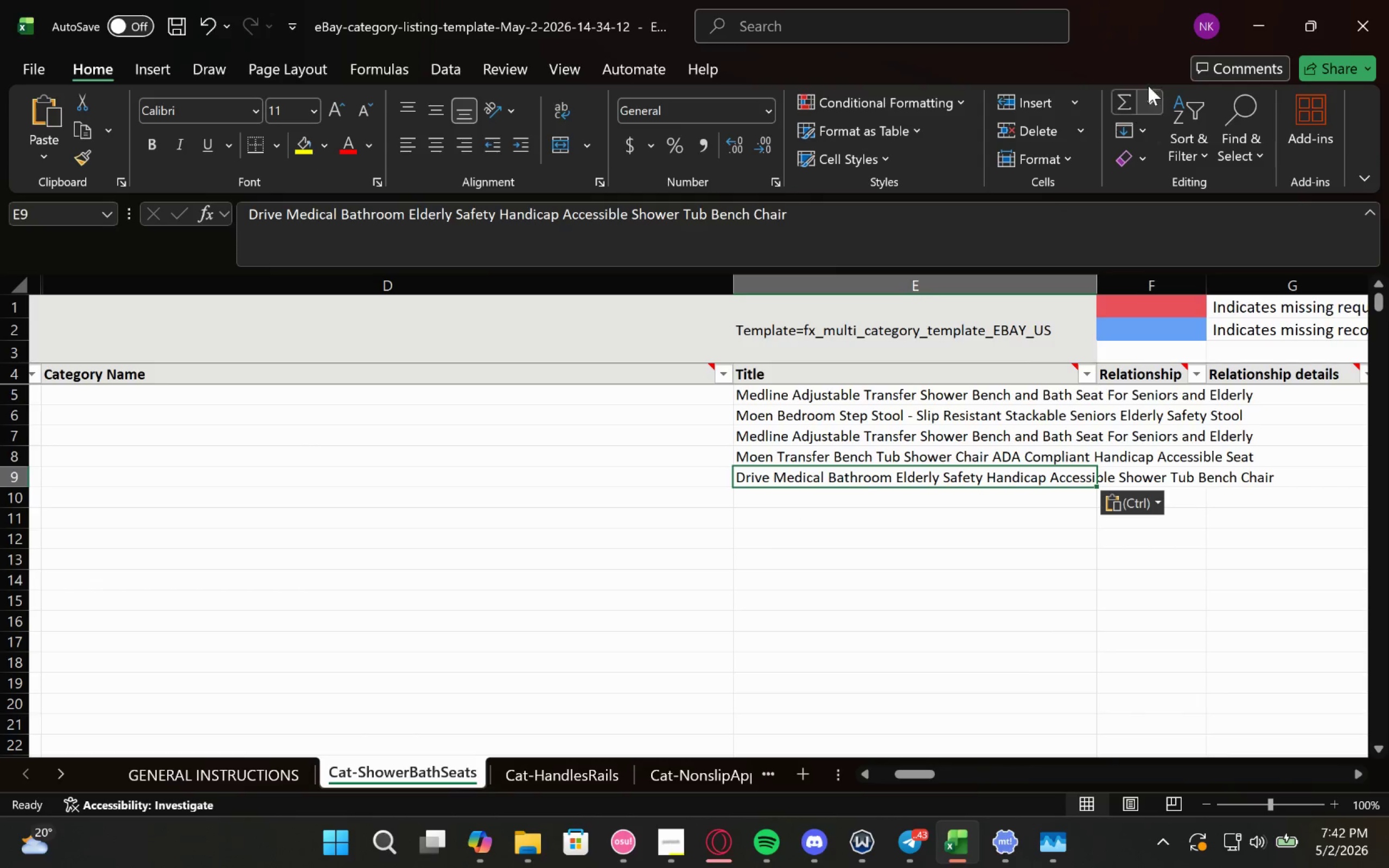 
left_click([1243, 23])
 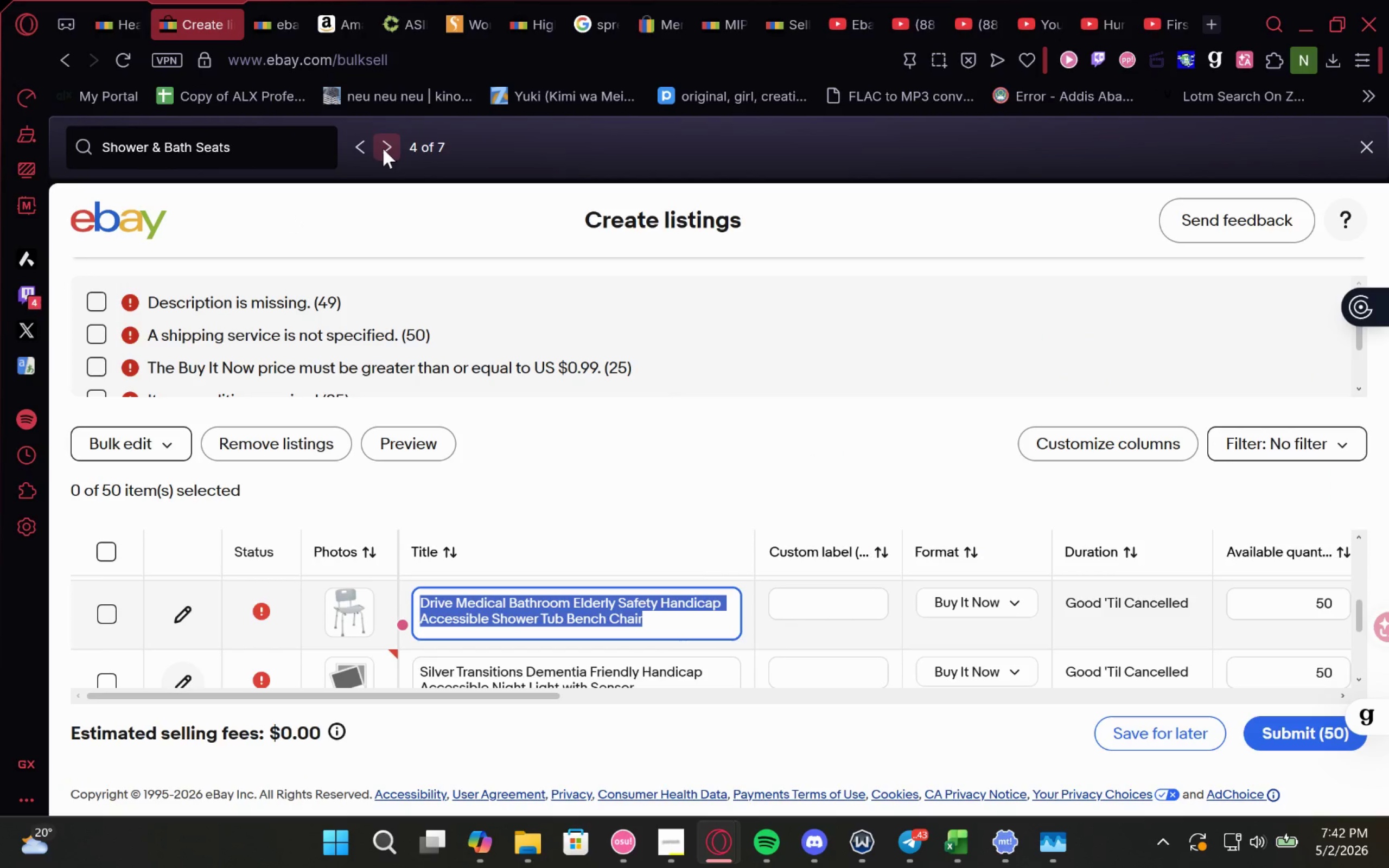 
left_click([386, 146])
 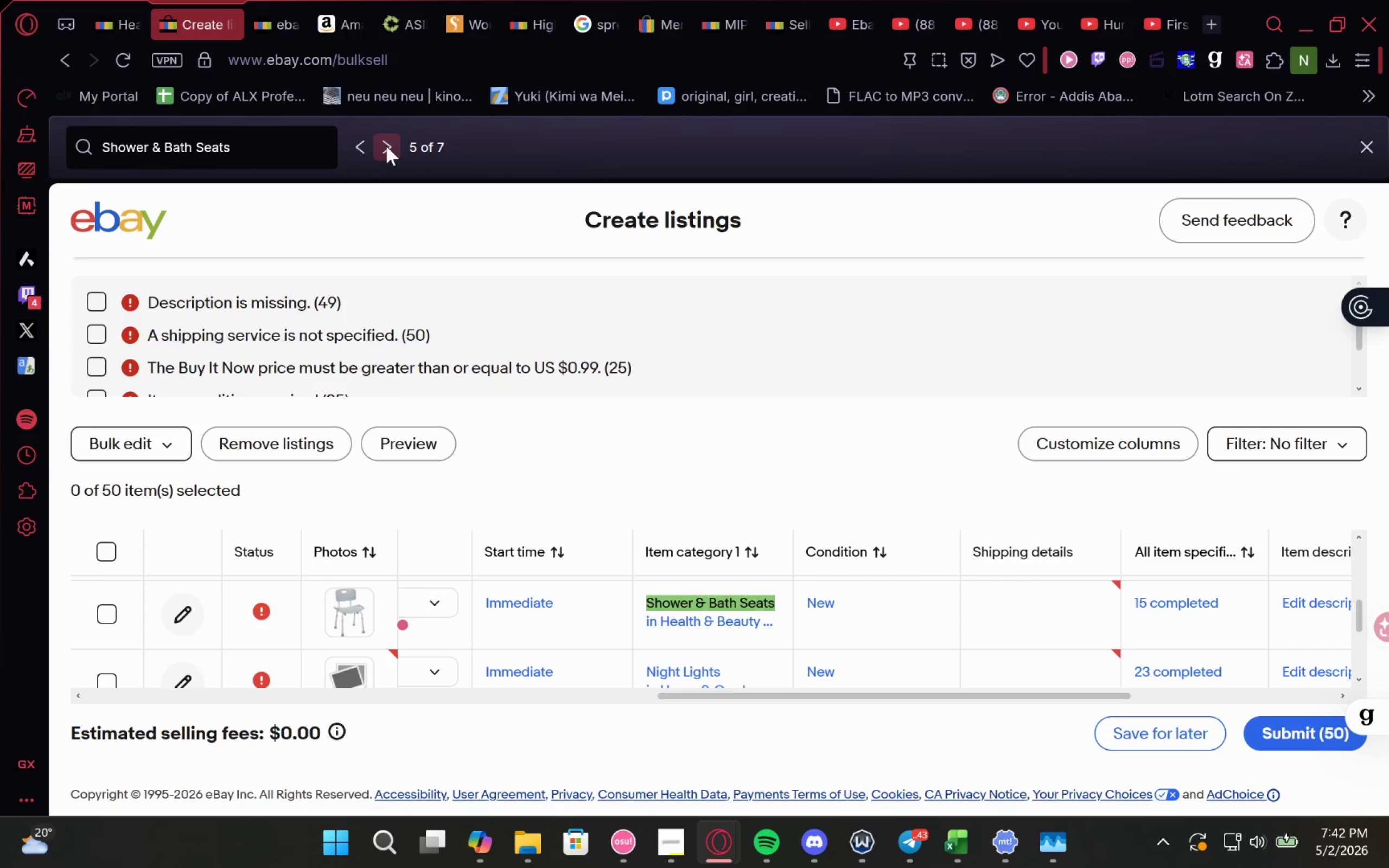 
left_click([386, 146])
 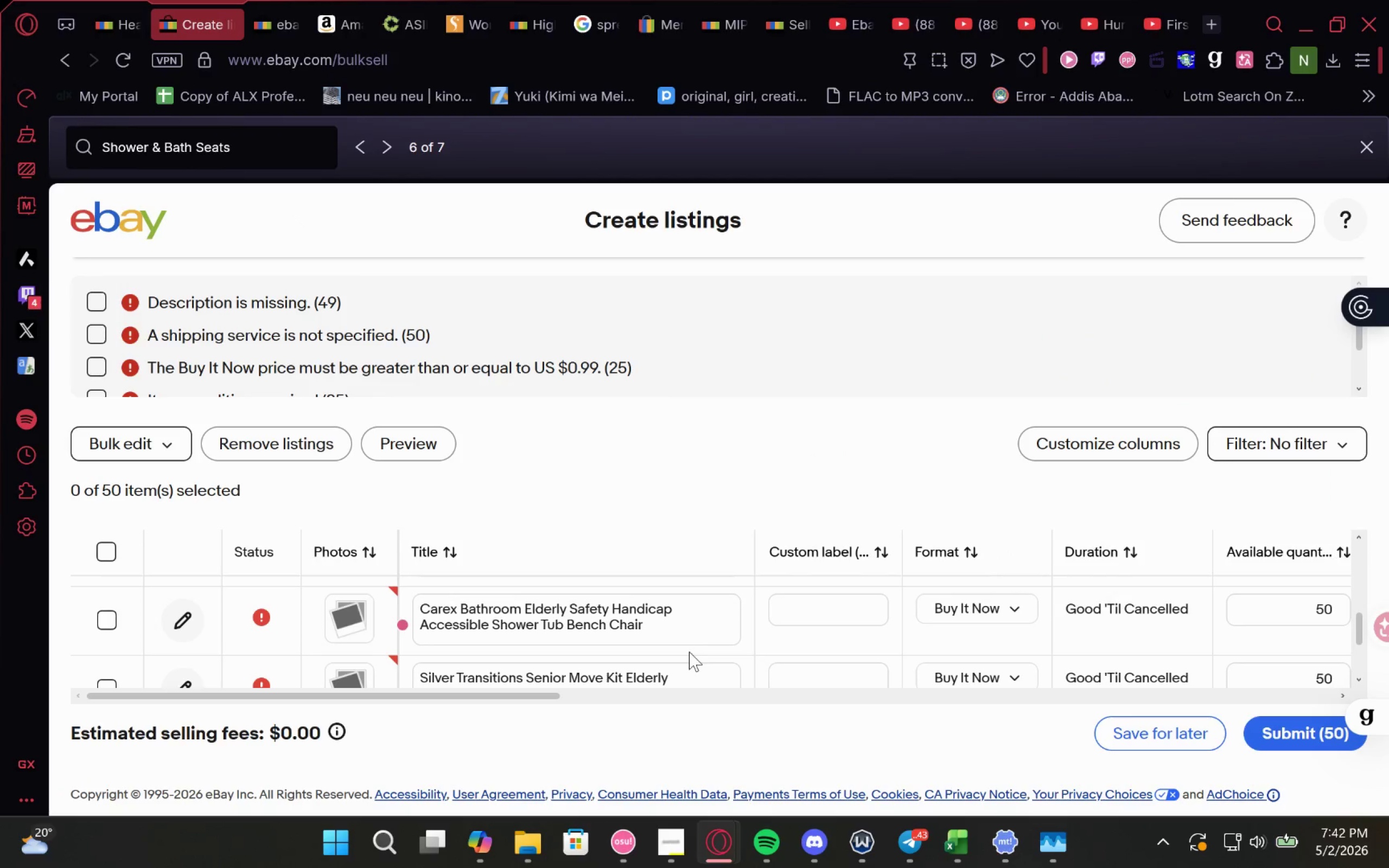 
left_click_drag(start_coordinate=[694, 628], to_coordinate=[411, 597])
 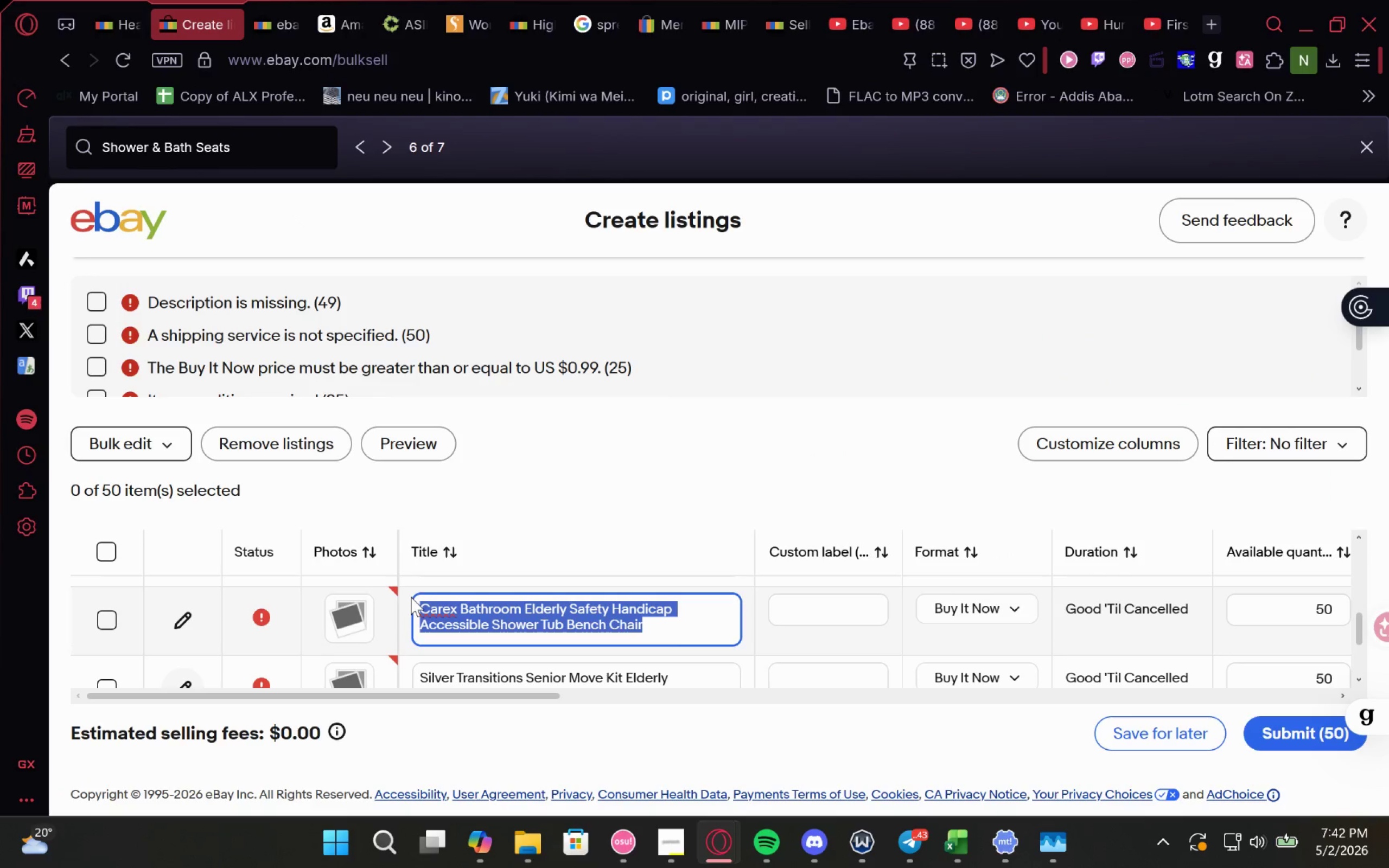 
key(Control+C)
 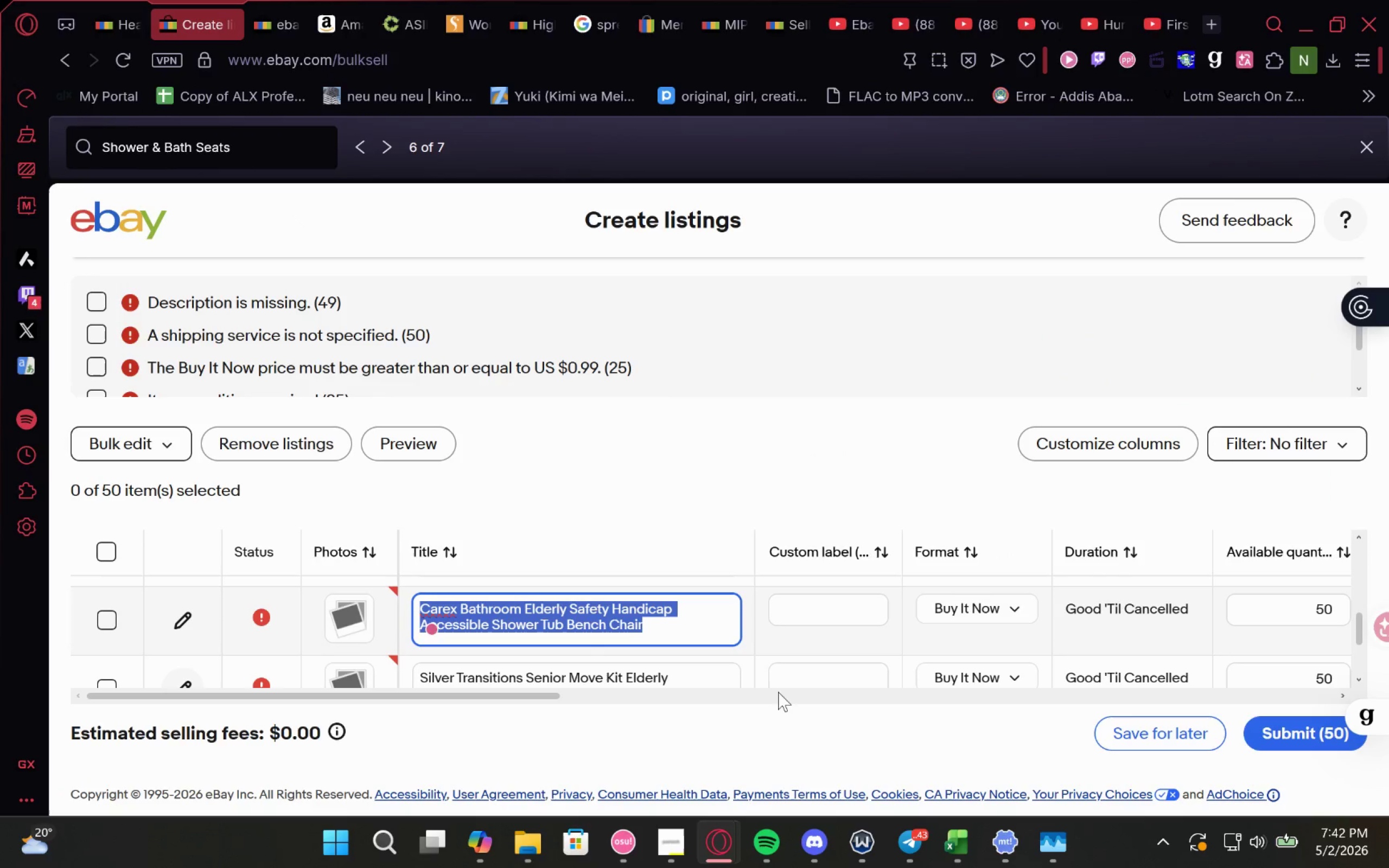 
key(Control+C)
 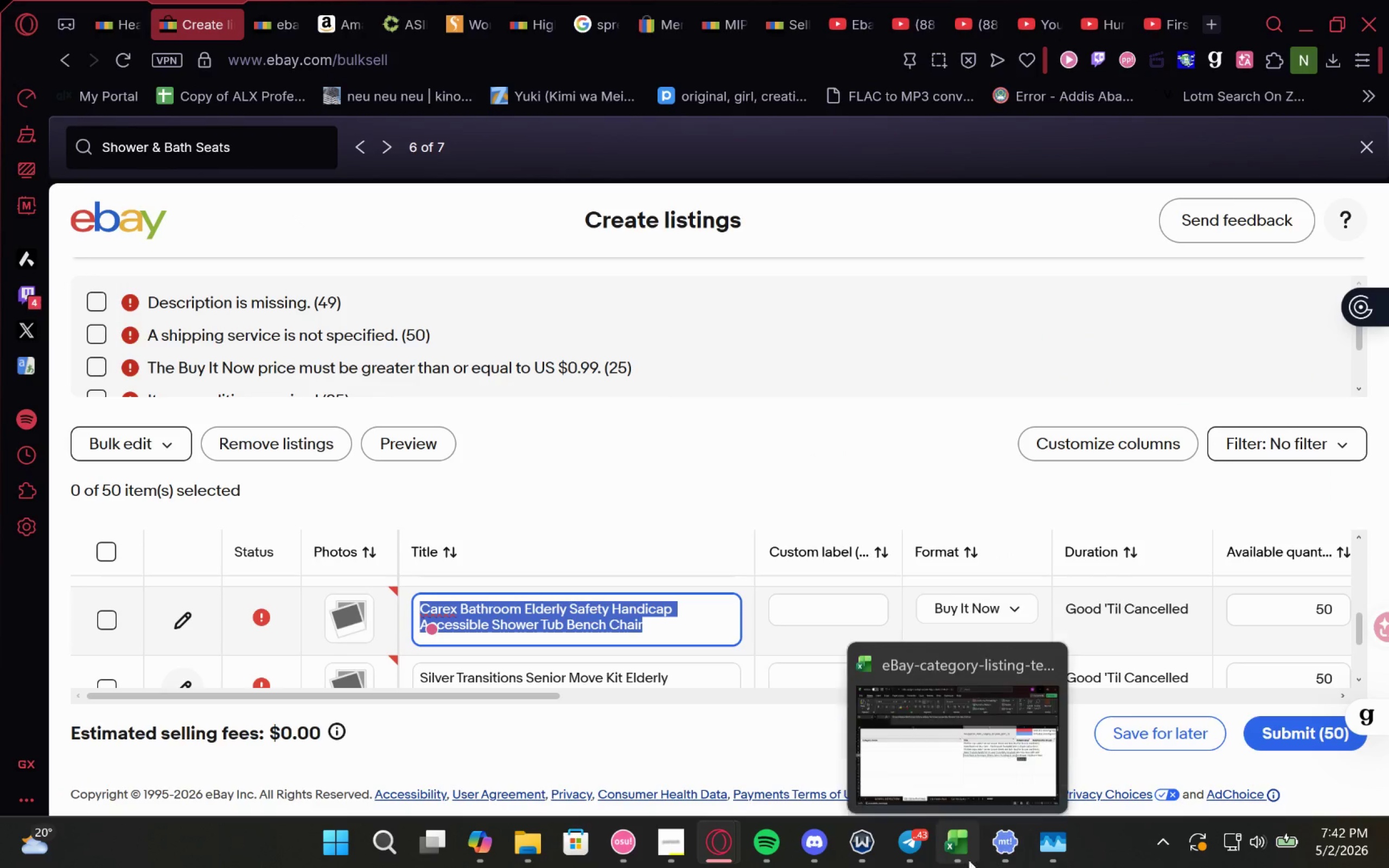 
left_click([982, 756])
 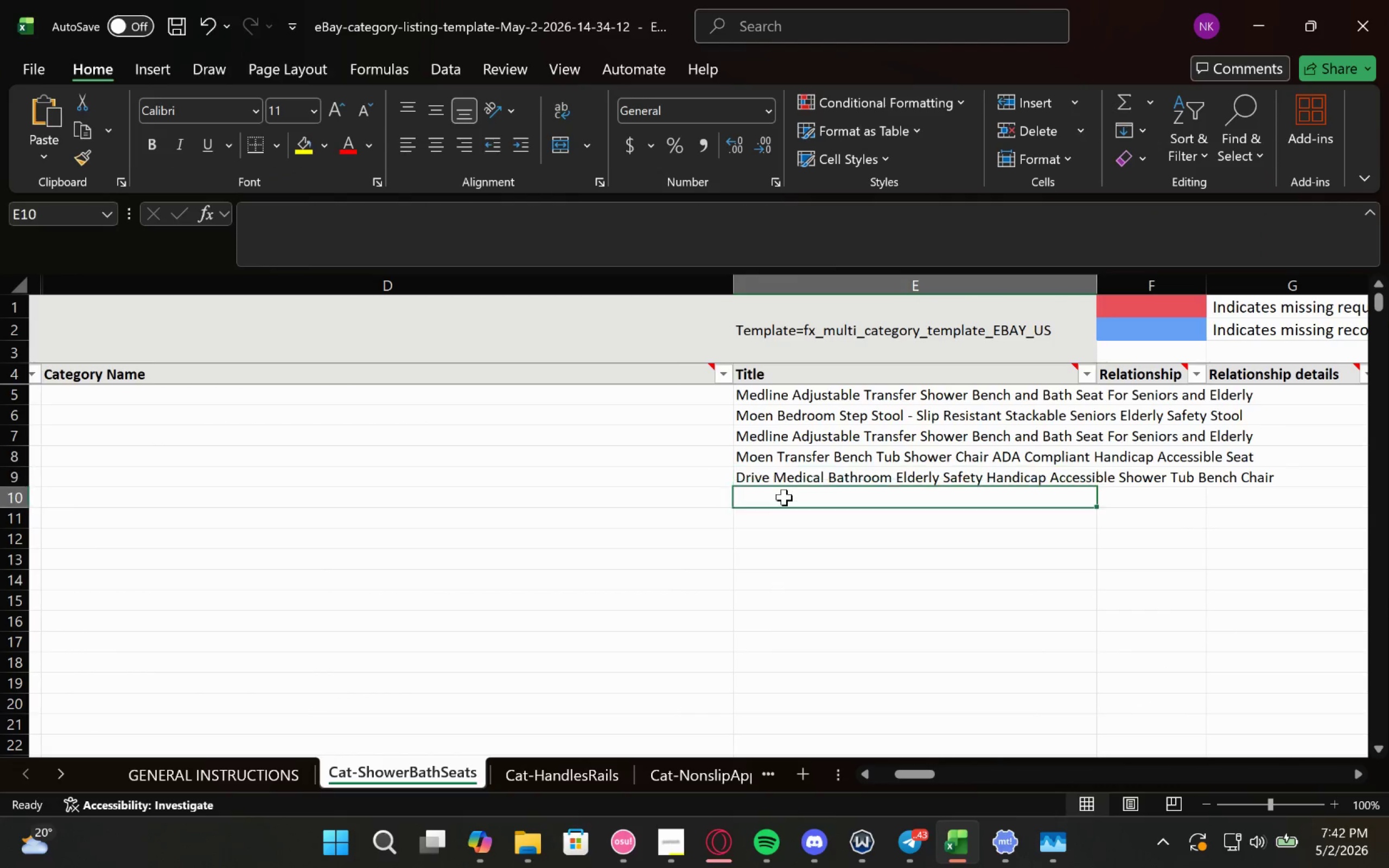 
key(Control+V)
 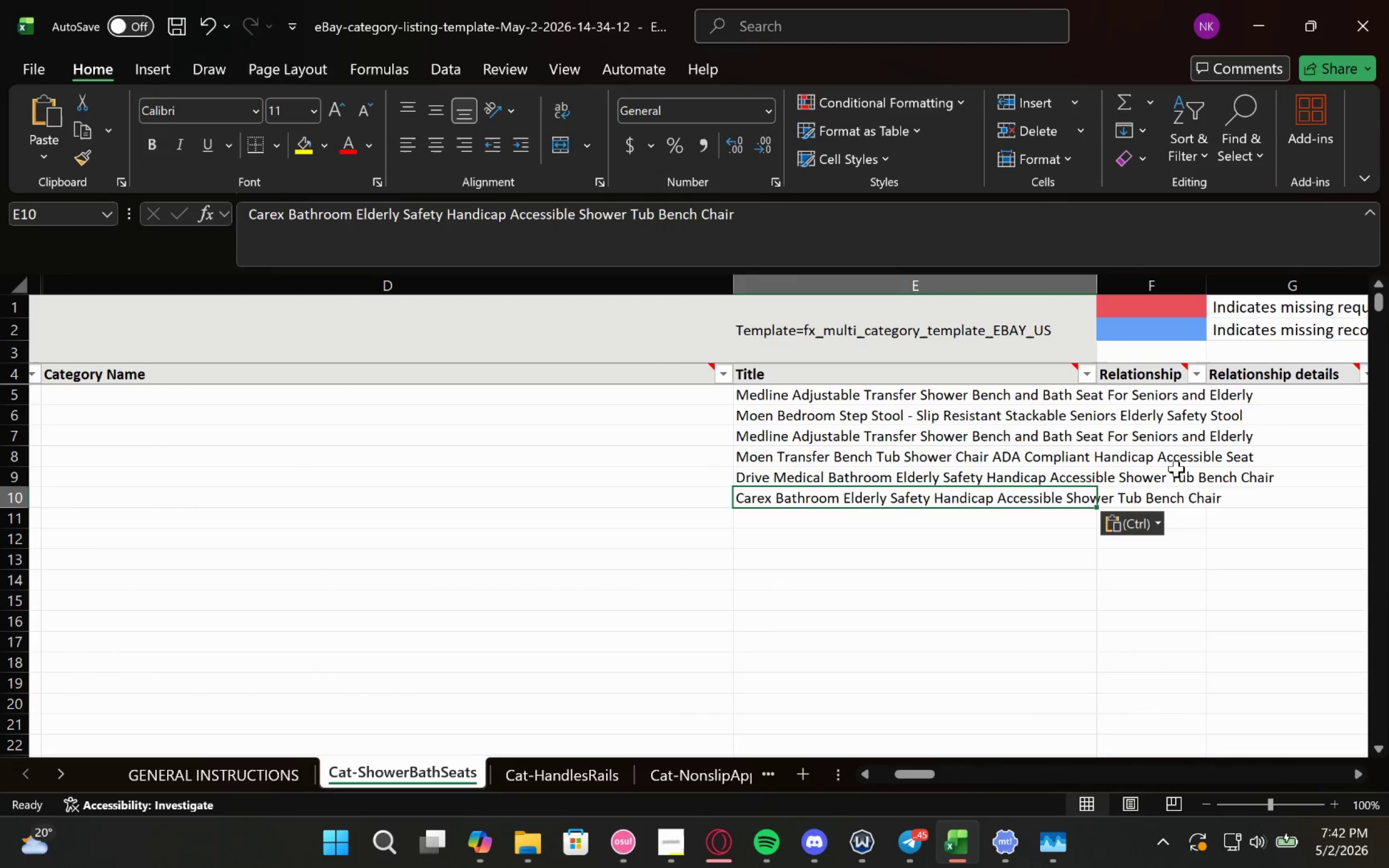 
left_click([1250, 31])
 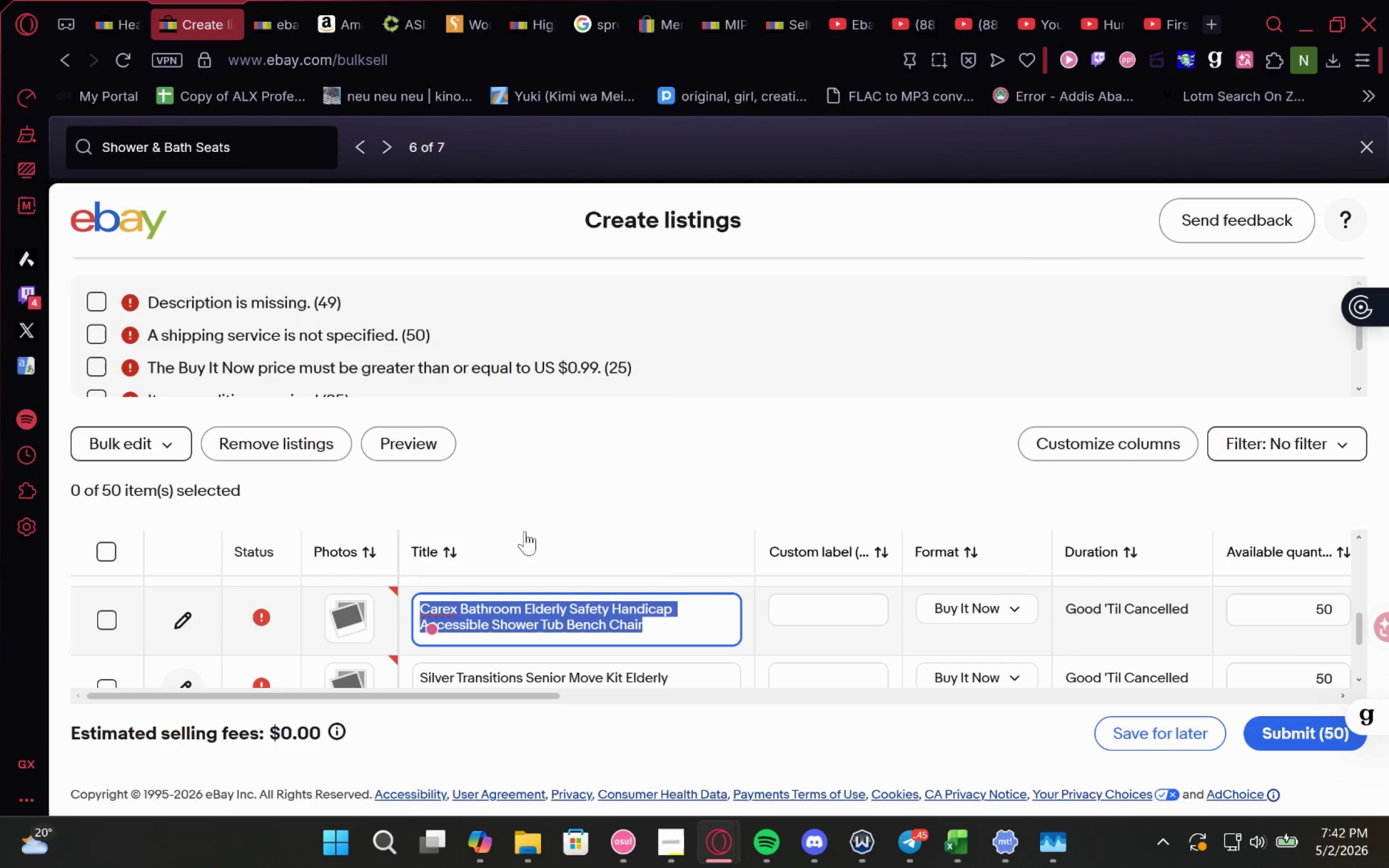 
left_click([548, 537])
 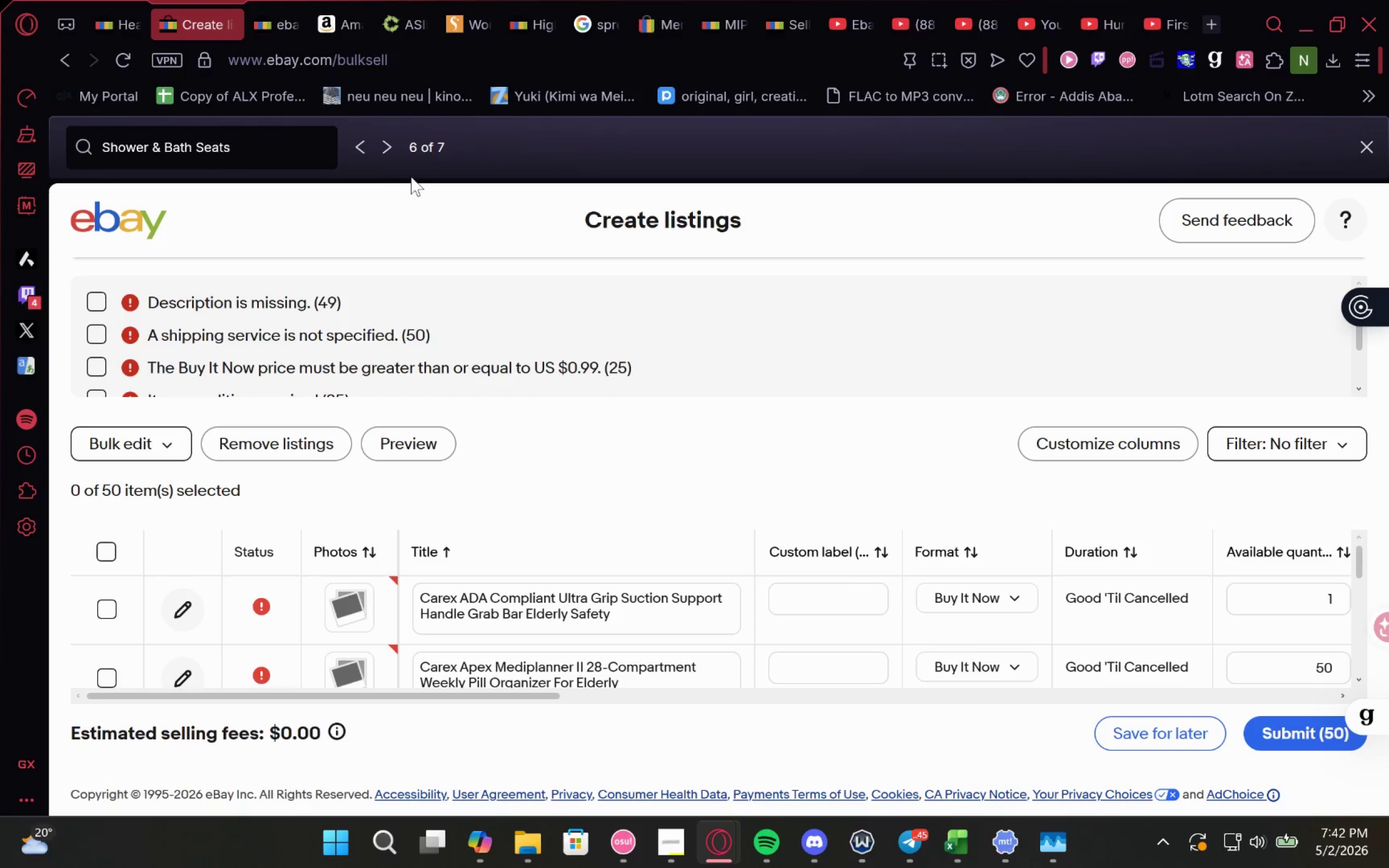 
left_click([611, 565])
 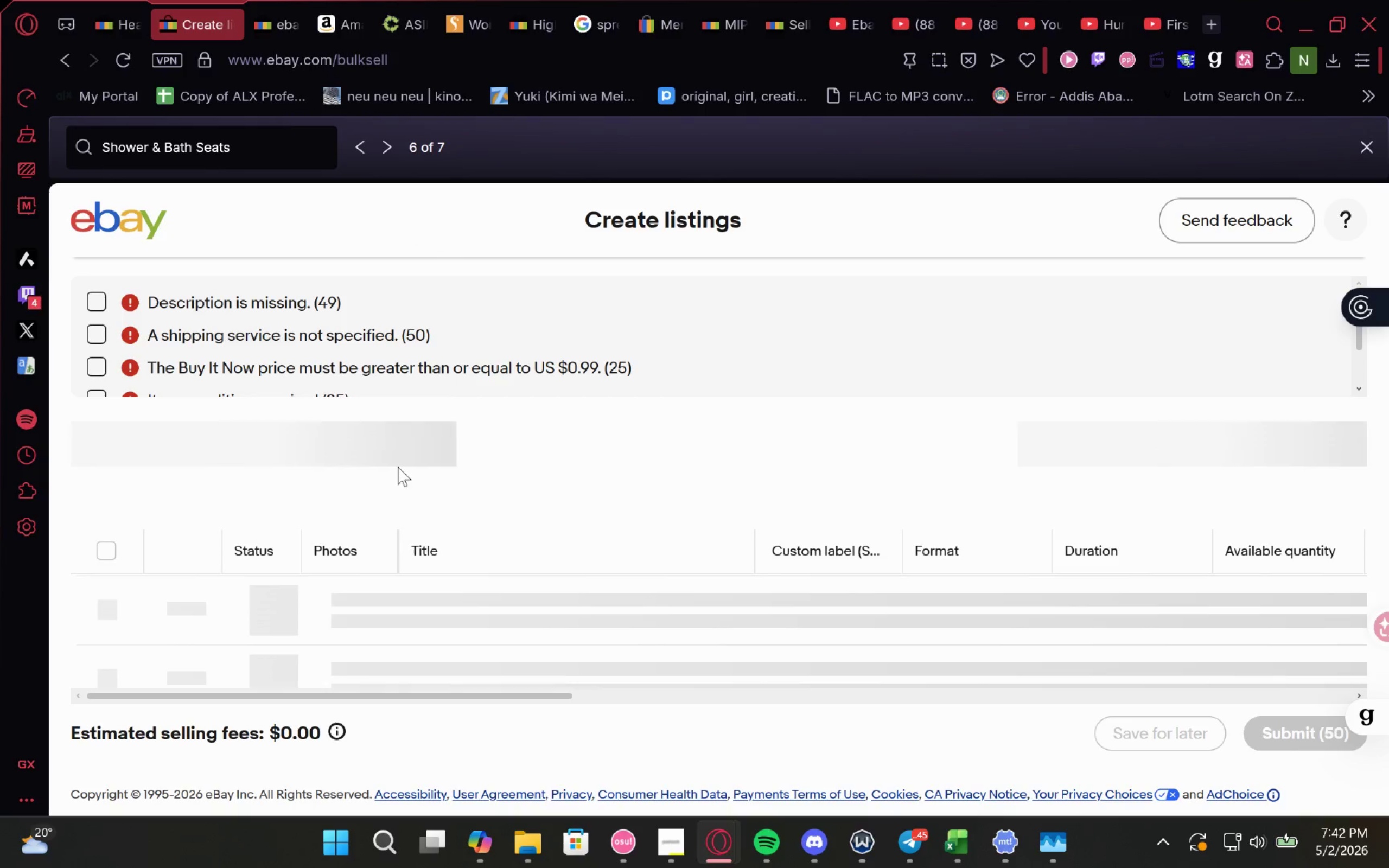 
mouse_move([429, 428])
 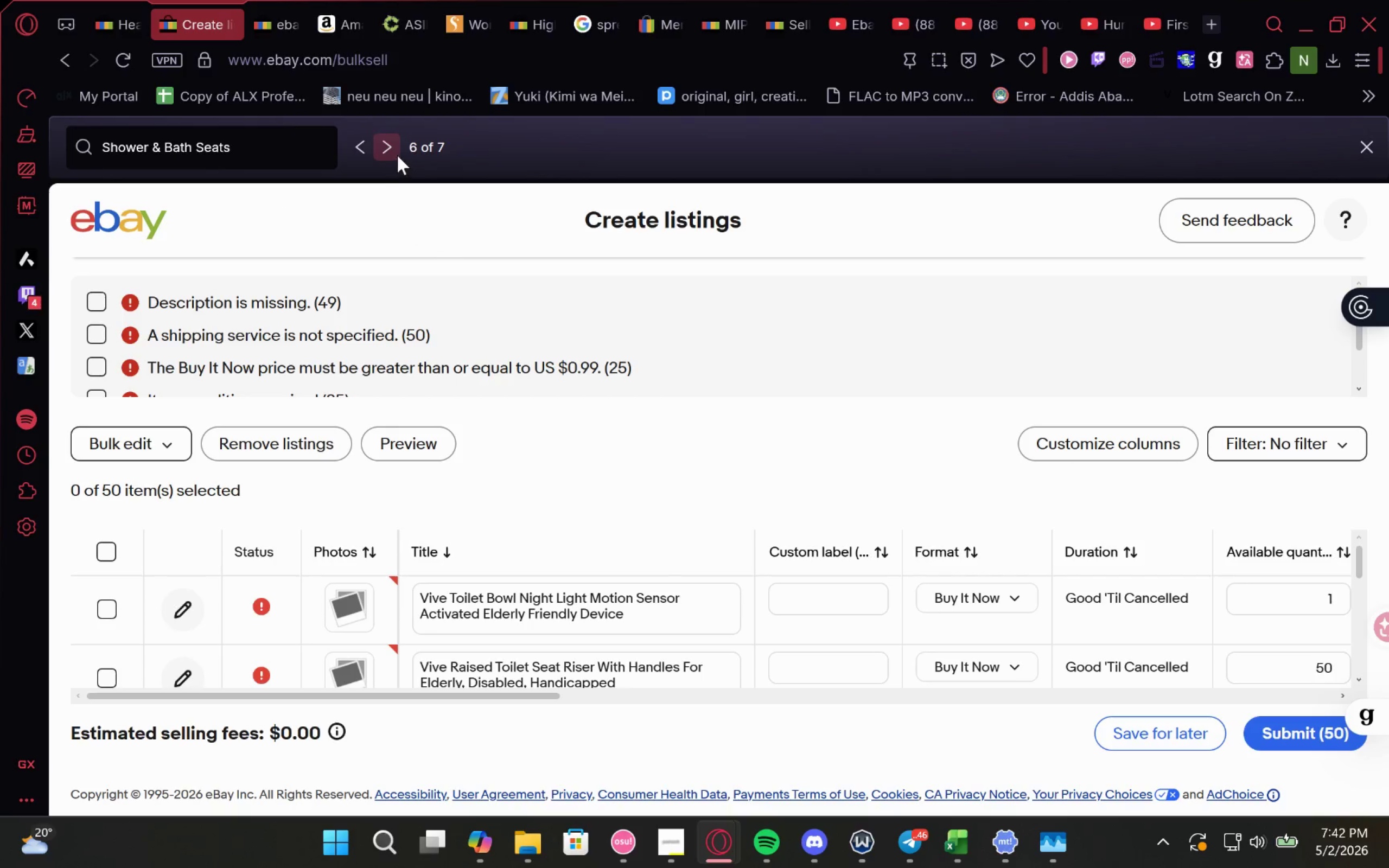 
left_click([393, 146])
 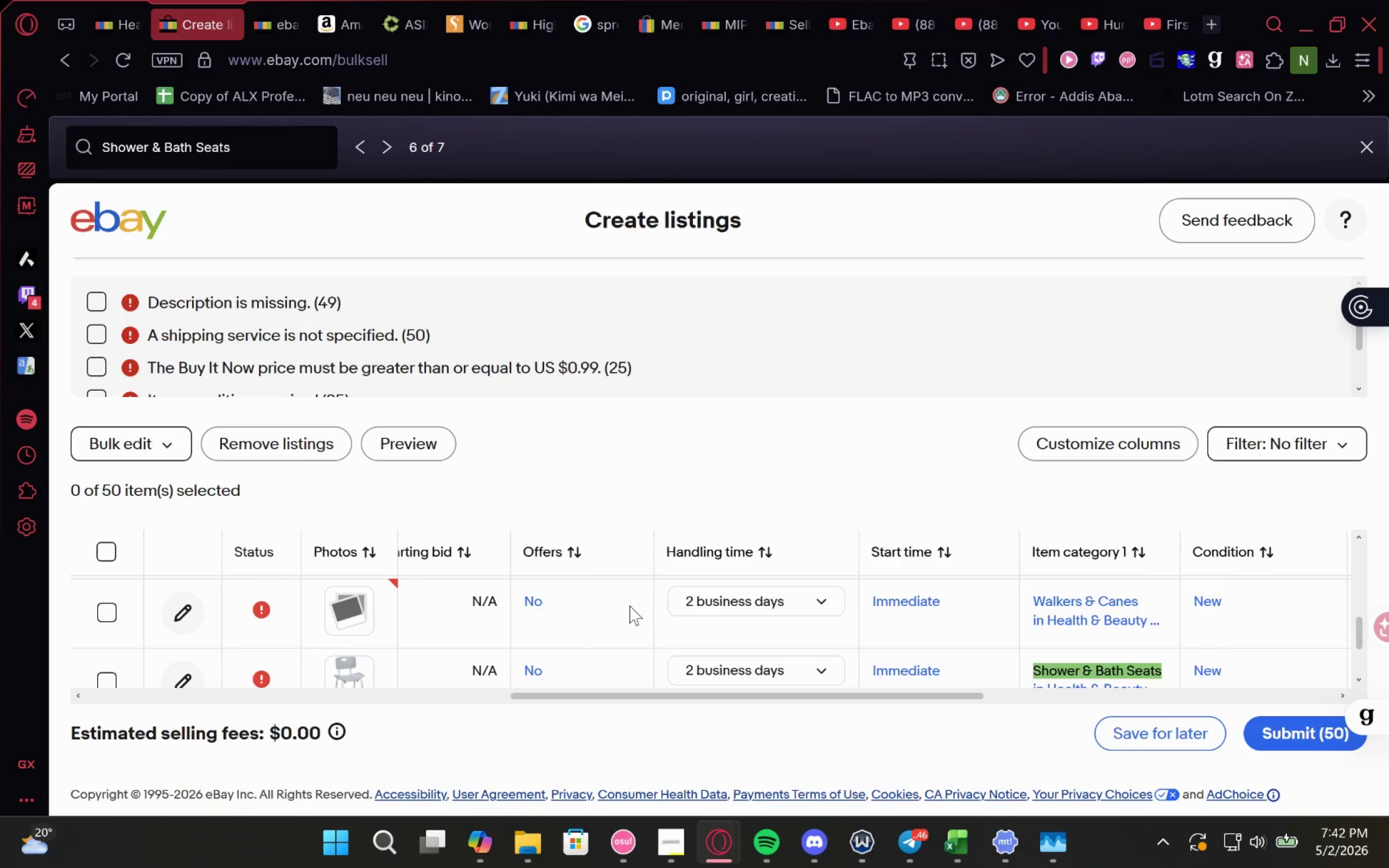 
wait(8.75)
 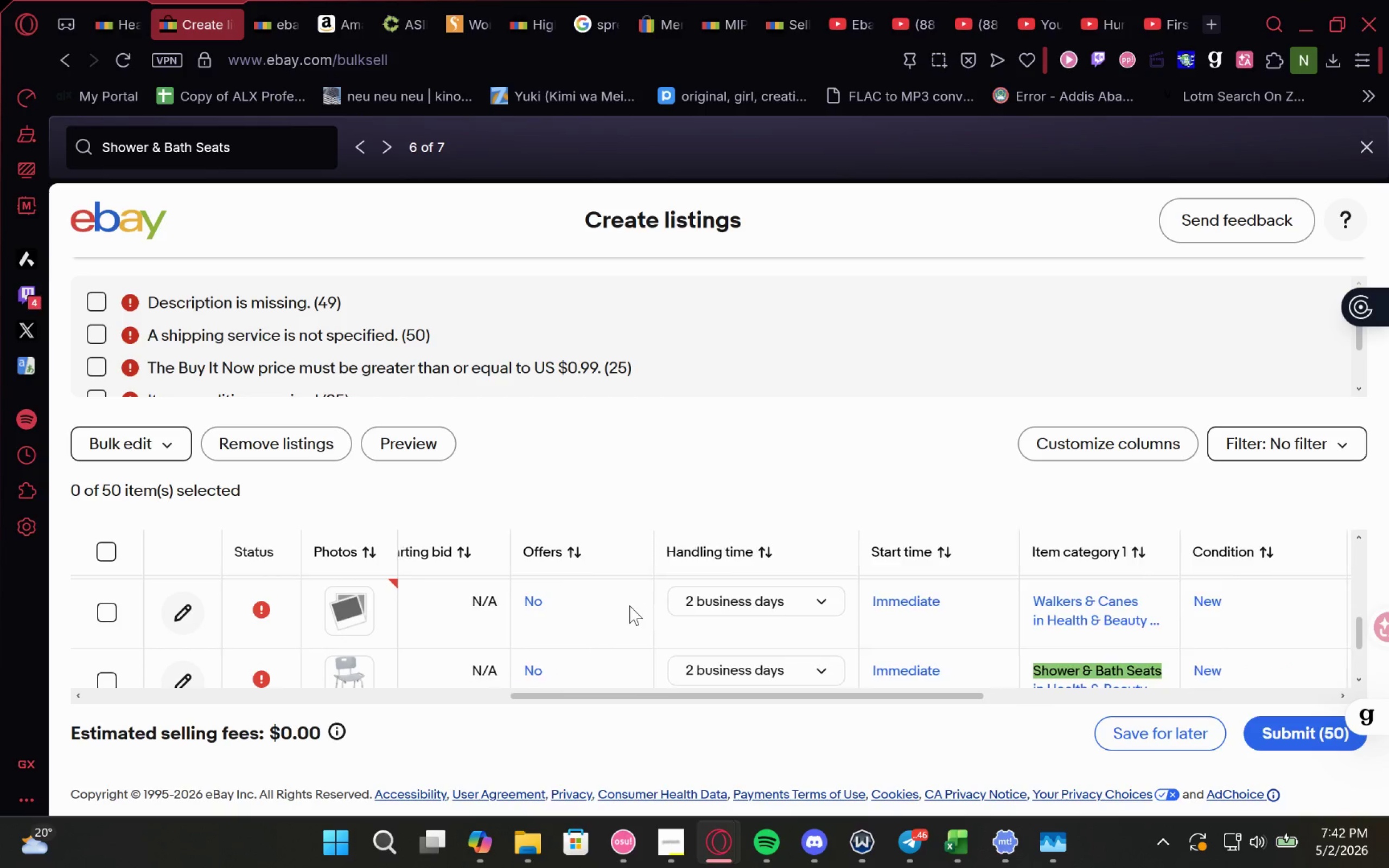 
left_click([386, 154])
 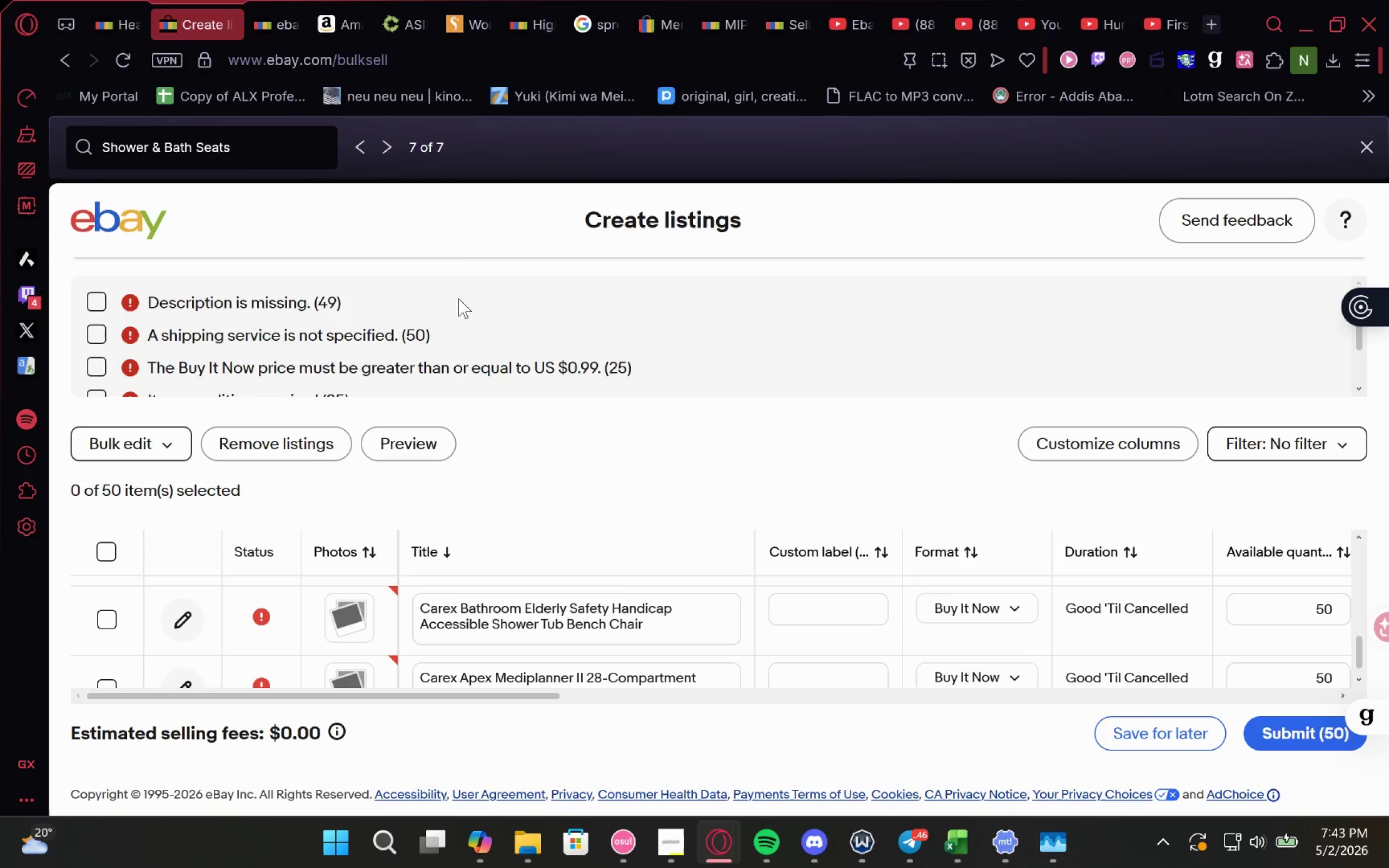 
left_click([393, 140])
 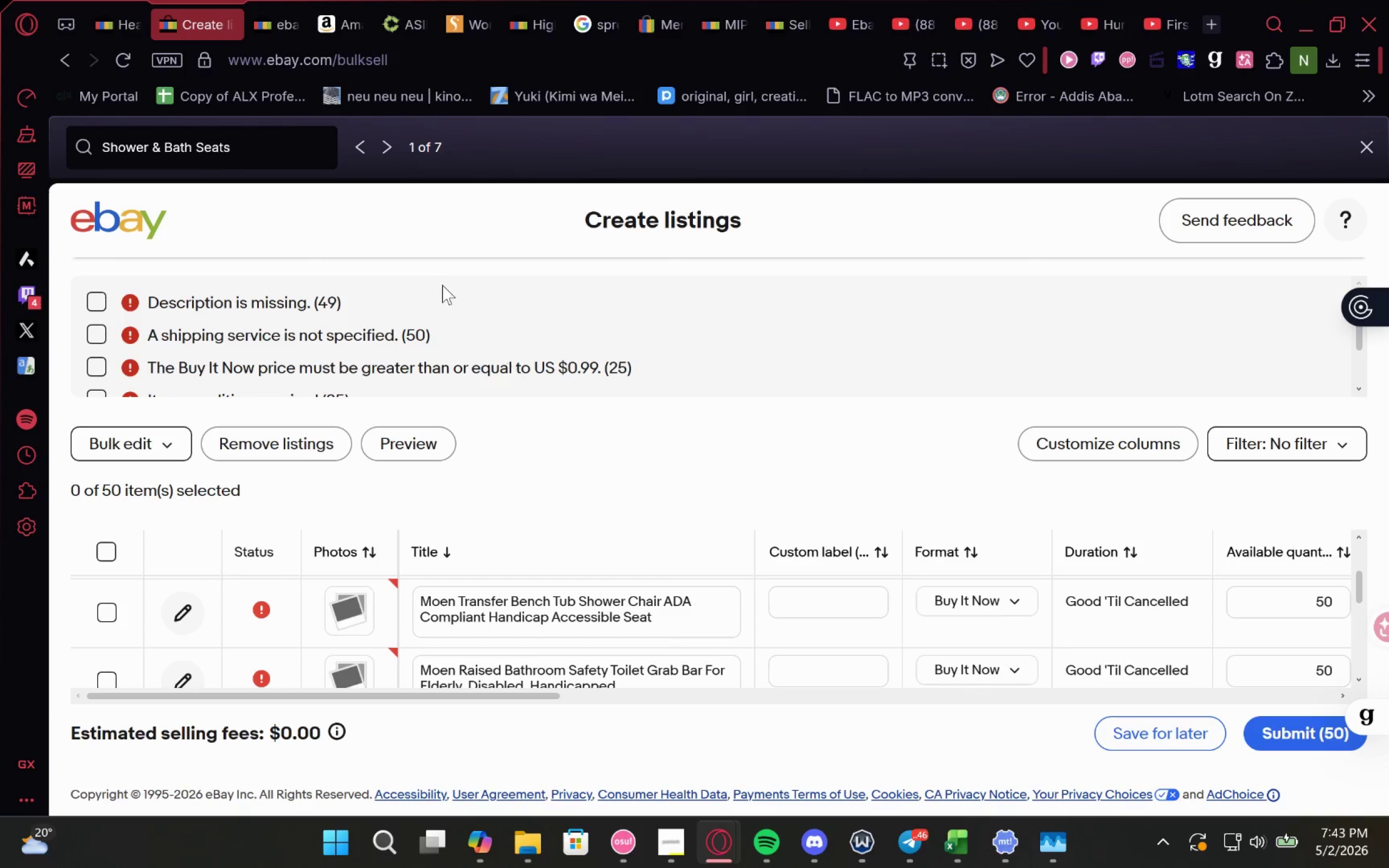 
left_click([386, 148])
 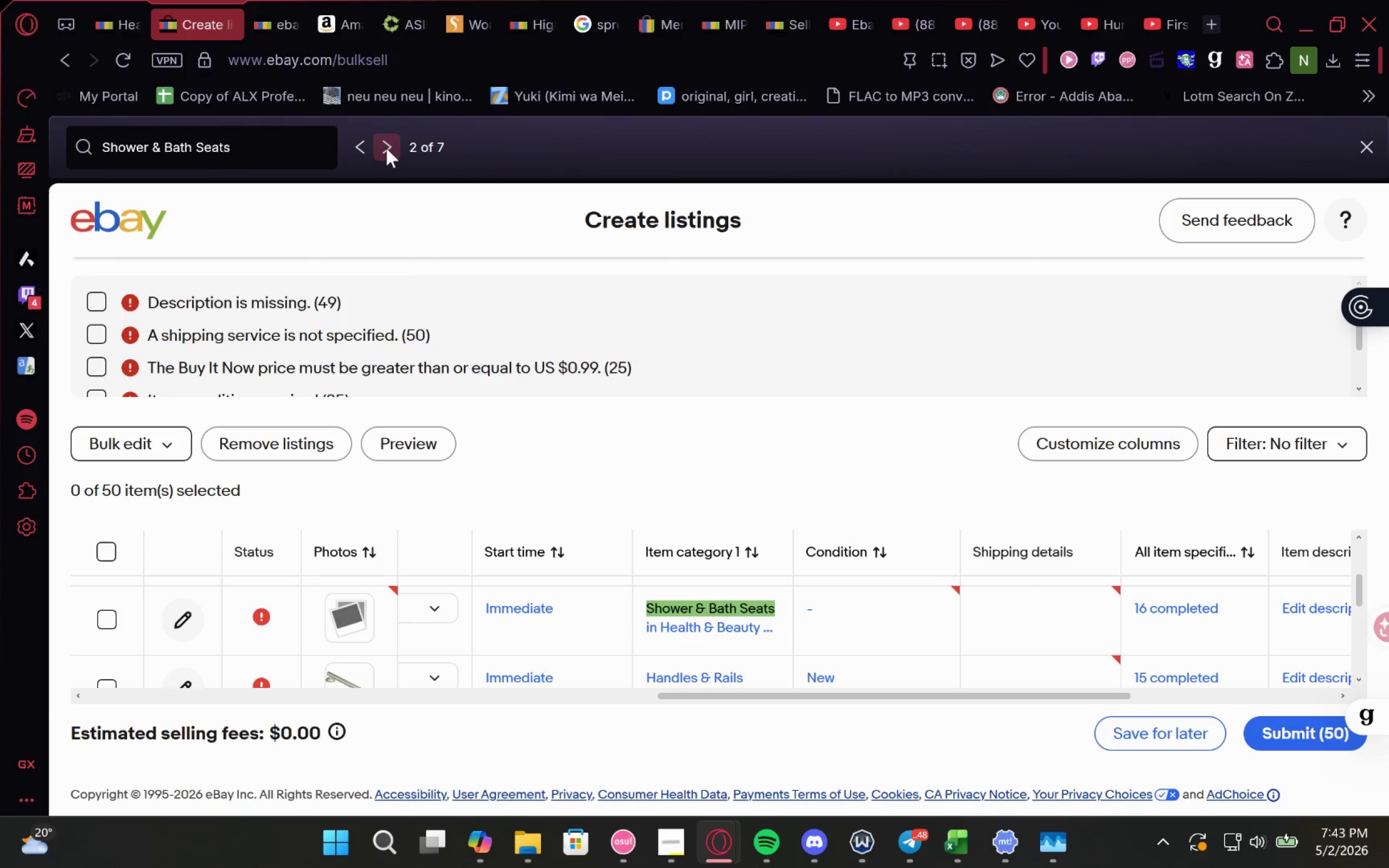 
scroll: coordinate [705, 601], scroll_direction: up, amount: 32.0
 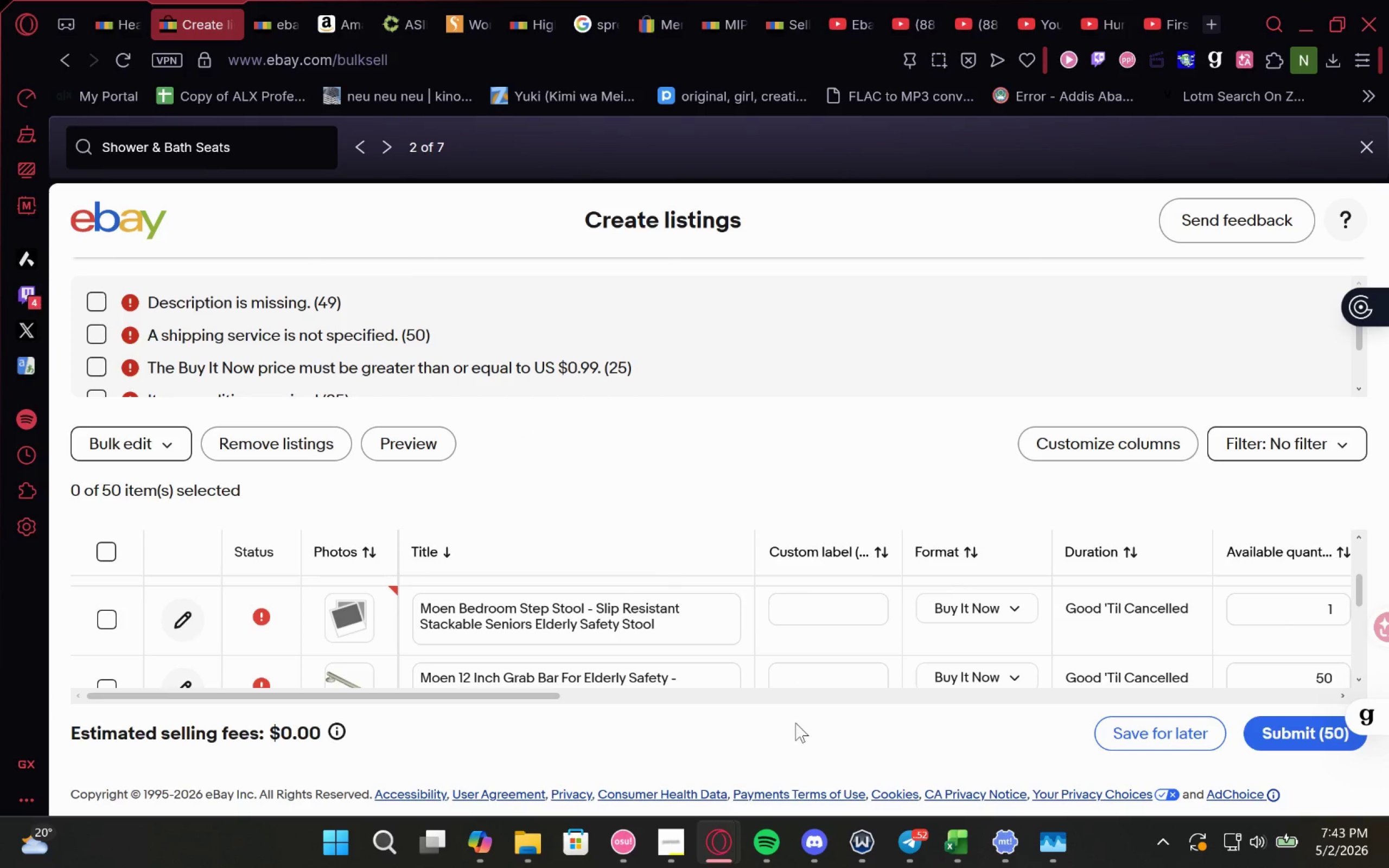 
mouse_move([926, 749])
 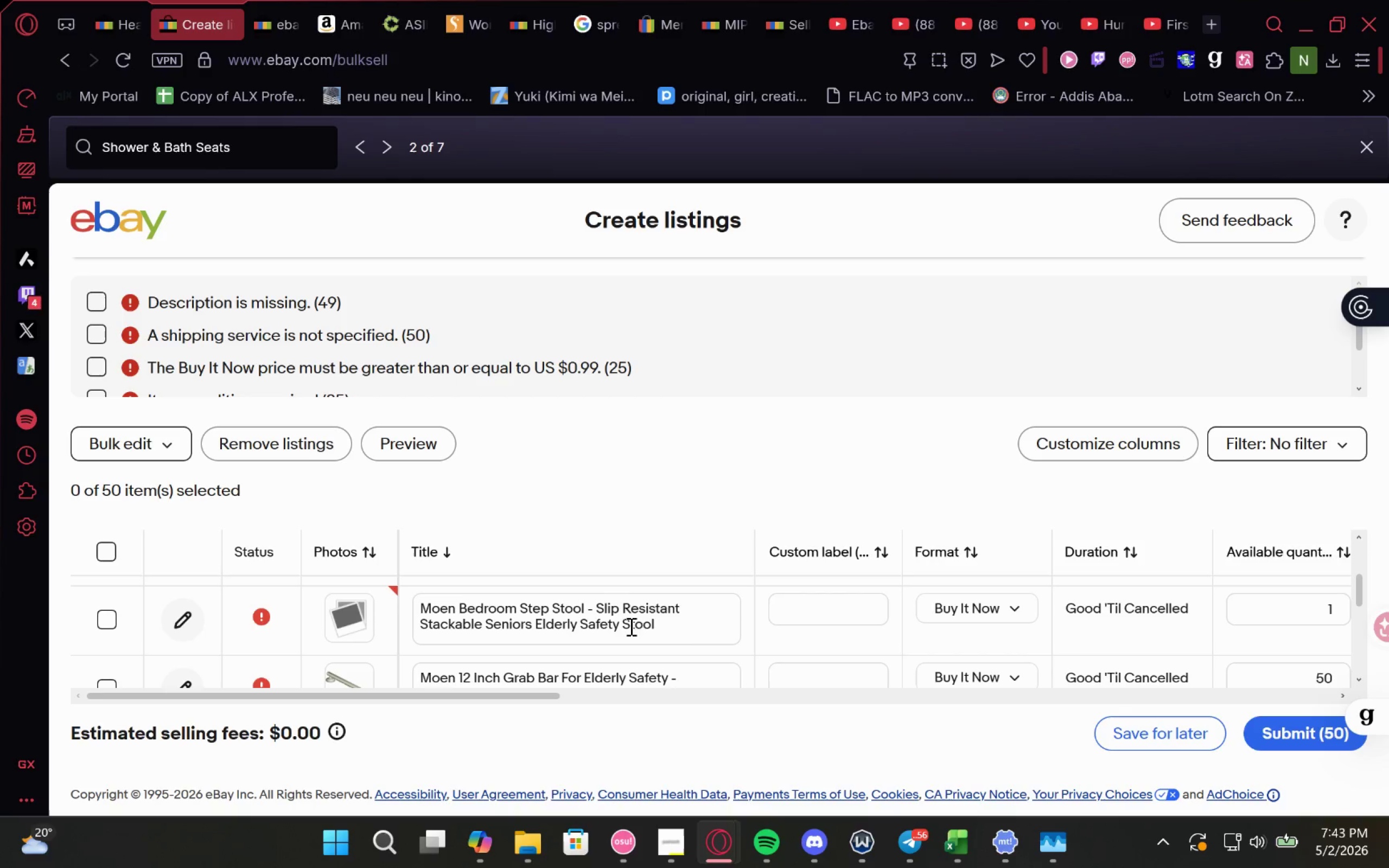 
left_click_drag(start_coordinate=[666, 622], to_coordinate=[423, 589])
 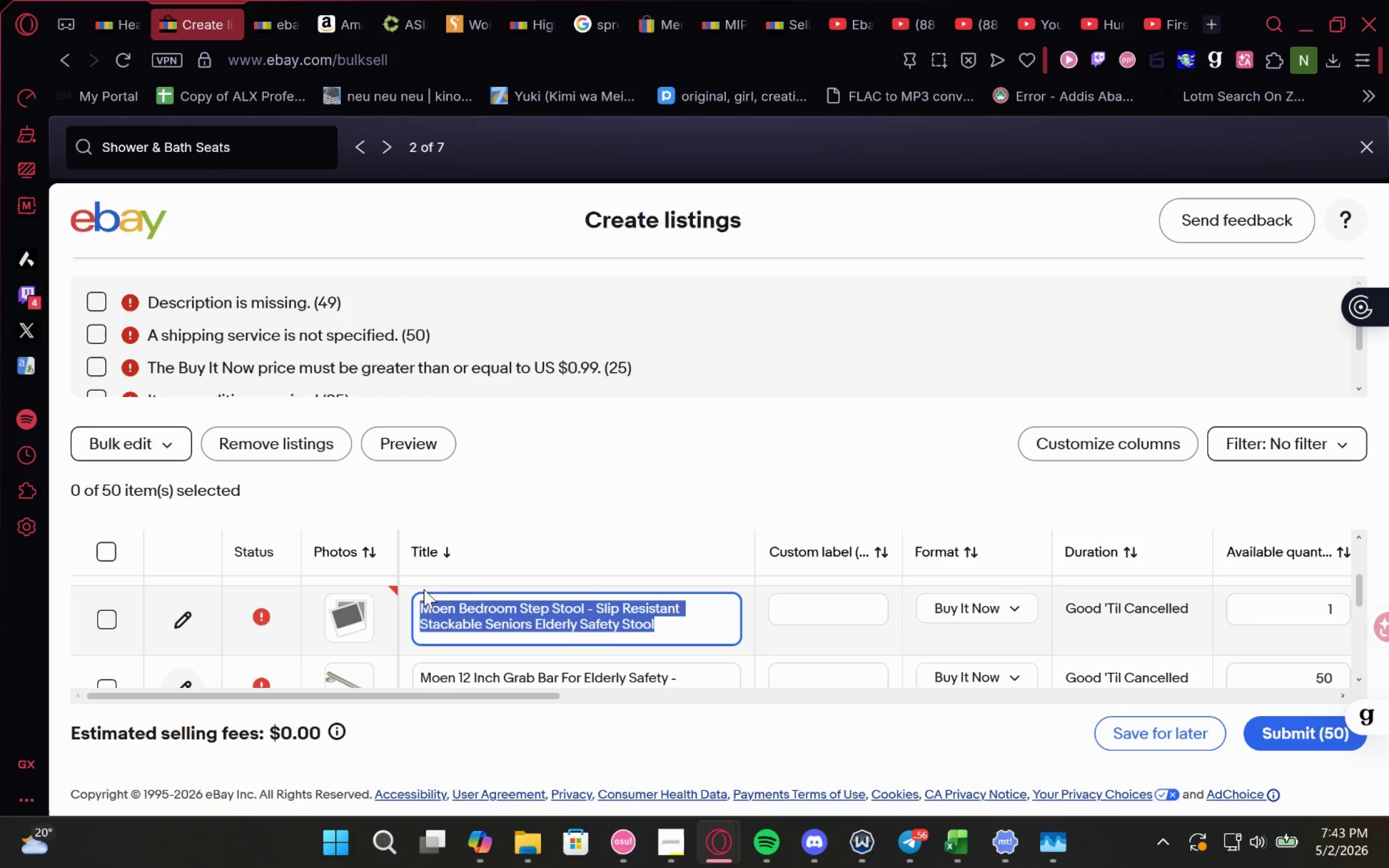 
key(Control+C)
 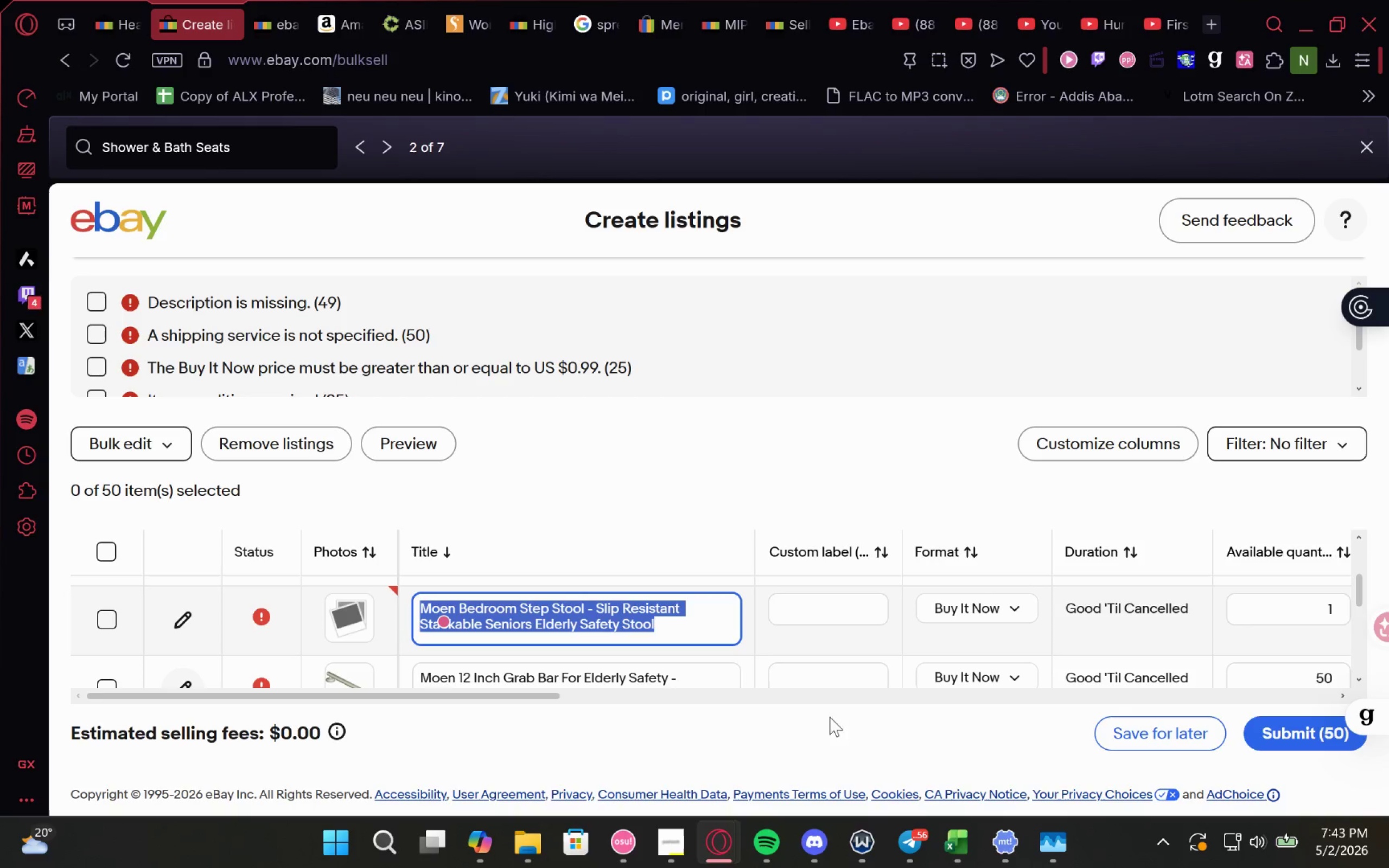 
key(Control+C)
 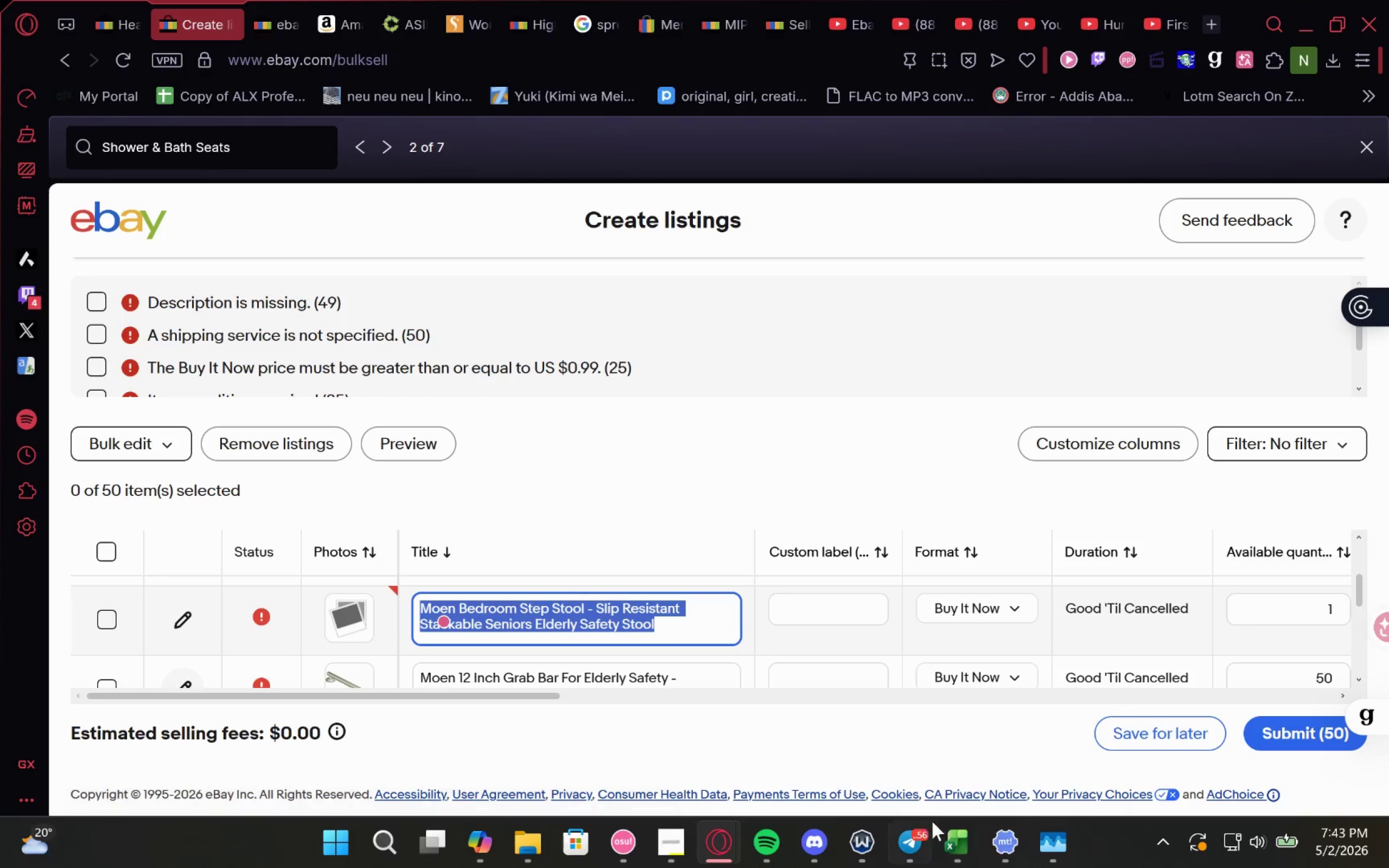 
key(Control+C)
 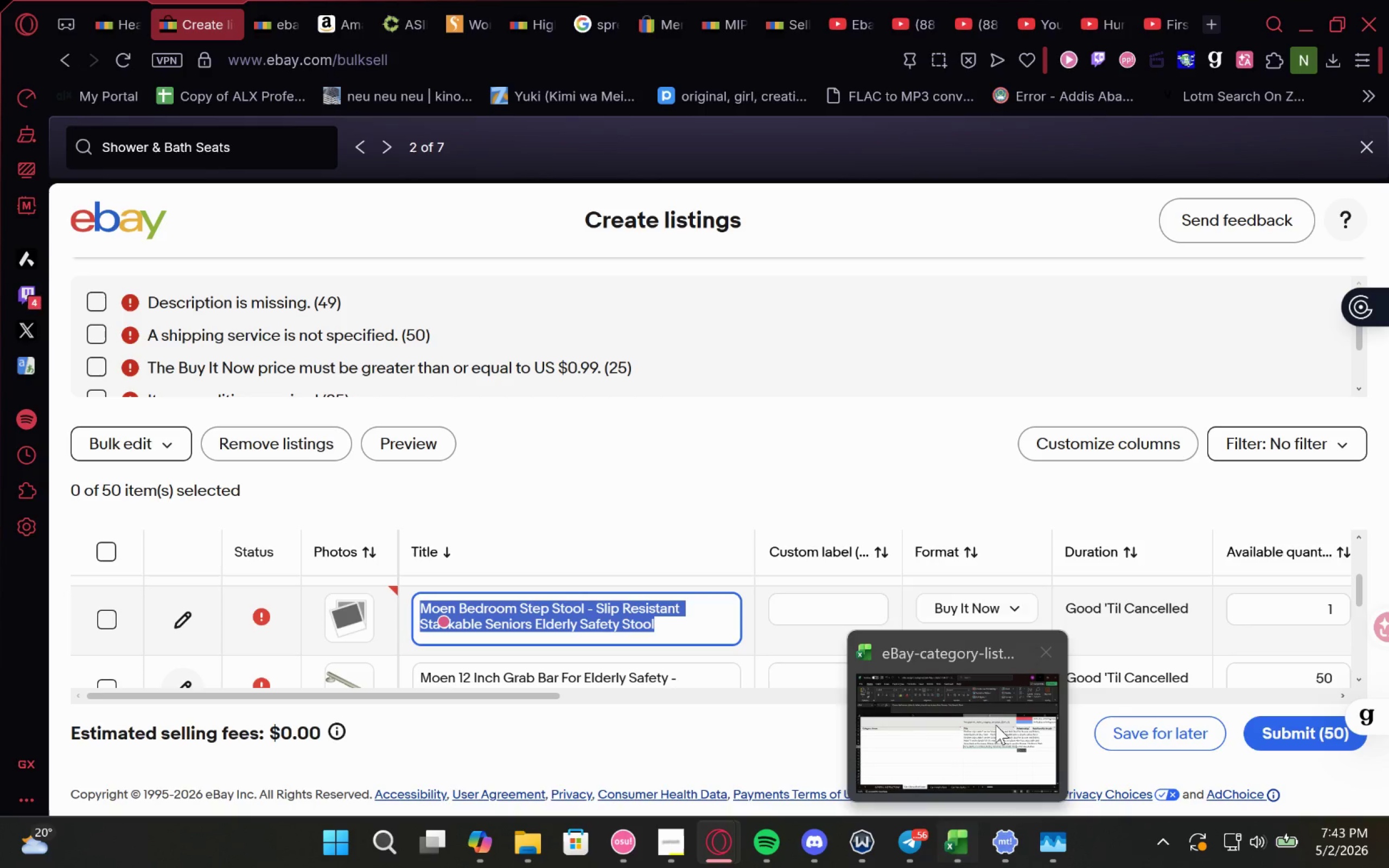 
left_click([994, 703])
 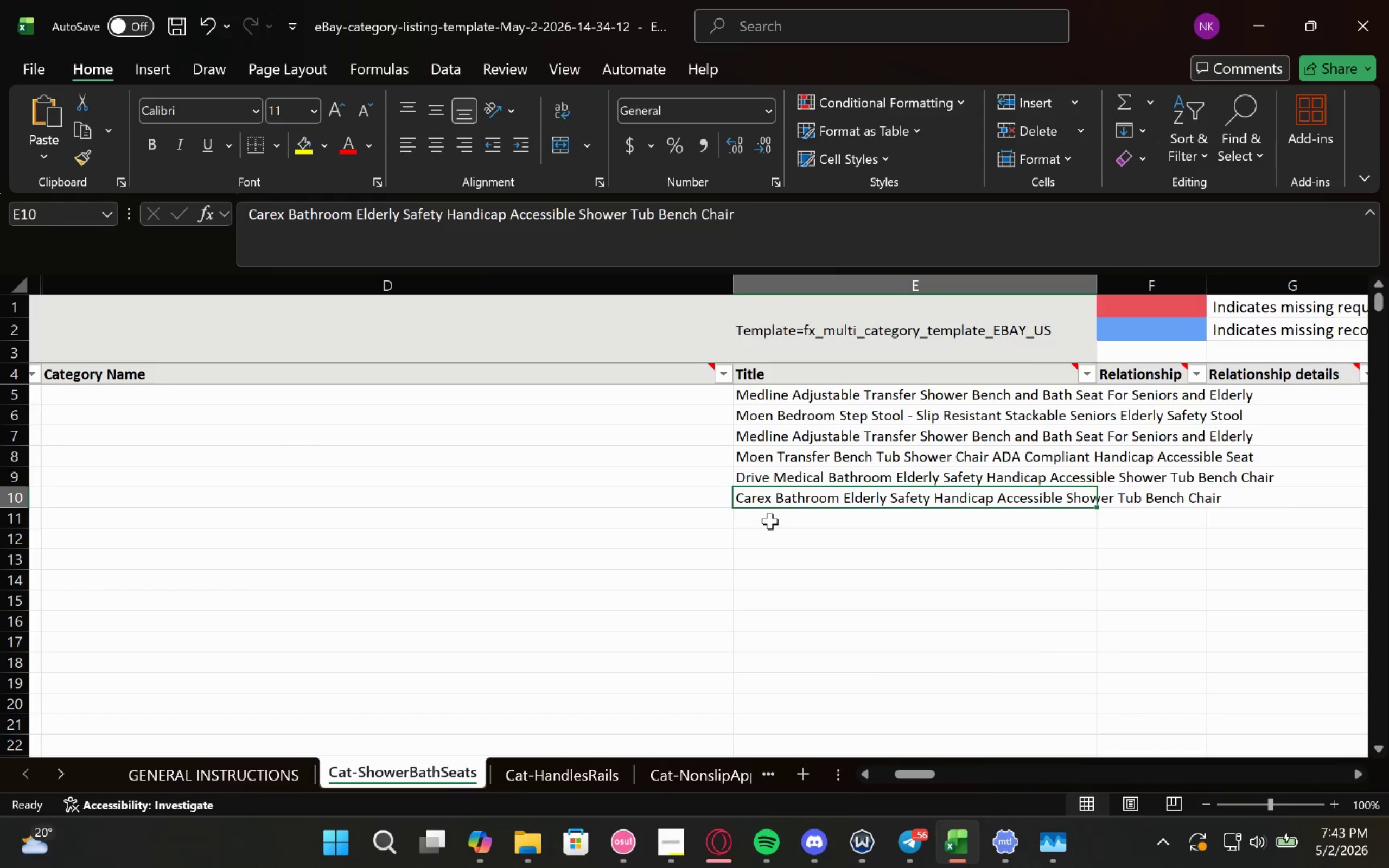 
left_click([770, 521])
 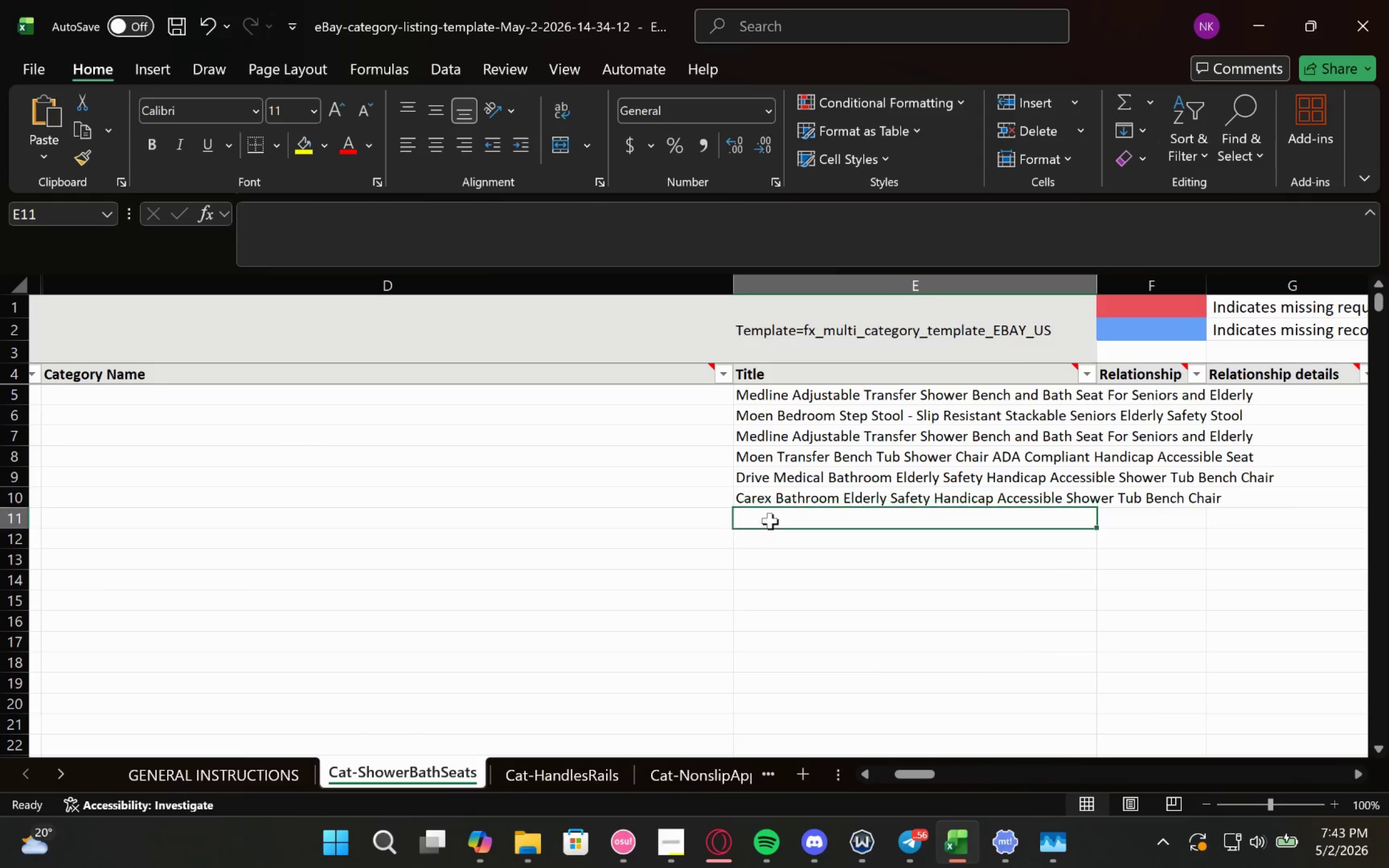 
key(Control+V)
 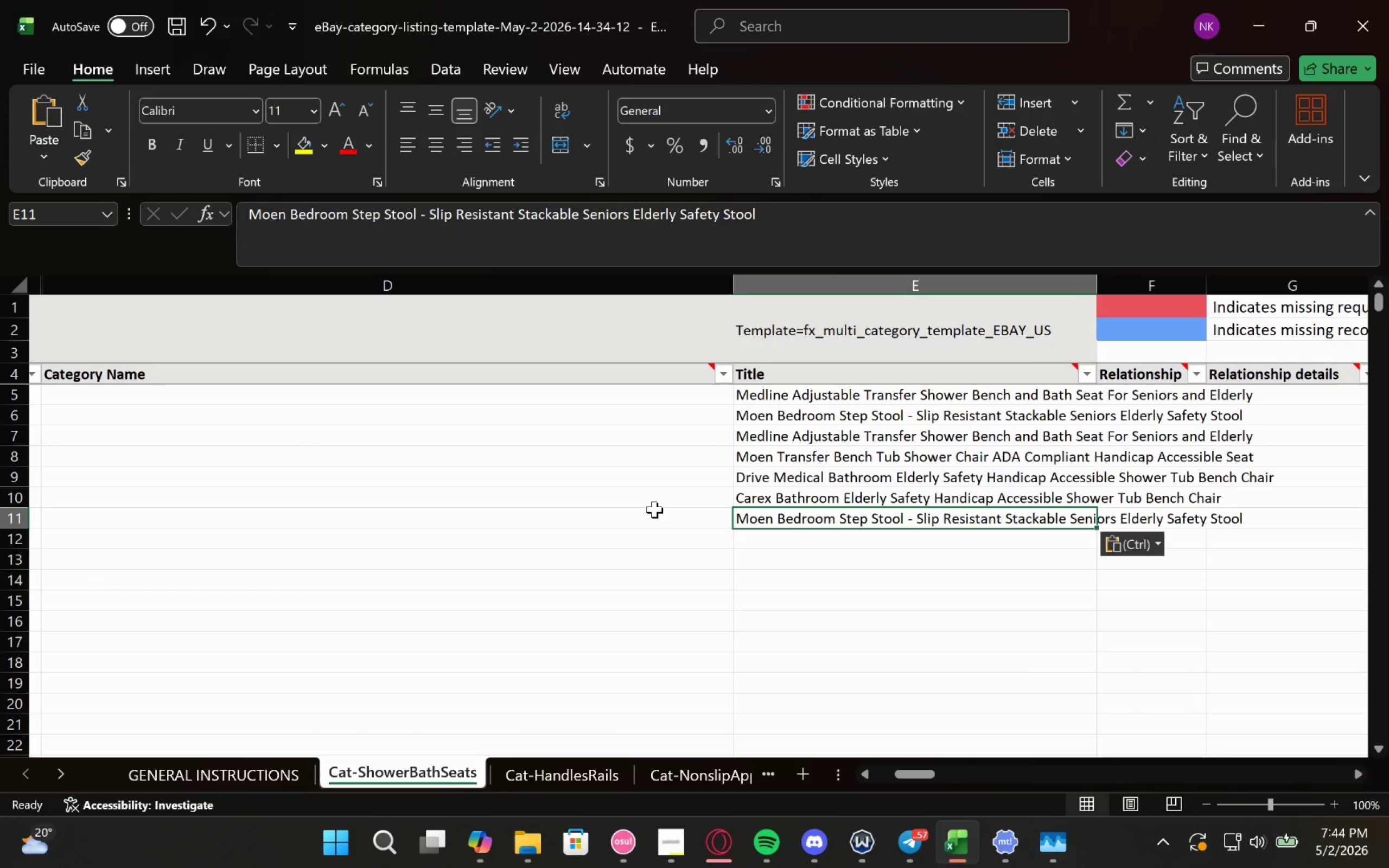 
wait(40.78)
 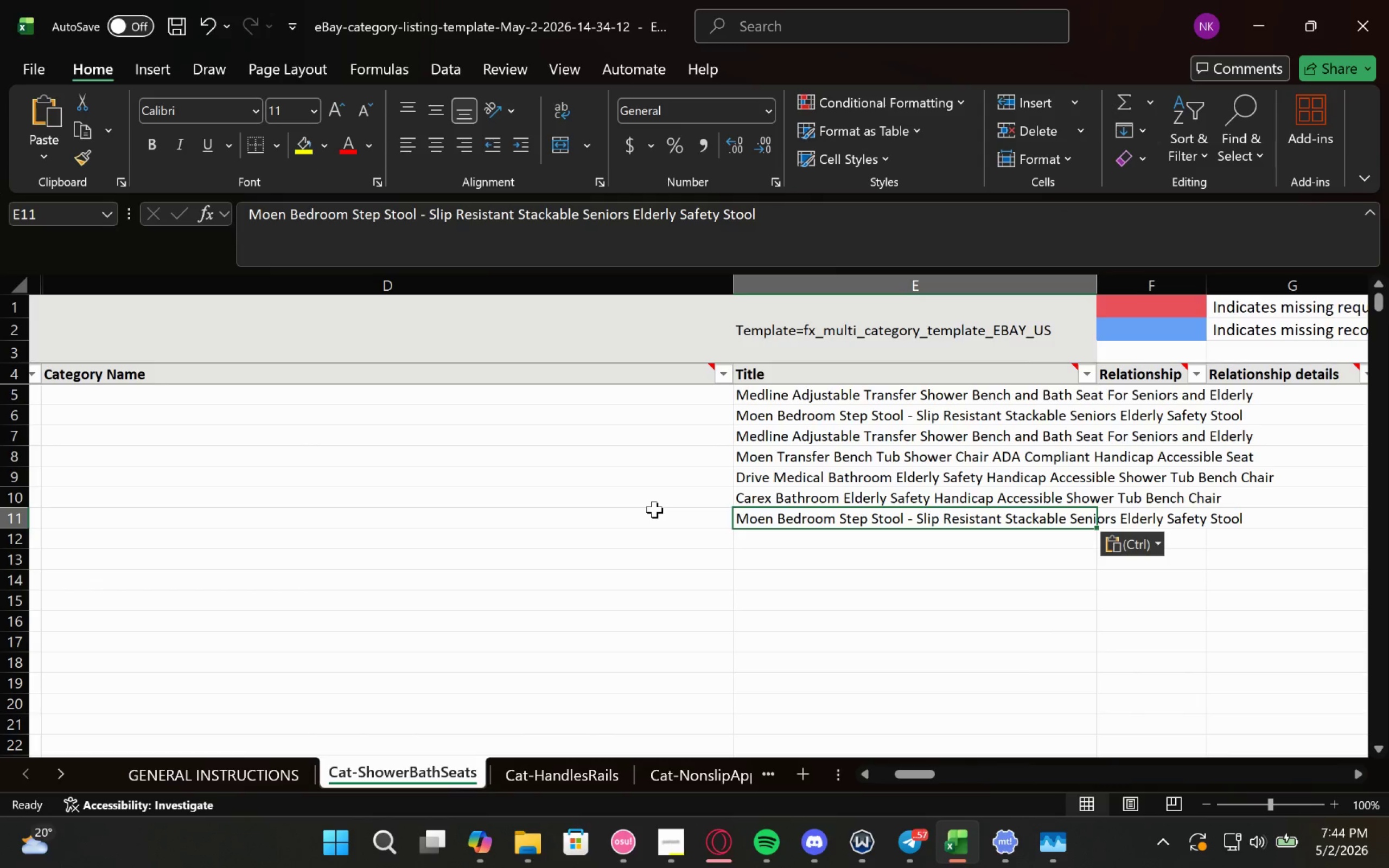 
key(ArrowUp)
 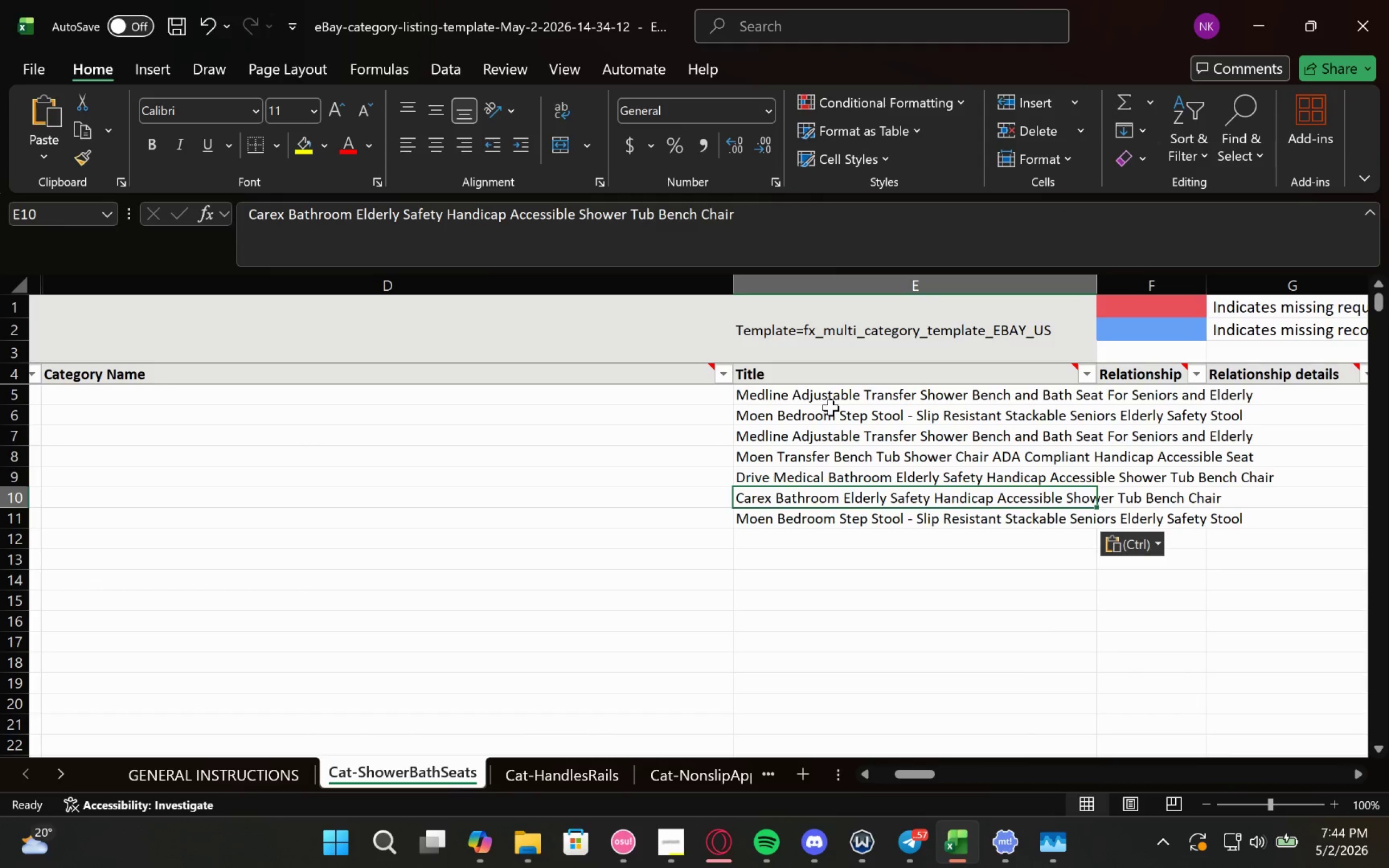 
key(ArrowUp)
 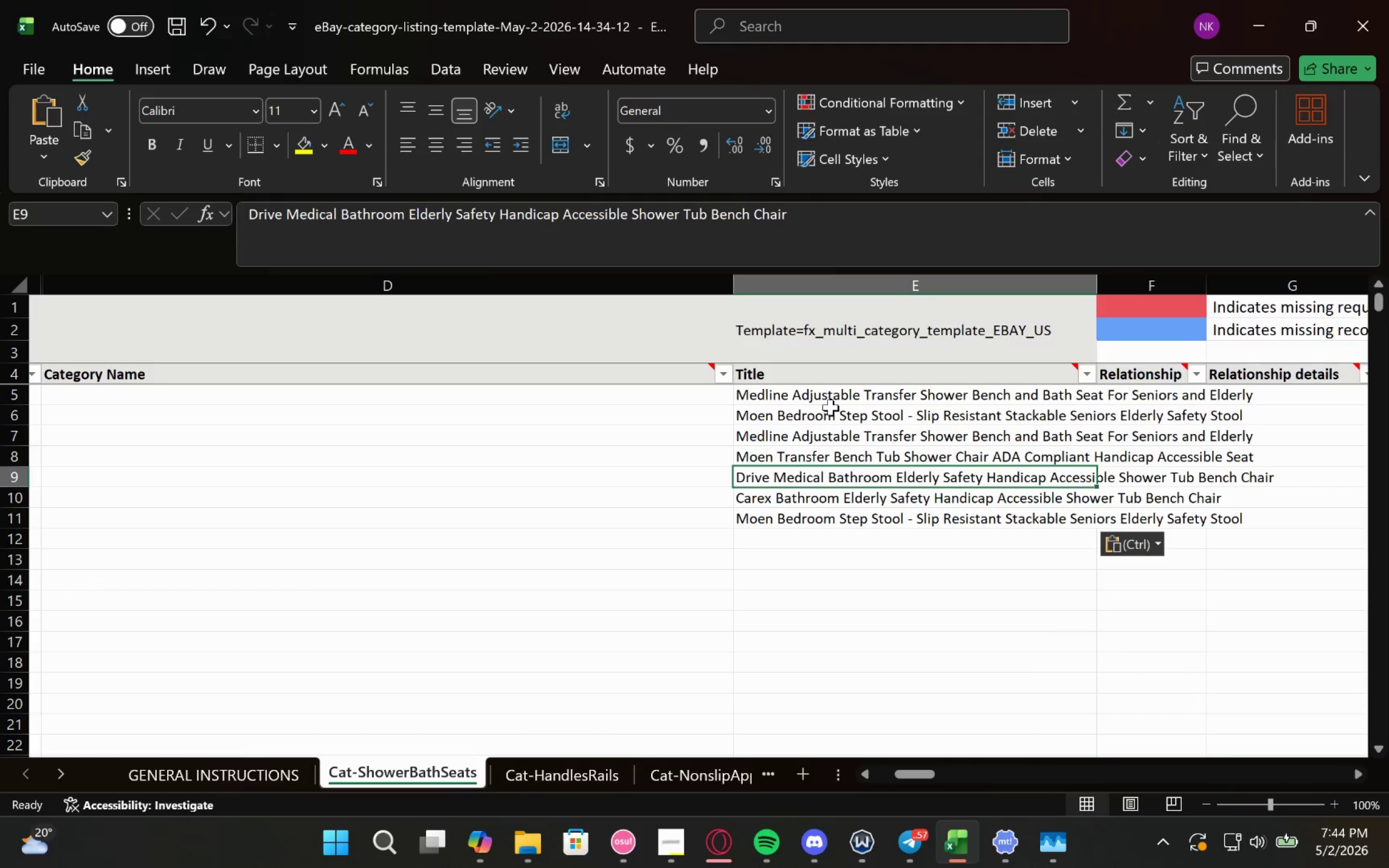 
key(ArrowUp)
 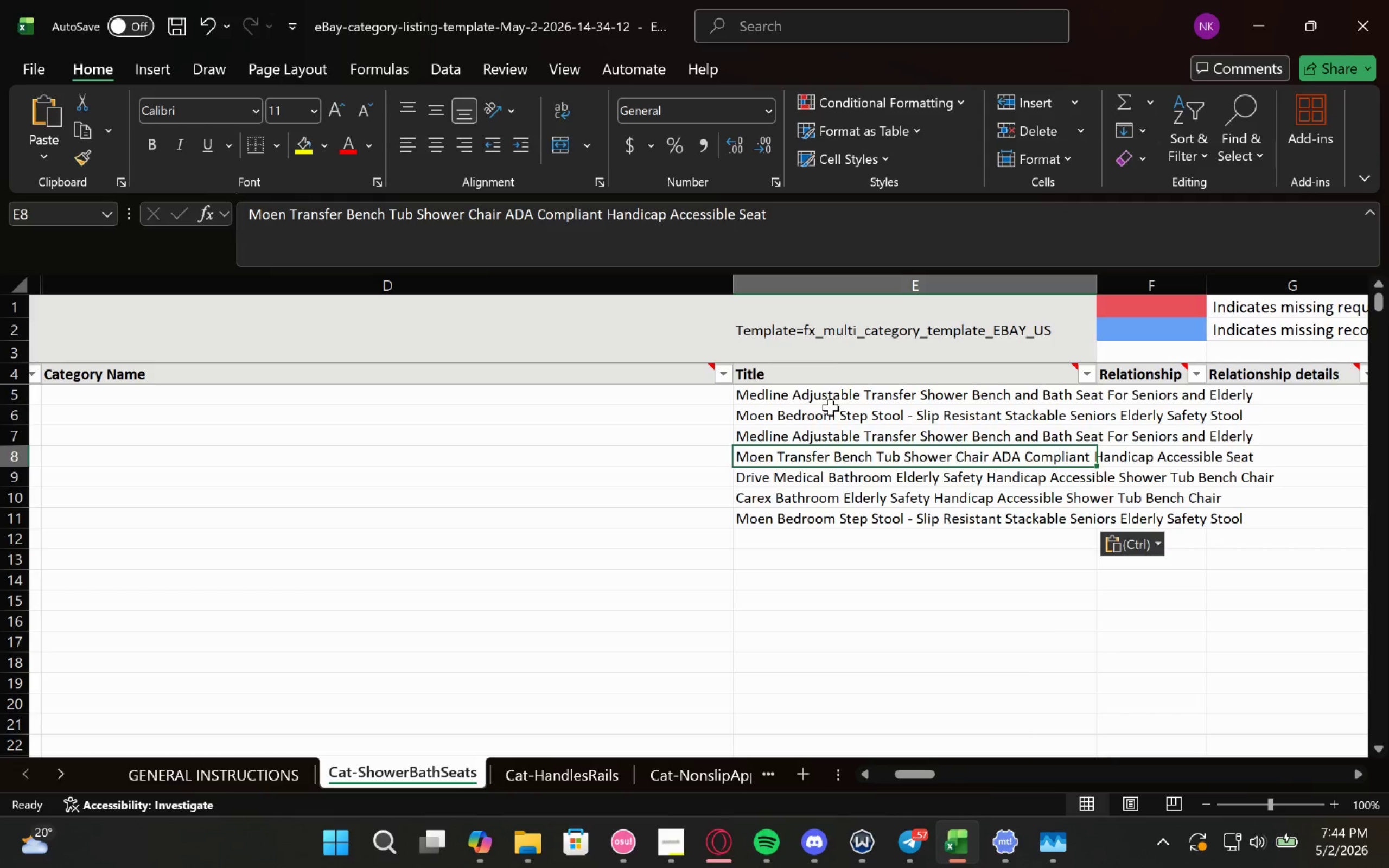 
key(ArrowUp)
 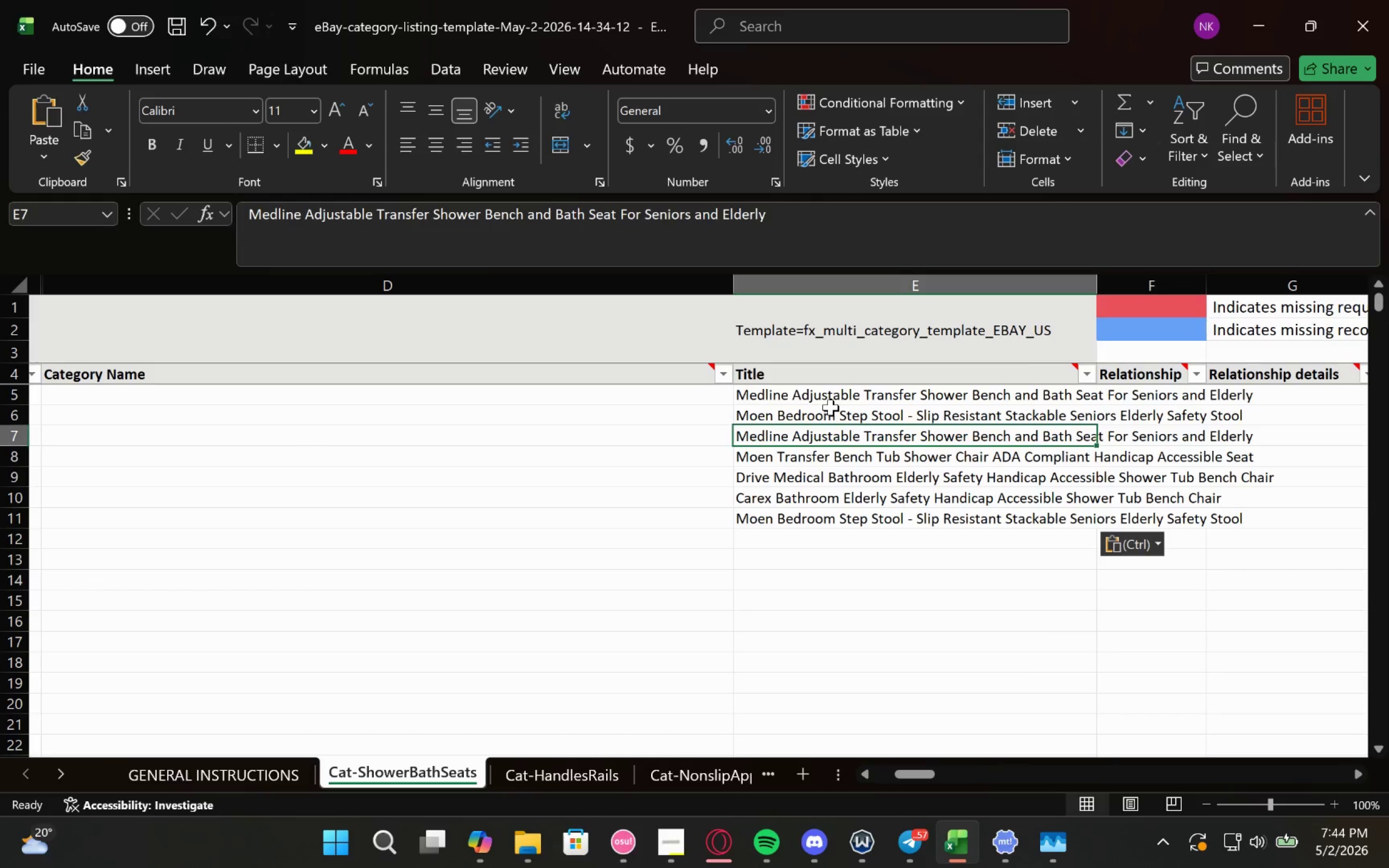 
key(ArrowUp)
 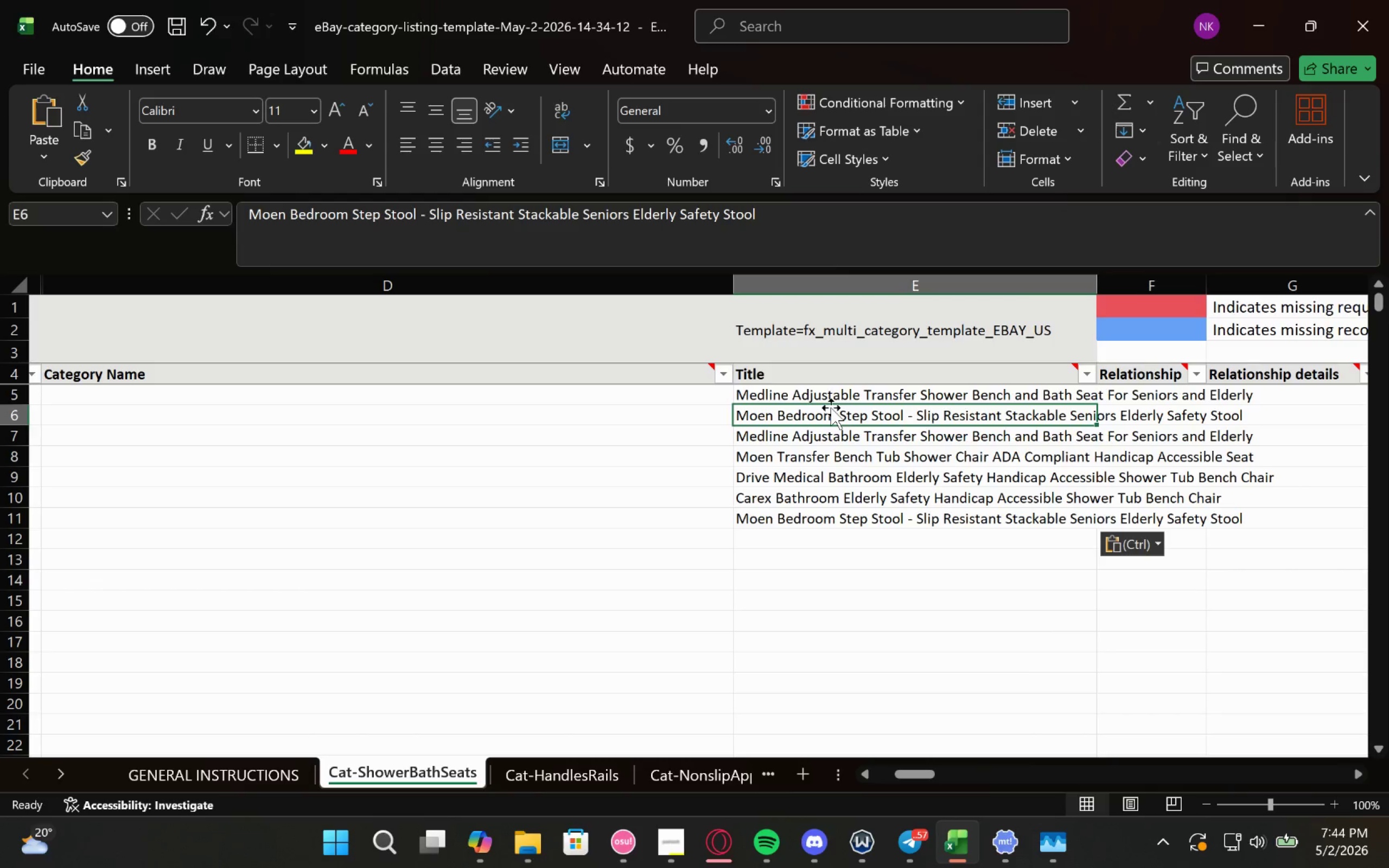 
key(ArrowUp)
 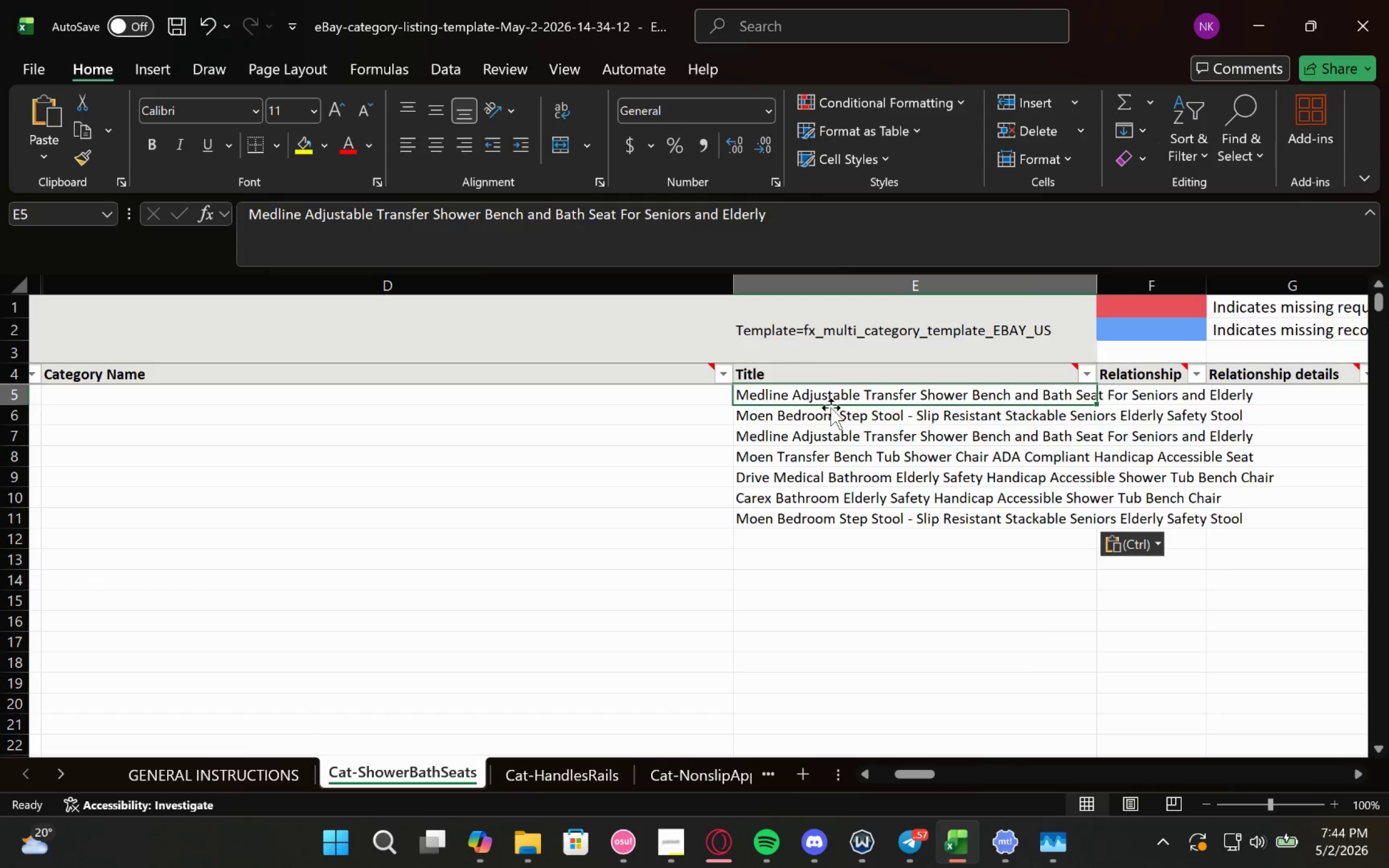 
key(ArrowDown)
 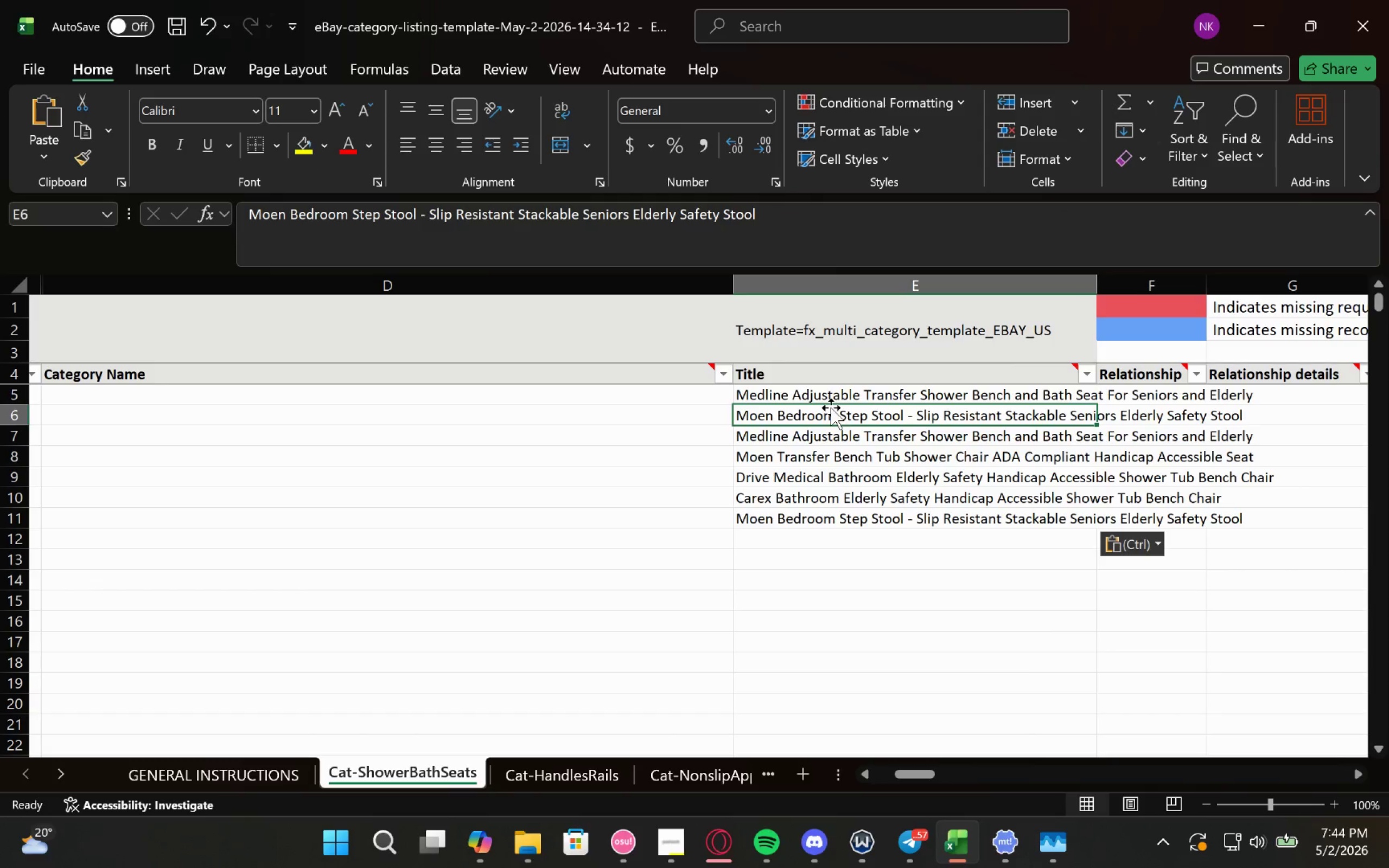 
key(ArrowDown)
 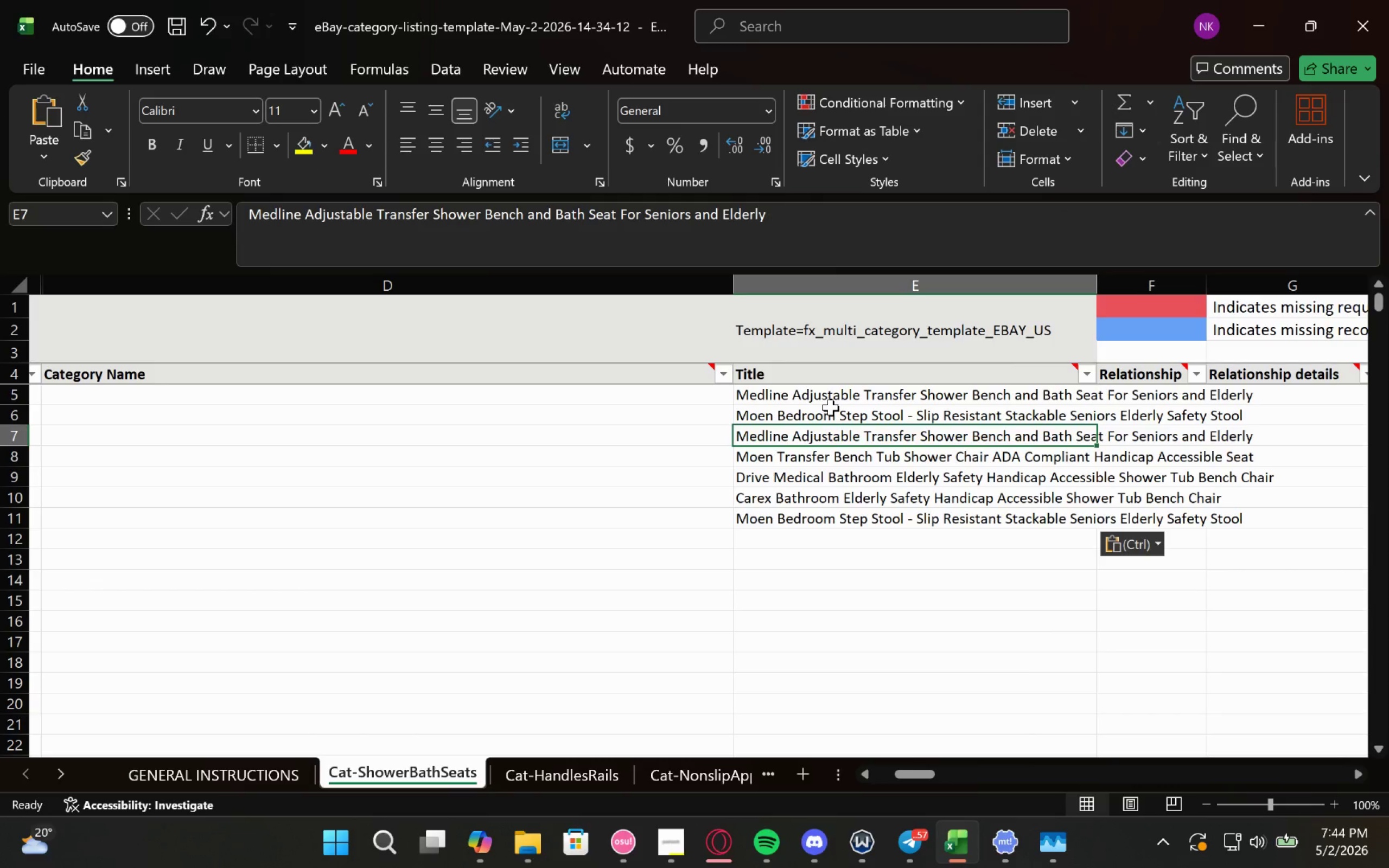 
key(ArrowDown)
 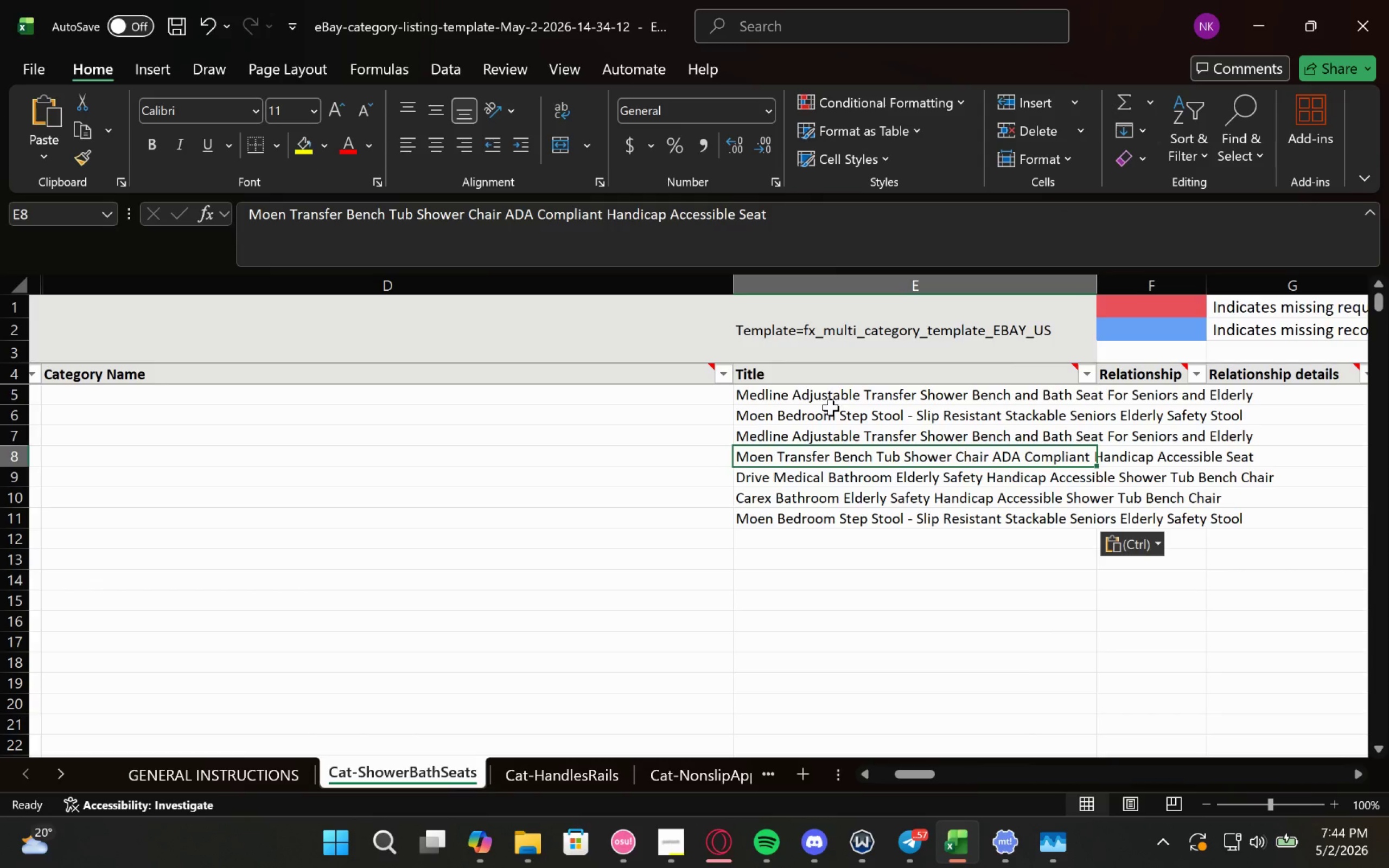 
key(ArrowDown)
 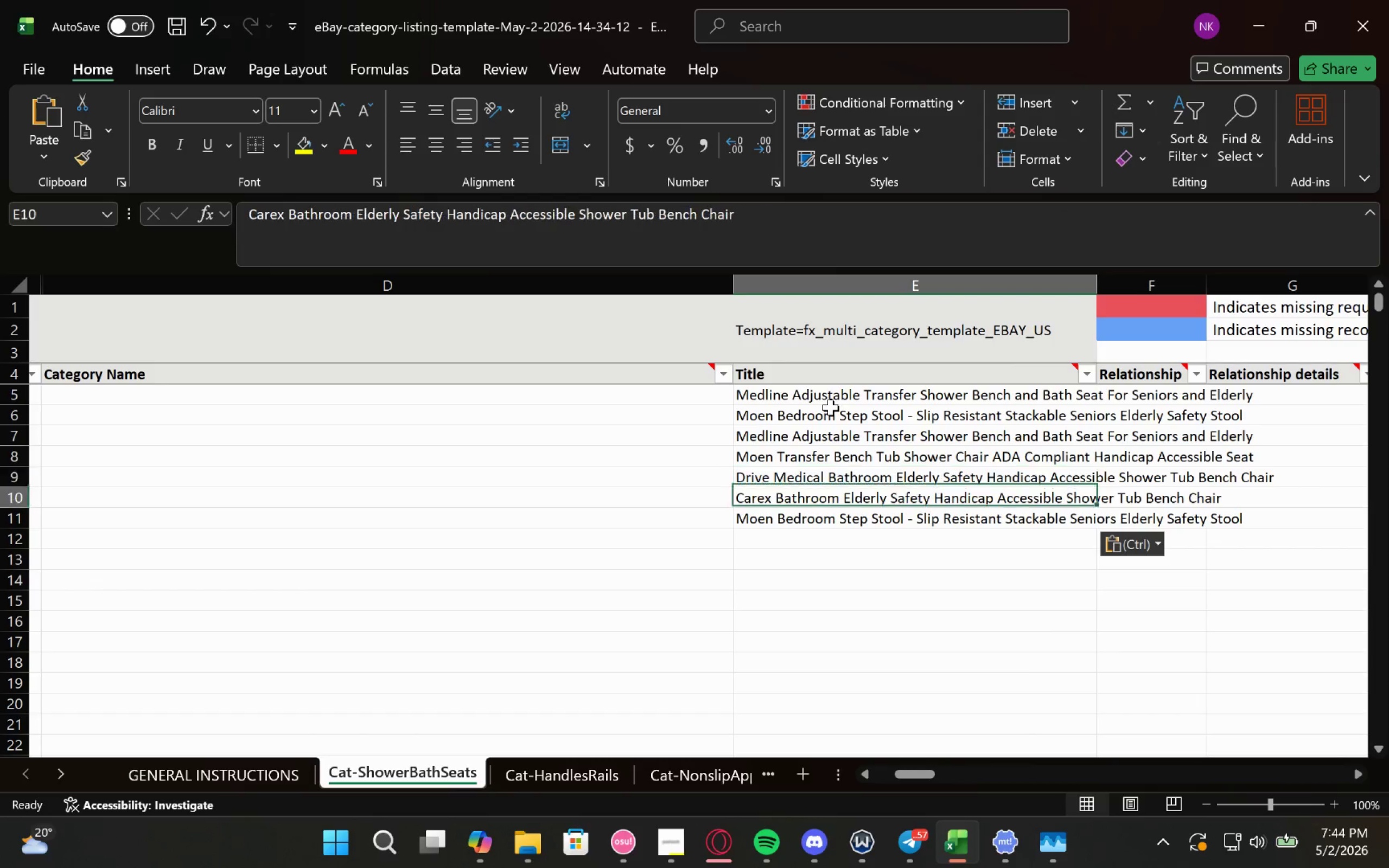 
key(ArrowDown)
 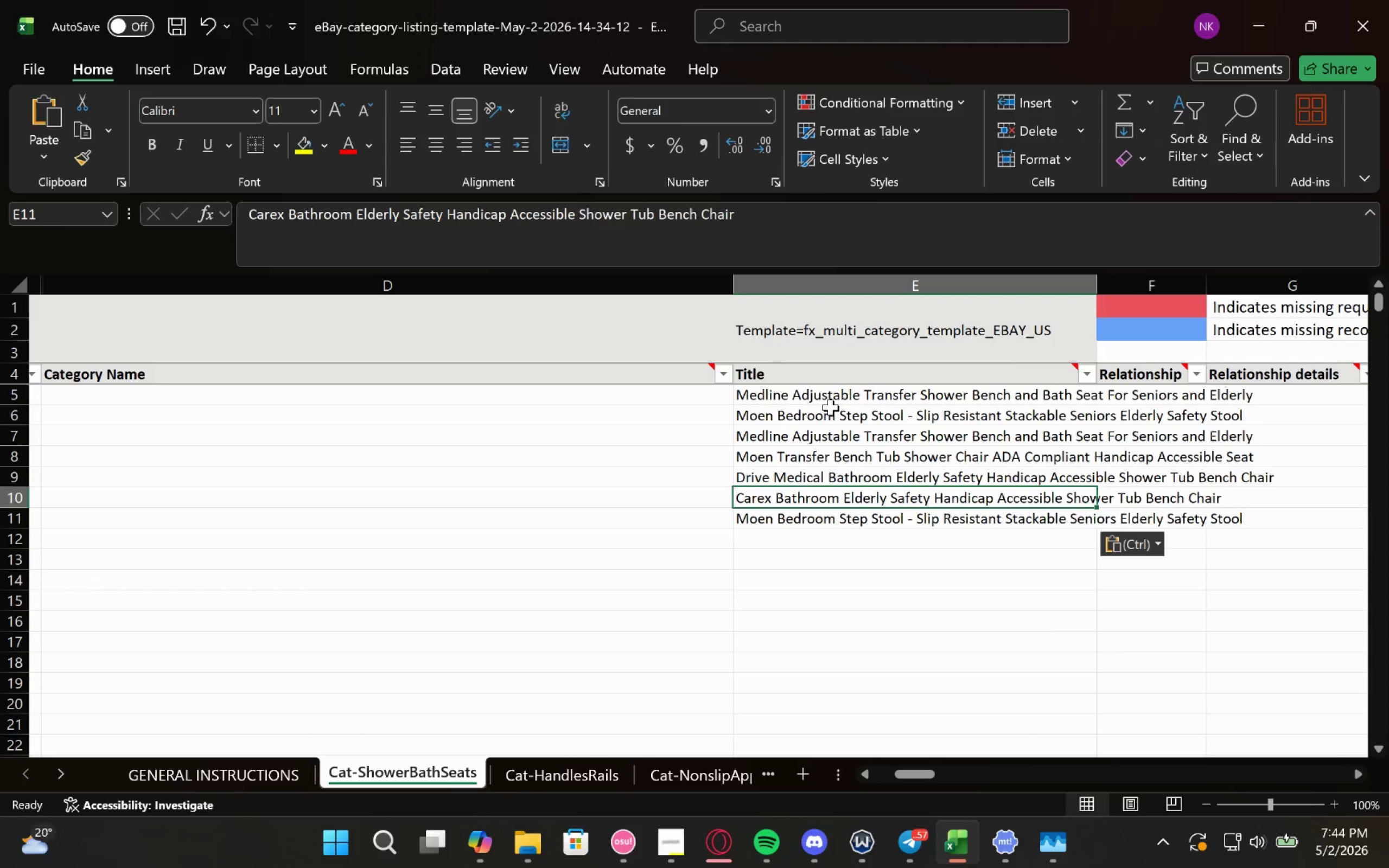 
key(ArrowDown)
 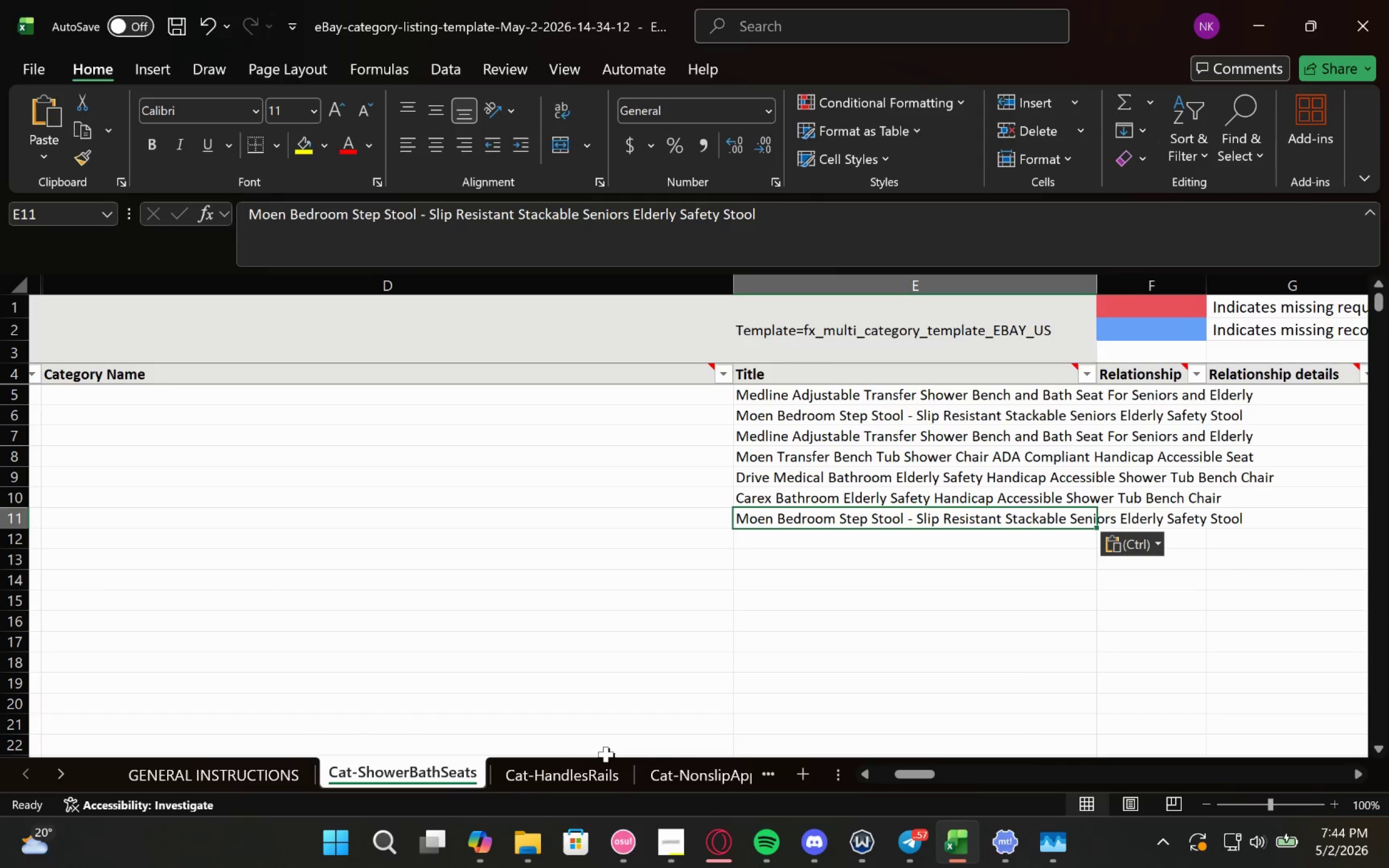 
left_click([570, 768])
 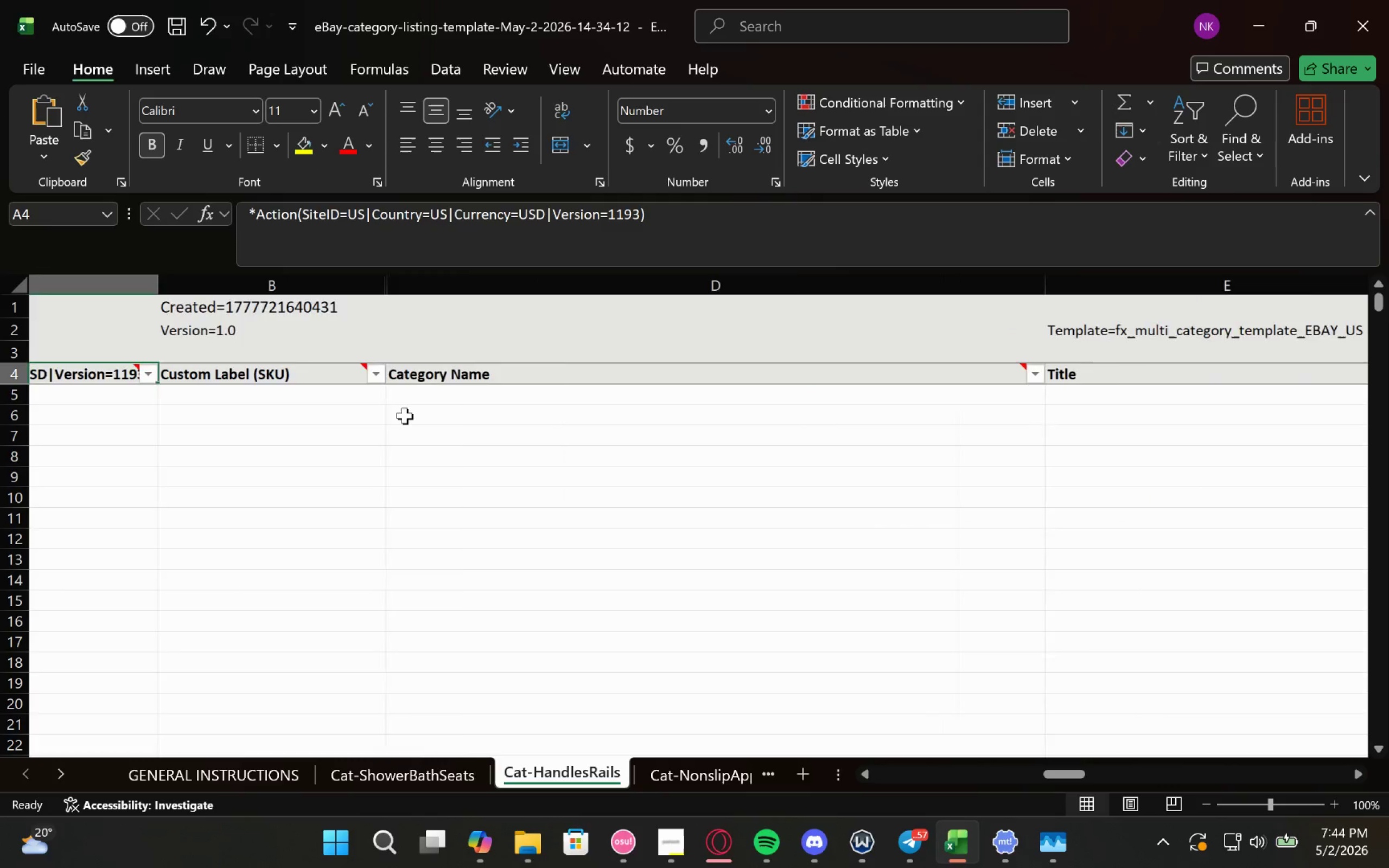 
left_click([804, 405])
 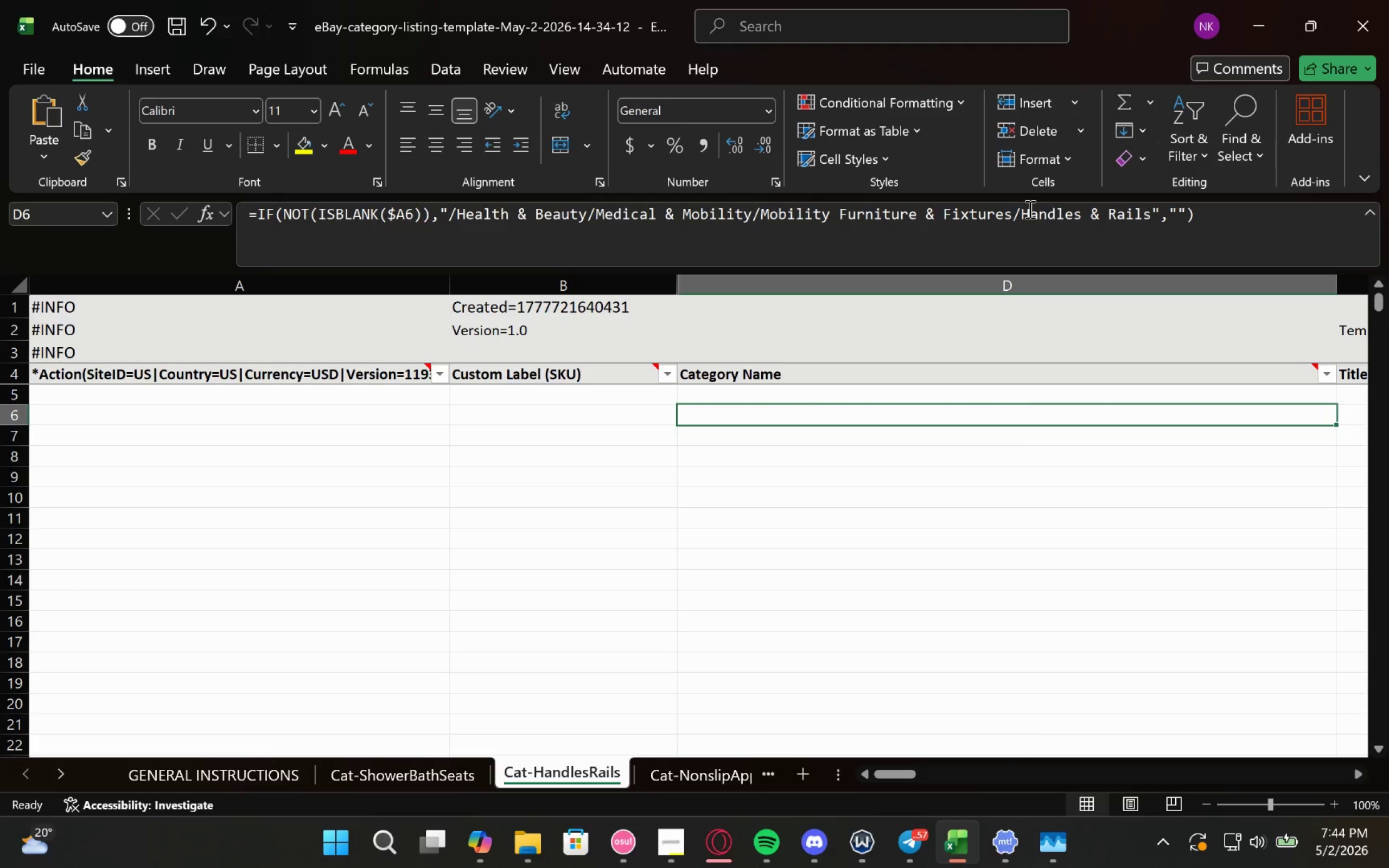 
left_click_drag(start_coordinate=[1020, 215], to_coordinate=[1149, 212])
 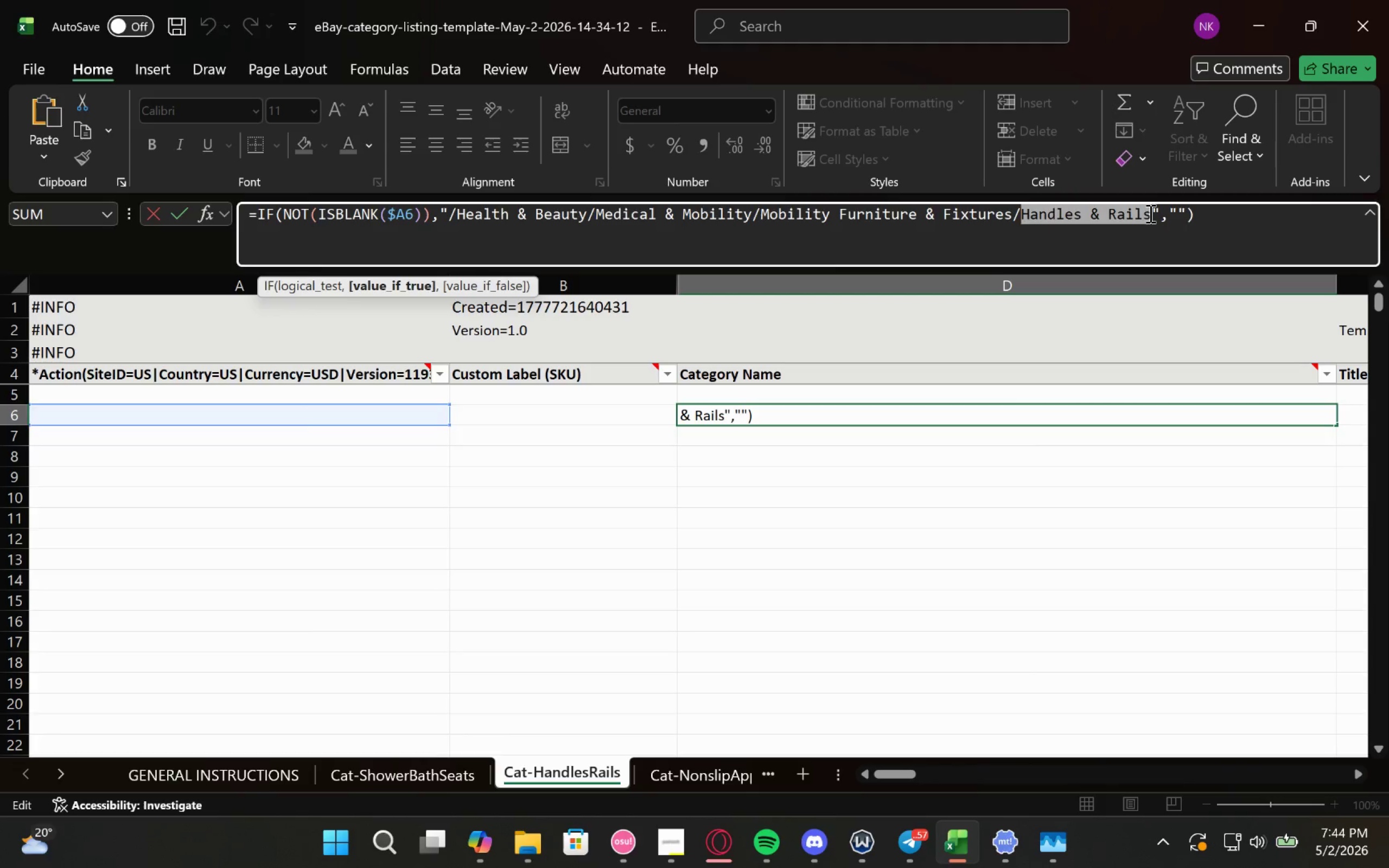 
key(Control+C)
 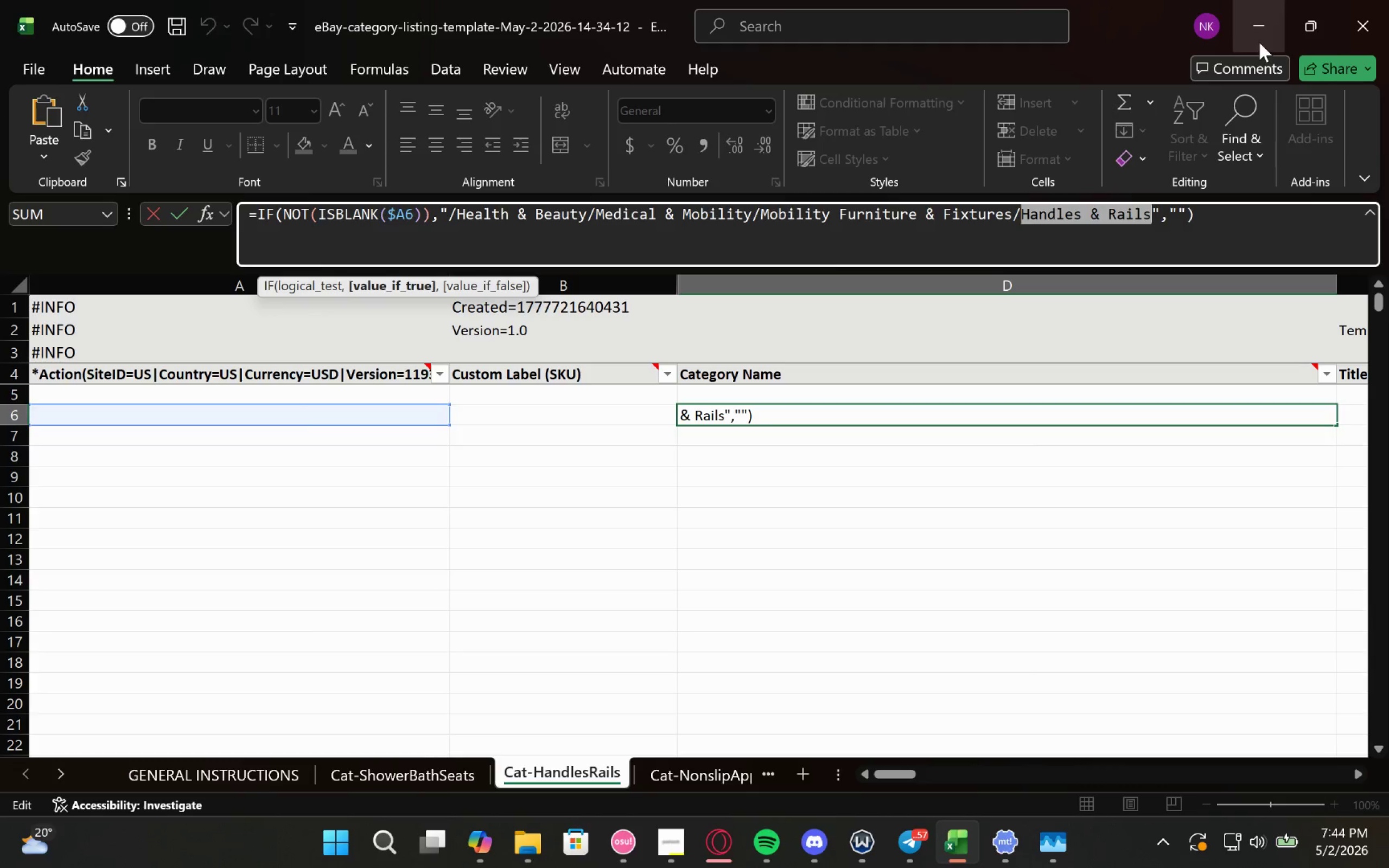 
key(Control+C)
 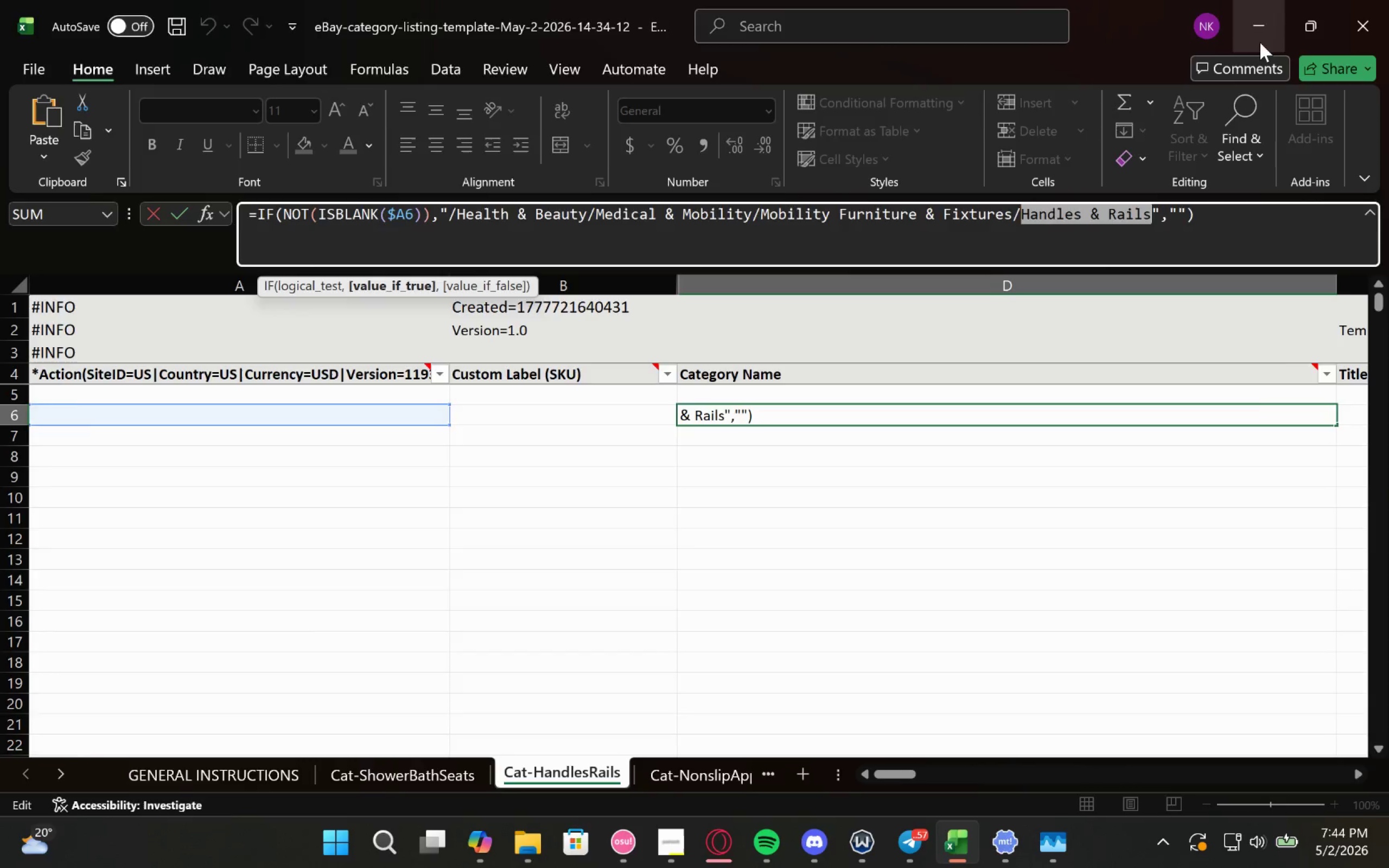 
left_click([1260, 42])
 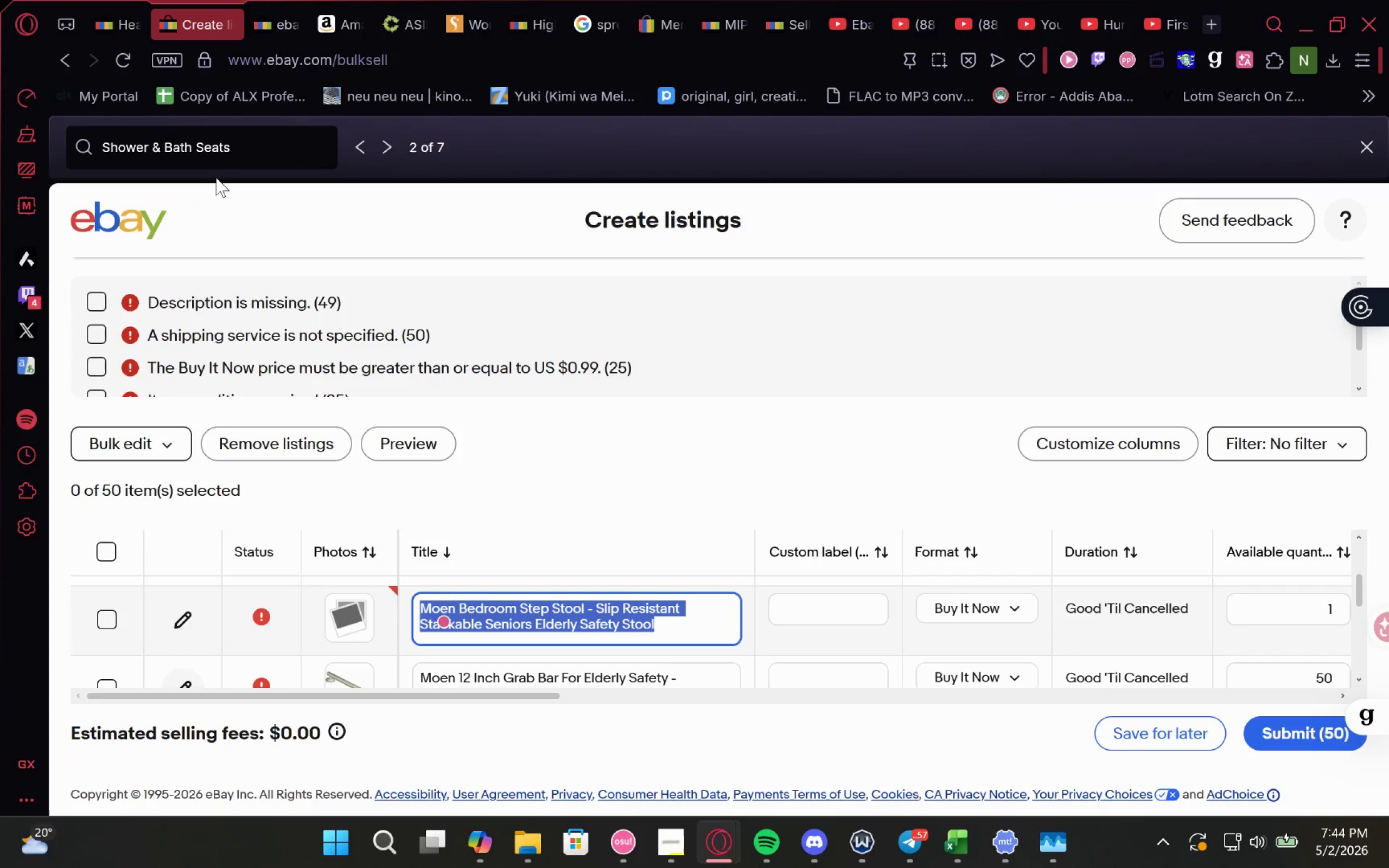 
left_click_drag(start_coordinate=[253, 143], to_coordinate=[94, 151])
 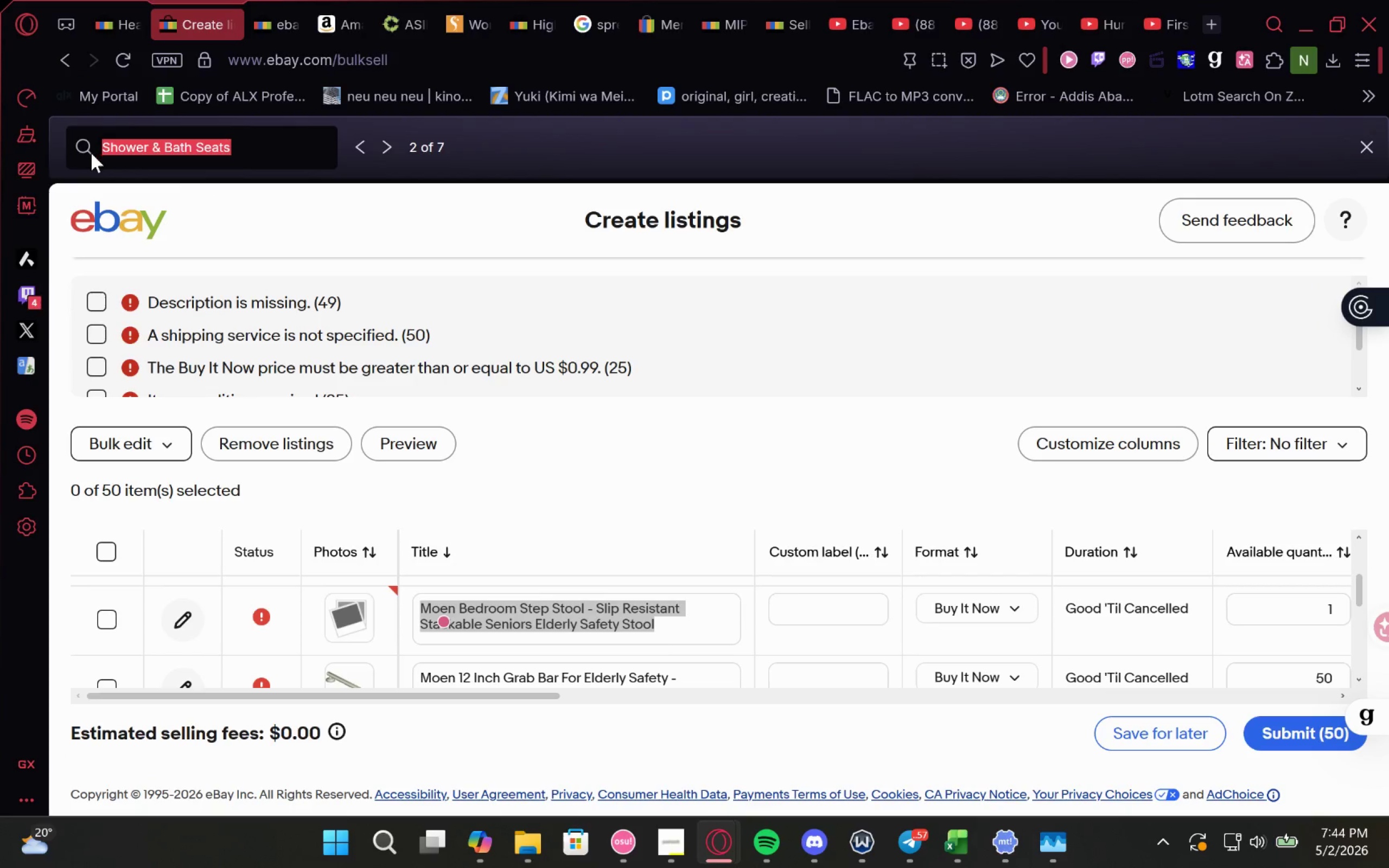 
key(Control+V)
 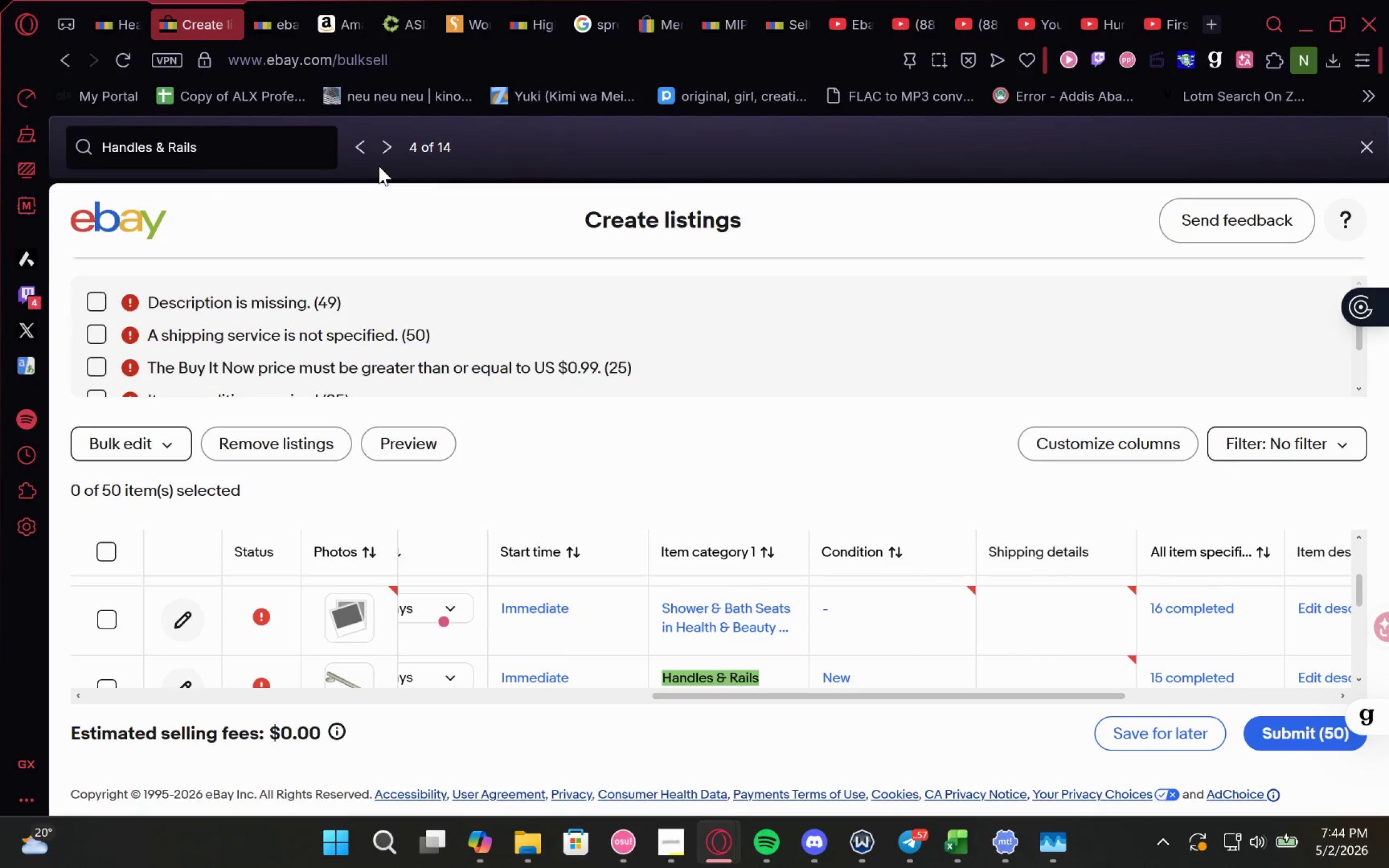 
double_click([362, 149])
 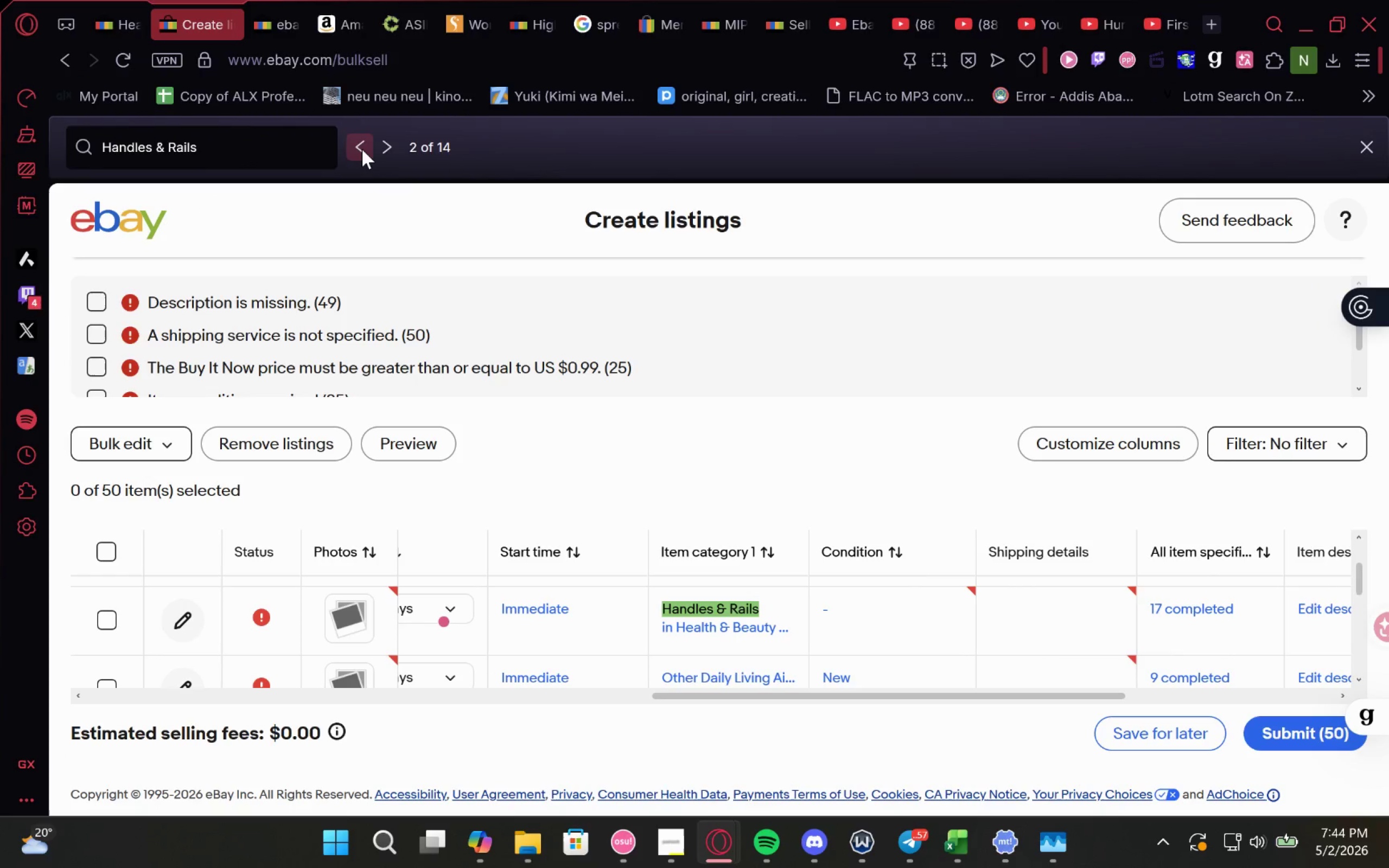 
left_click([362, 149])
 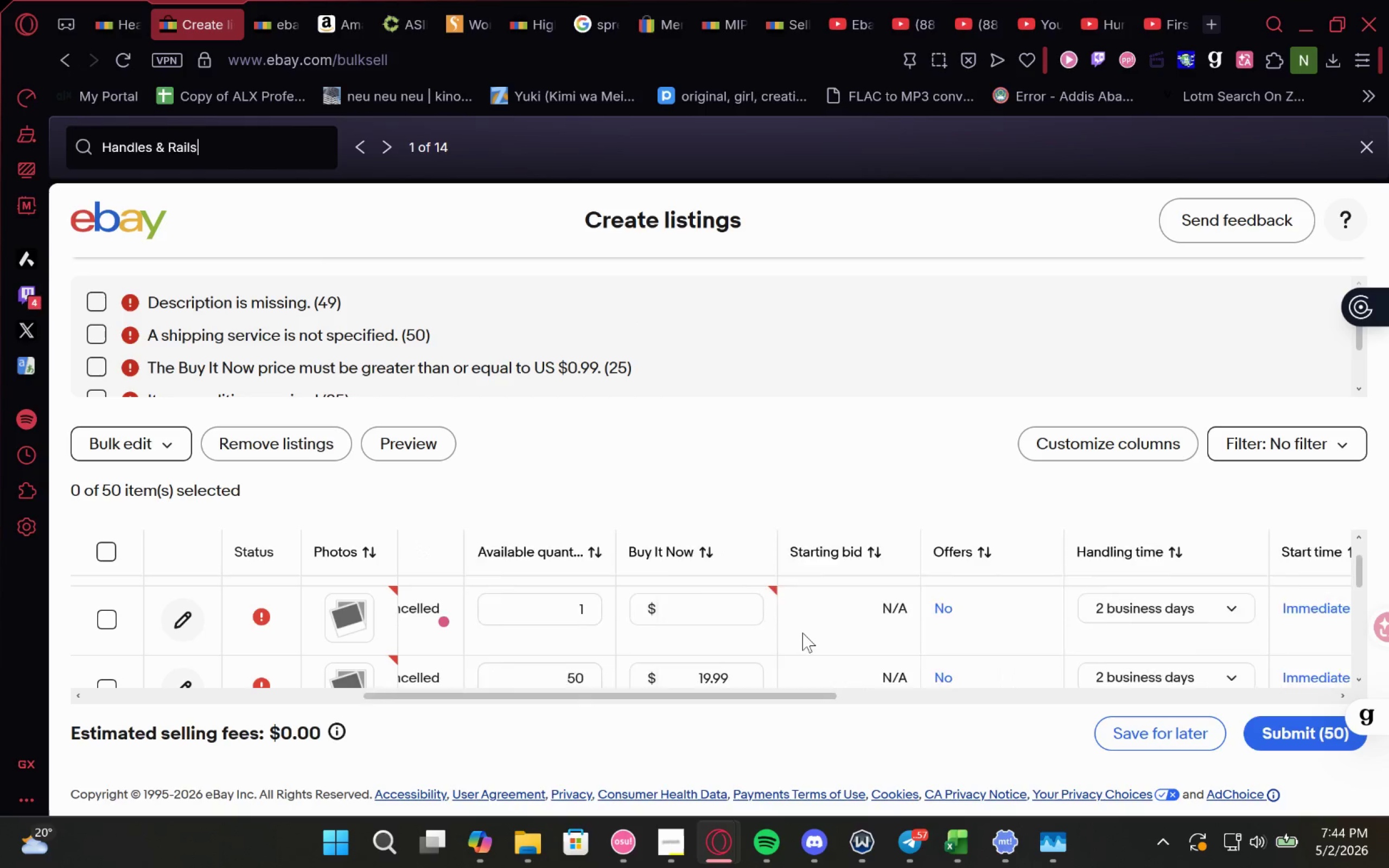 
wait(5.14)
 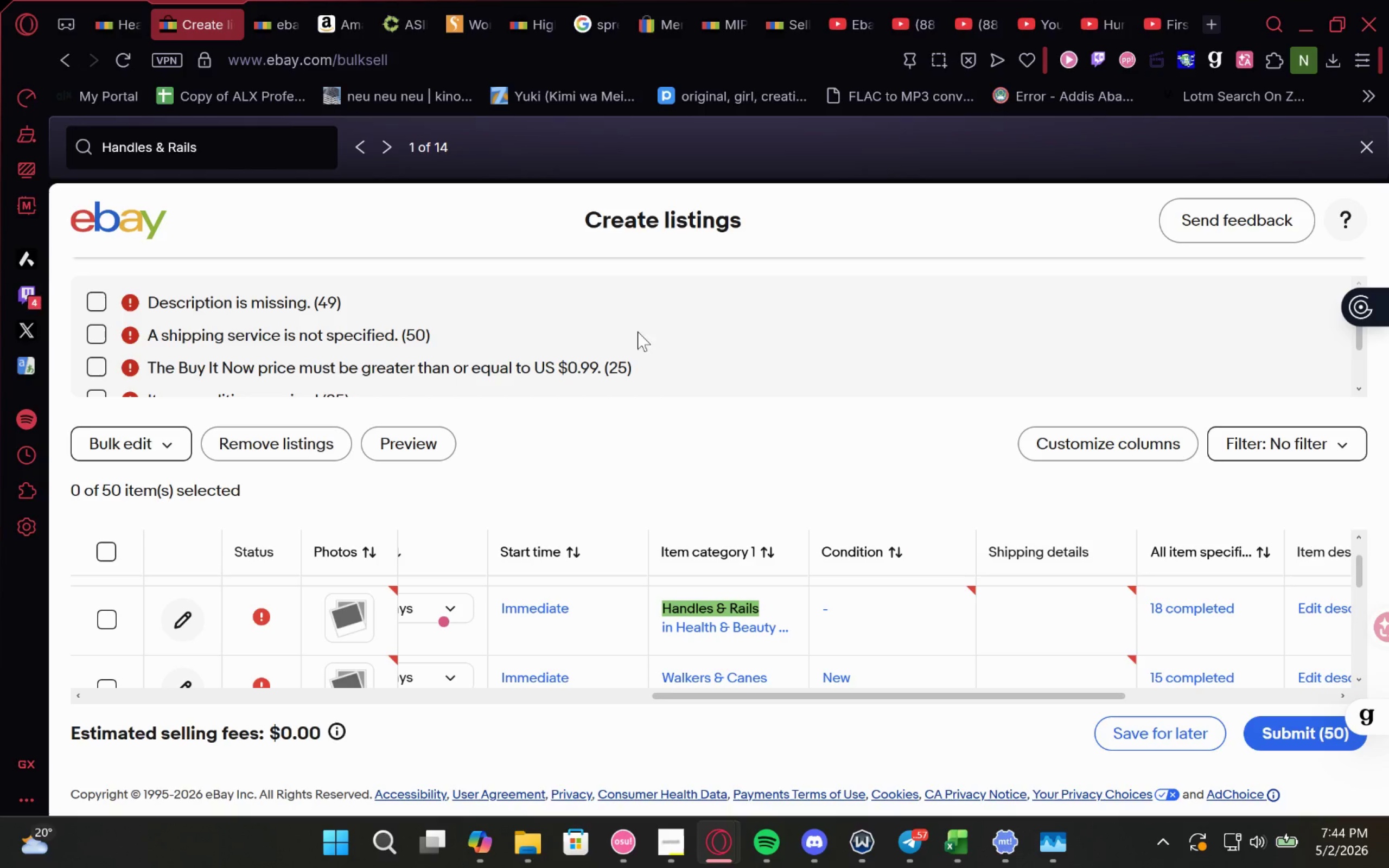 
left_click_drag(start_coordinate=[663, 627], to_coordinate=[414, 605])
 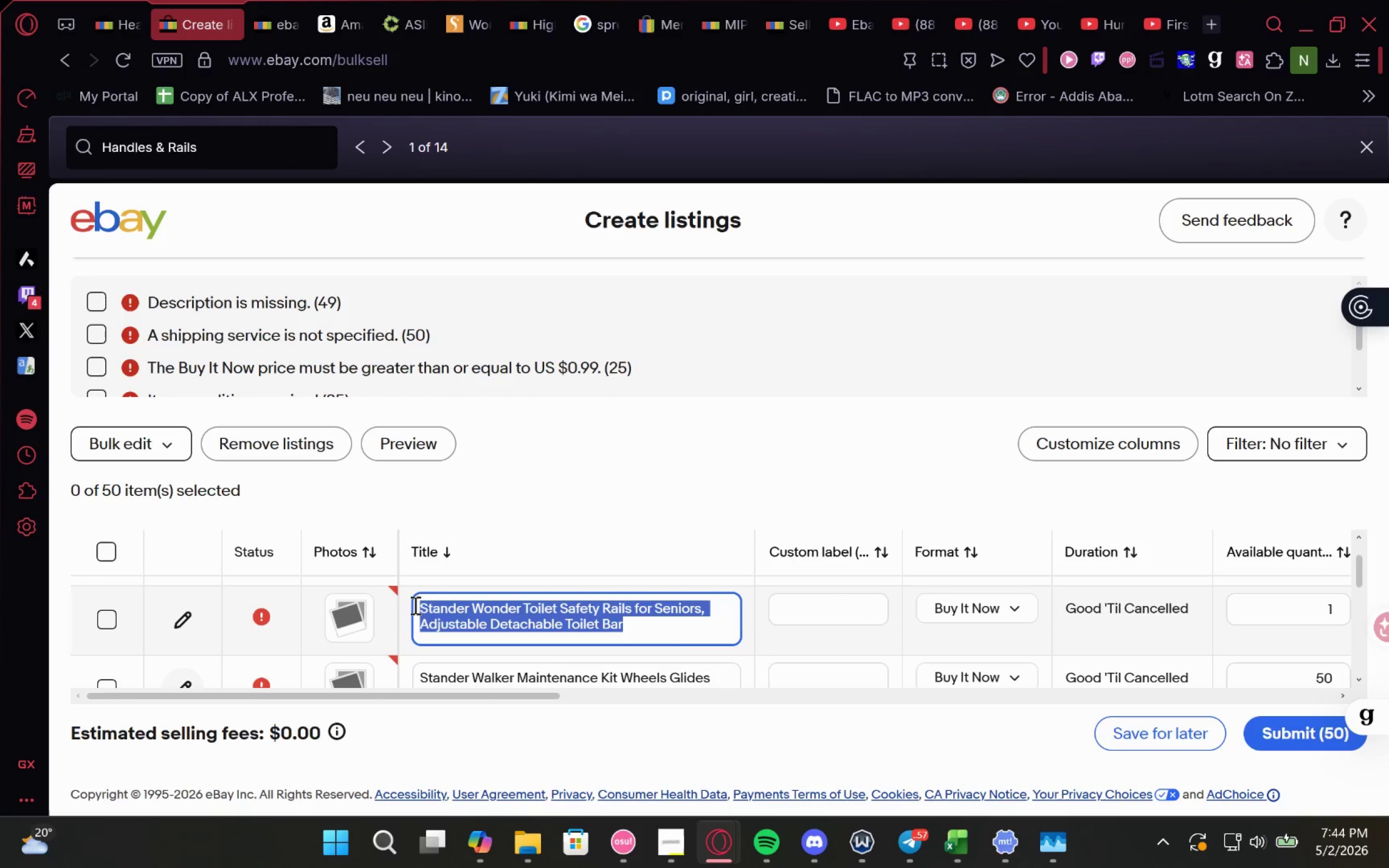 
key(Control+C)
 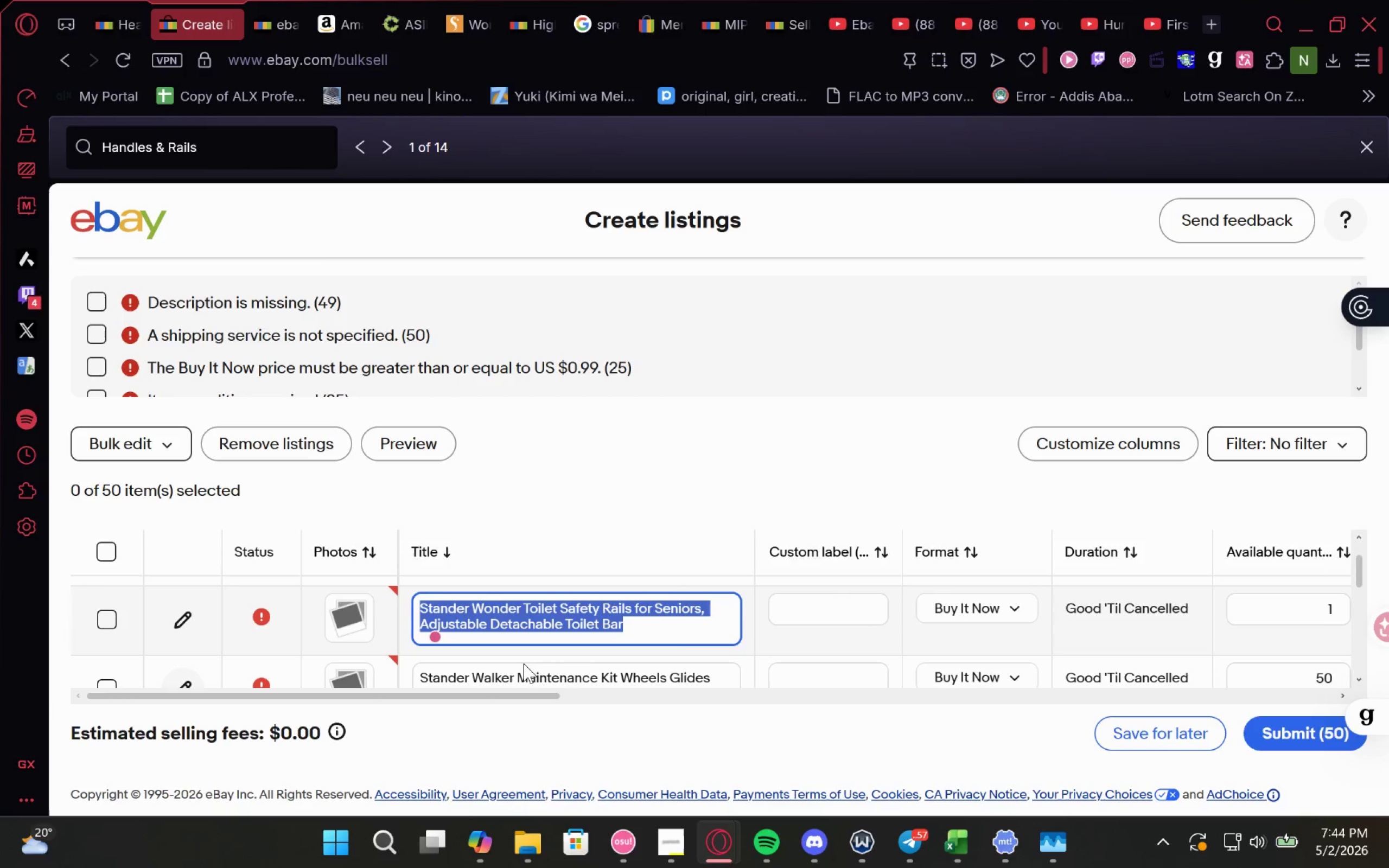 
key(Control+C)
 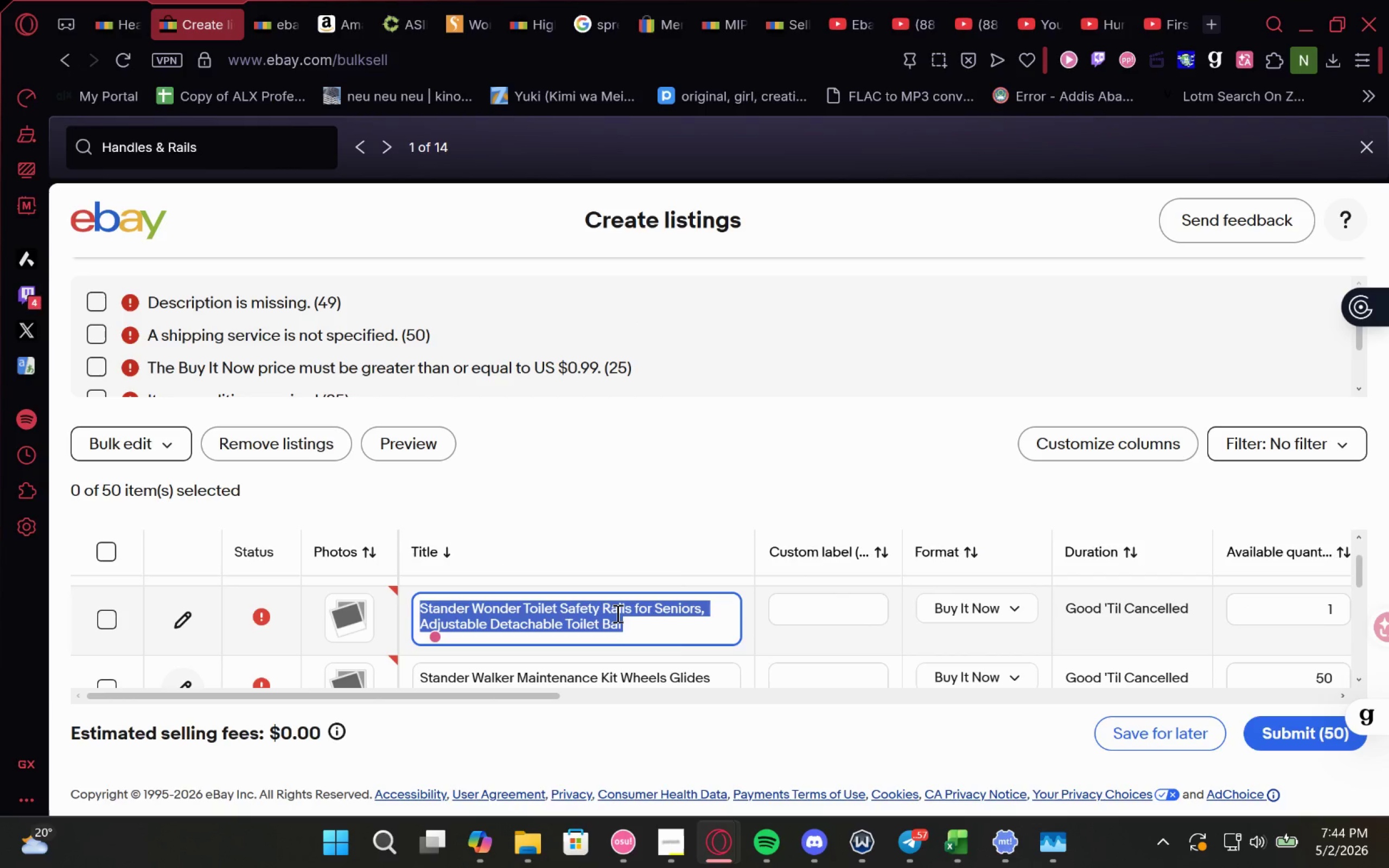 
key(Control+C)
 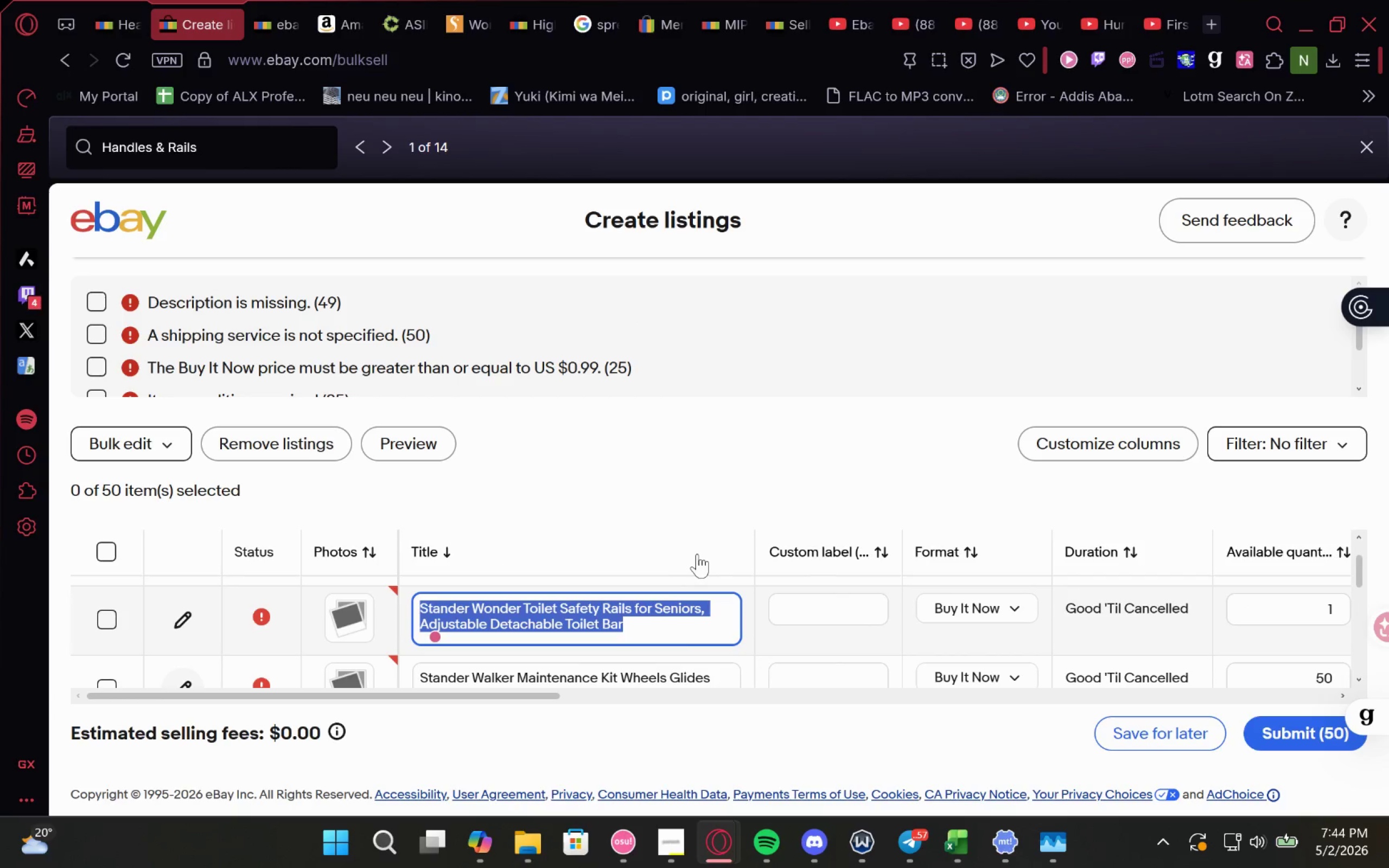 
key(Control+C)
 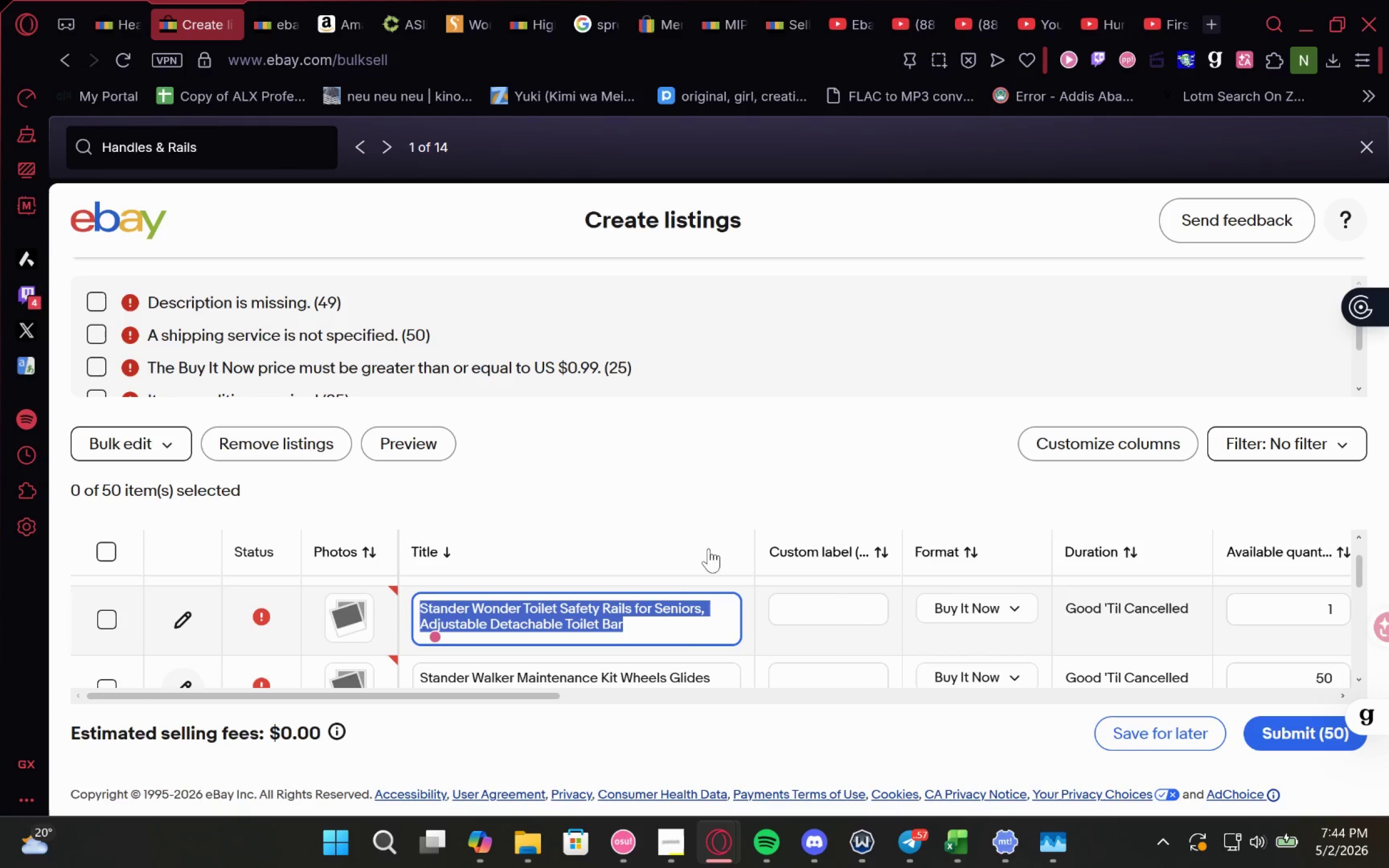 
key(Control+C)
 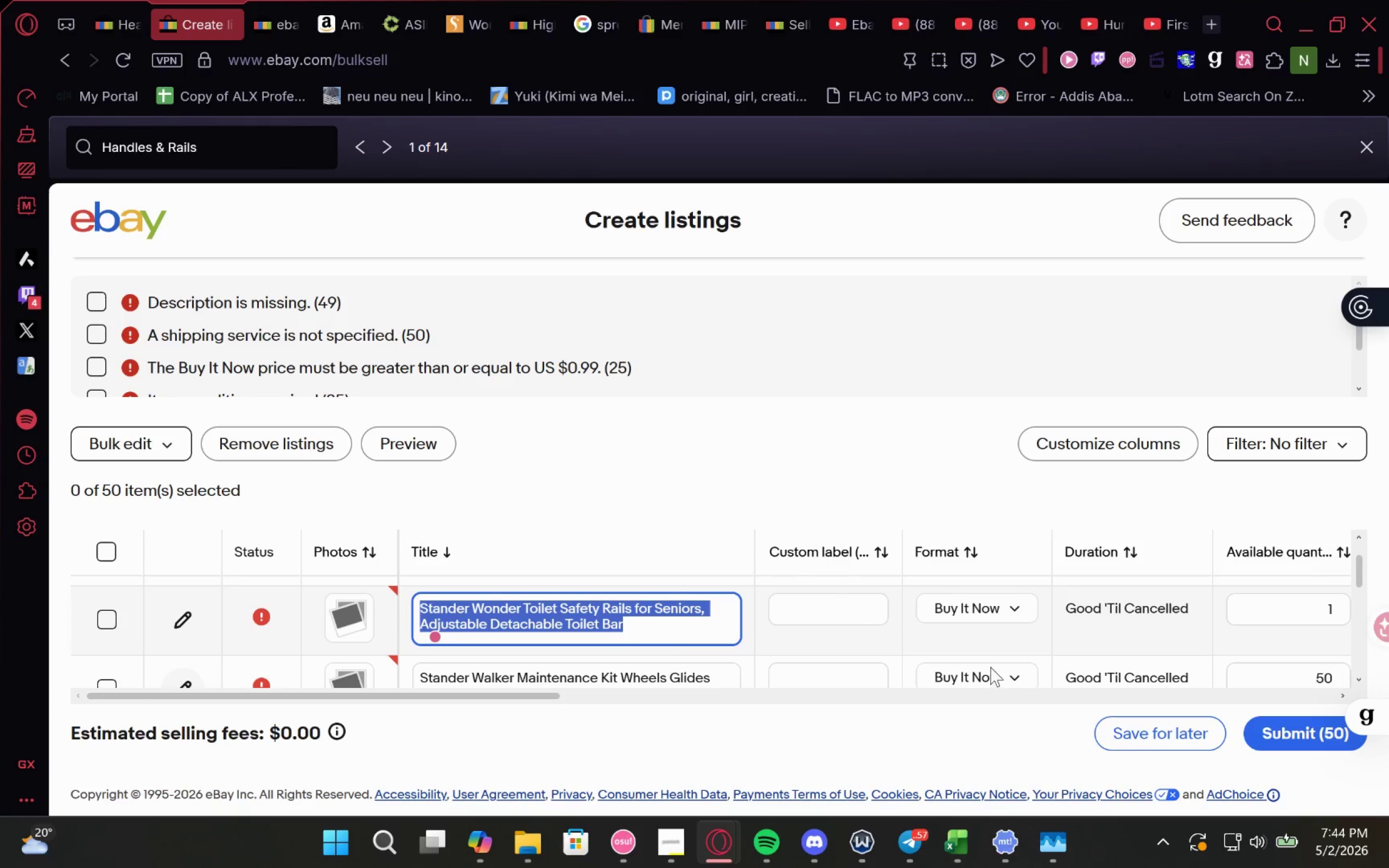 
mouse_move([969, 641])
 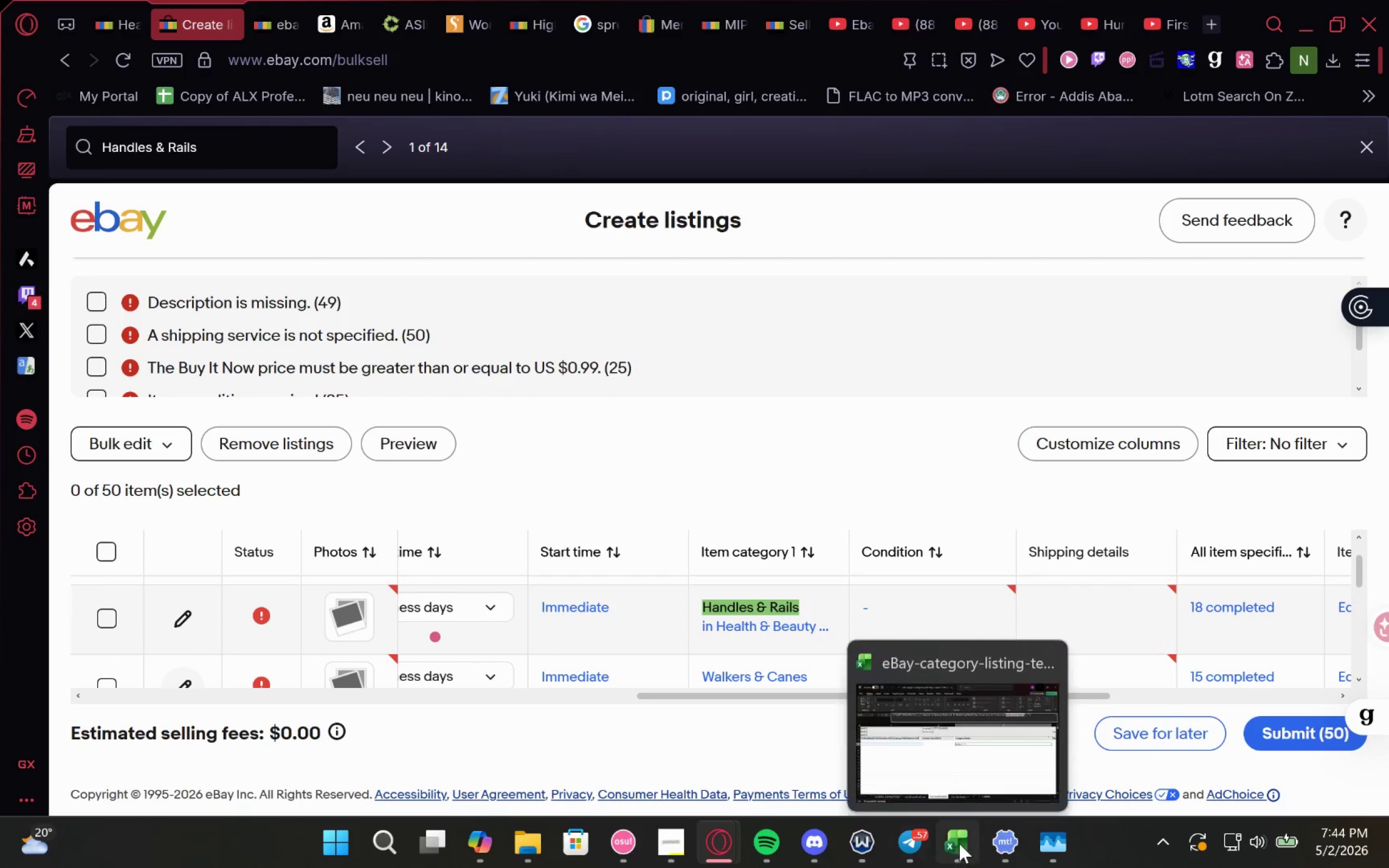 
left_click([970, 746])
 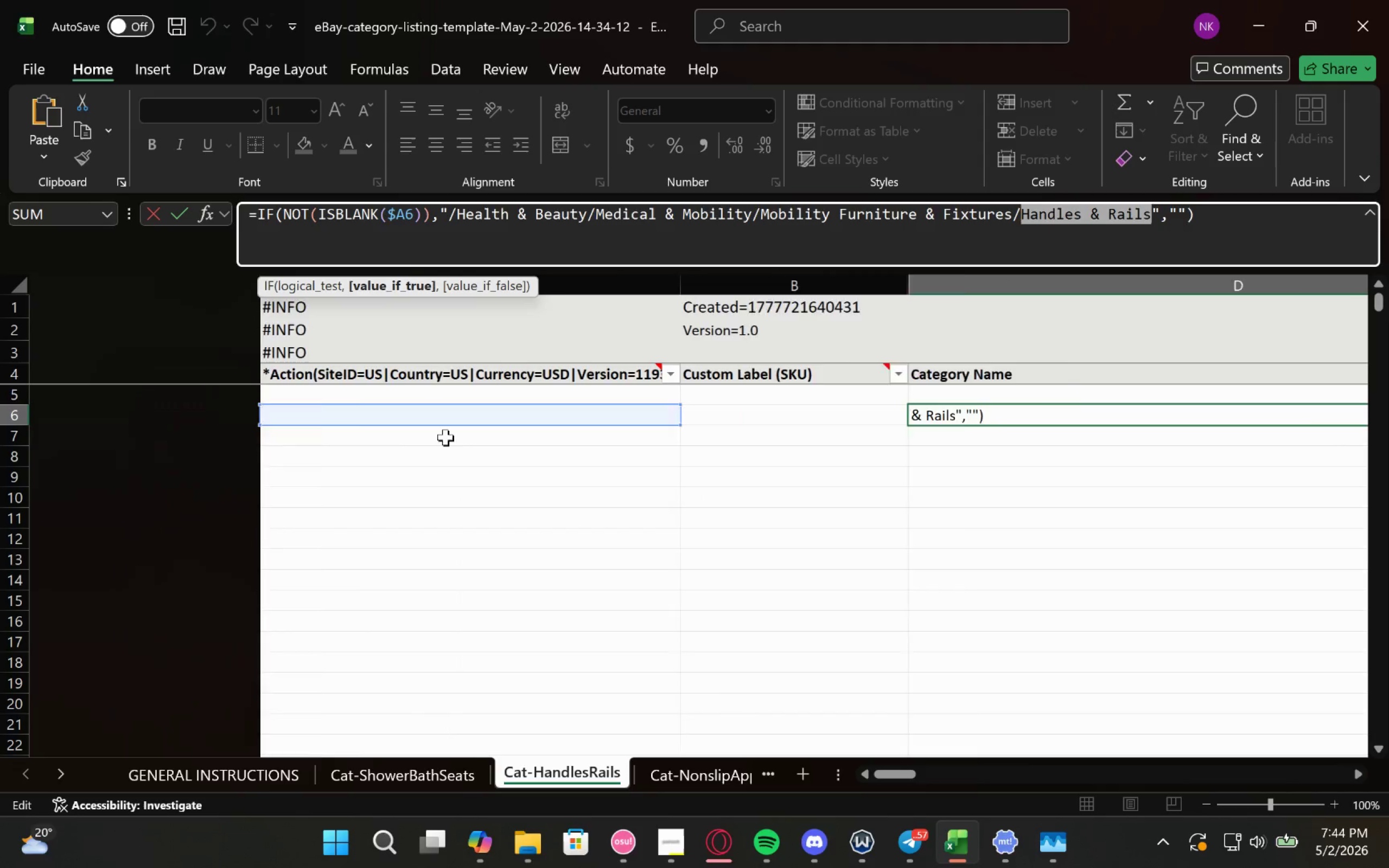 
mouse_move([525, 451])
 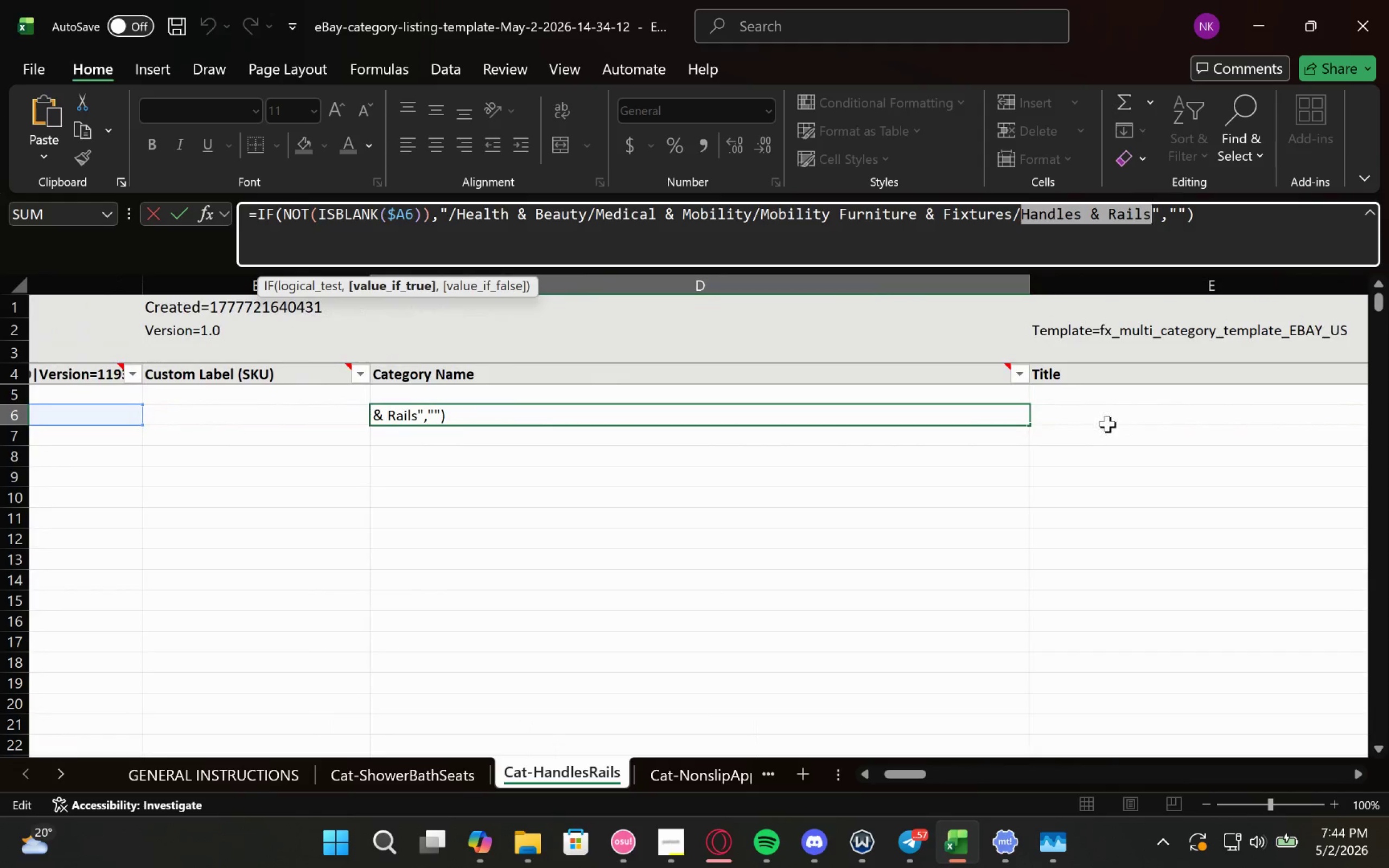 
left_click([1103, 418])
 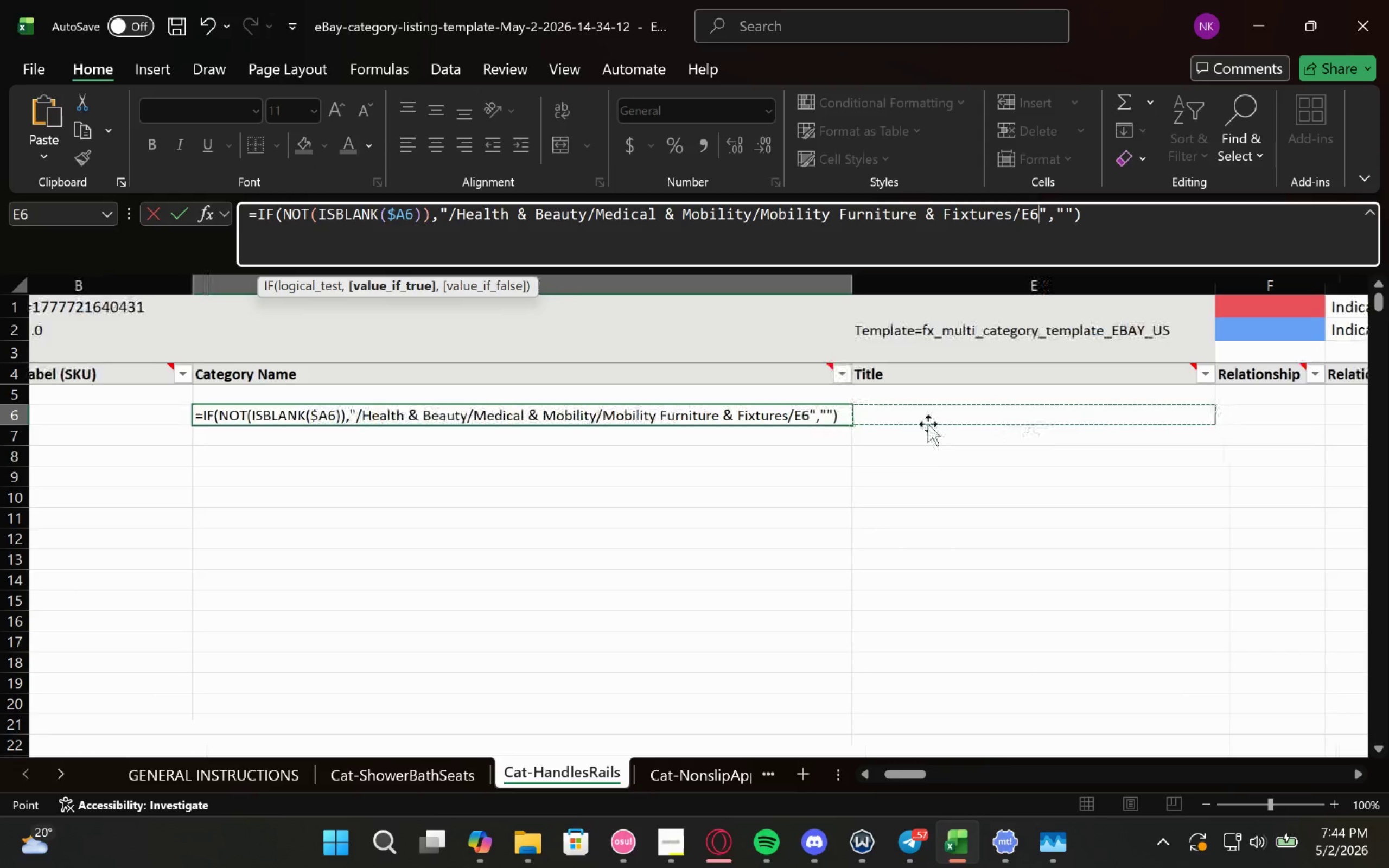 
left_click([927, 471])
 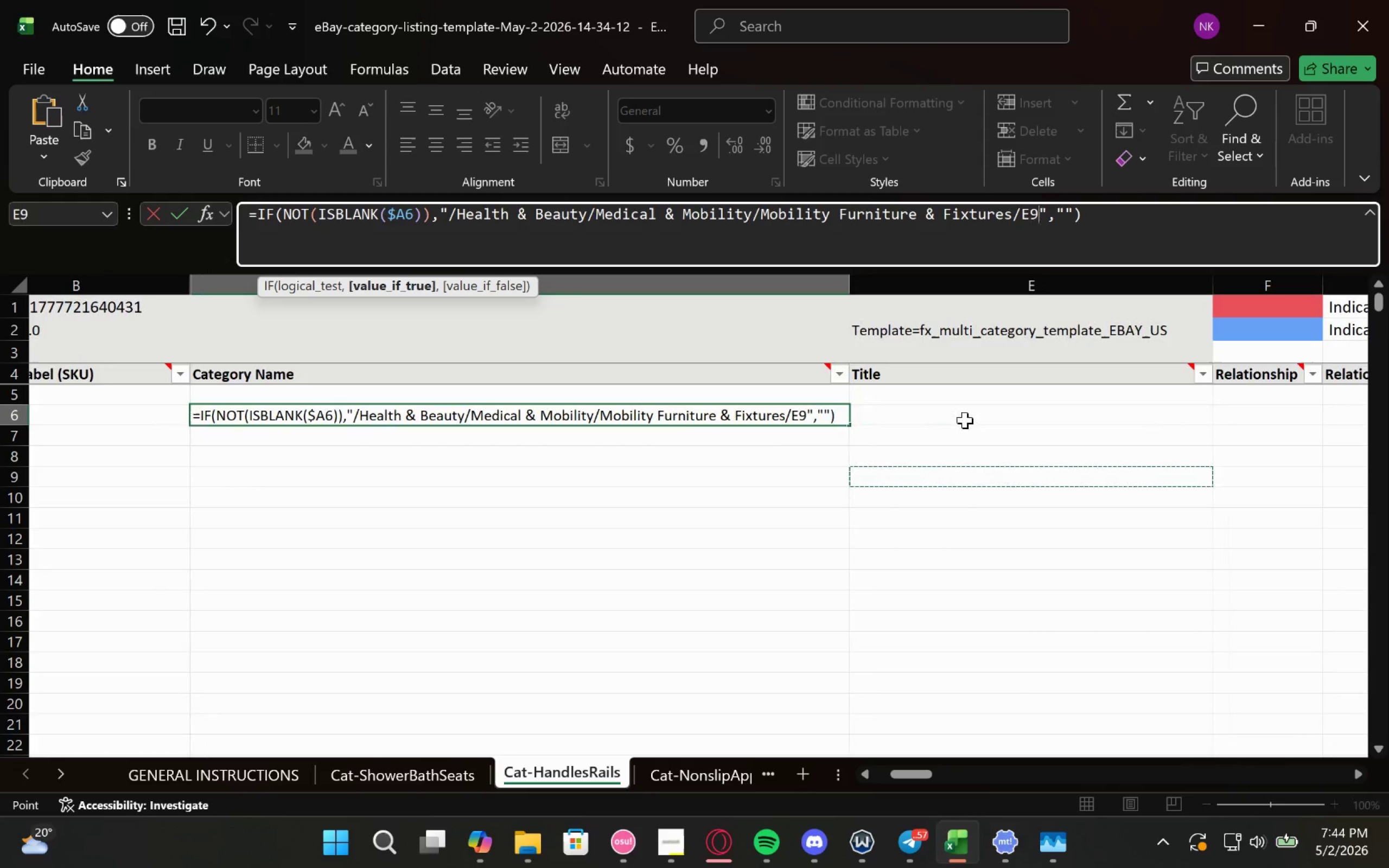 
left_click([966, 418])
 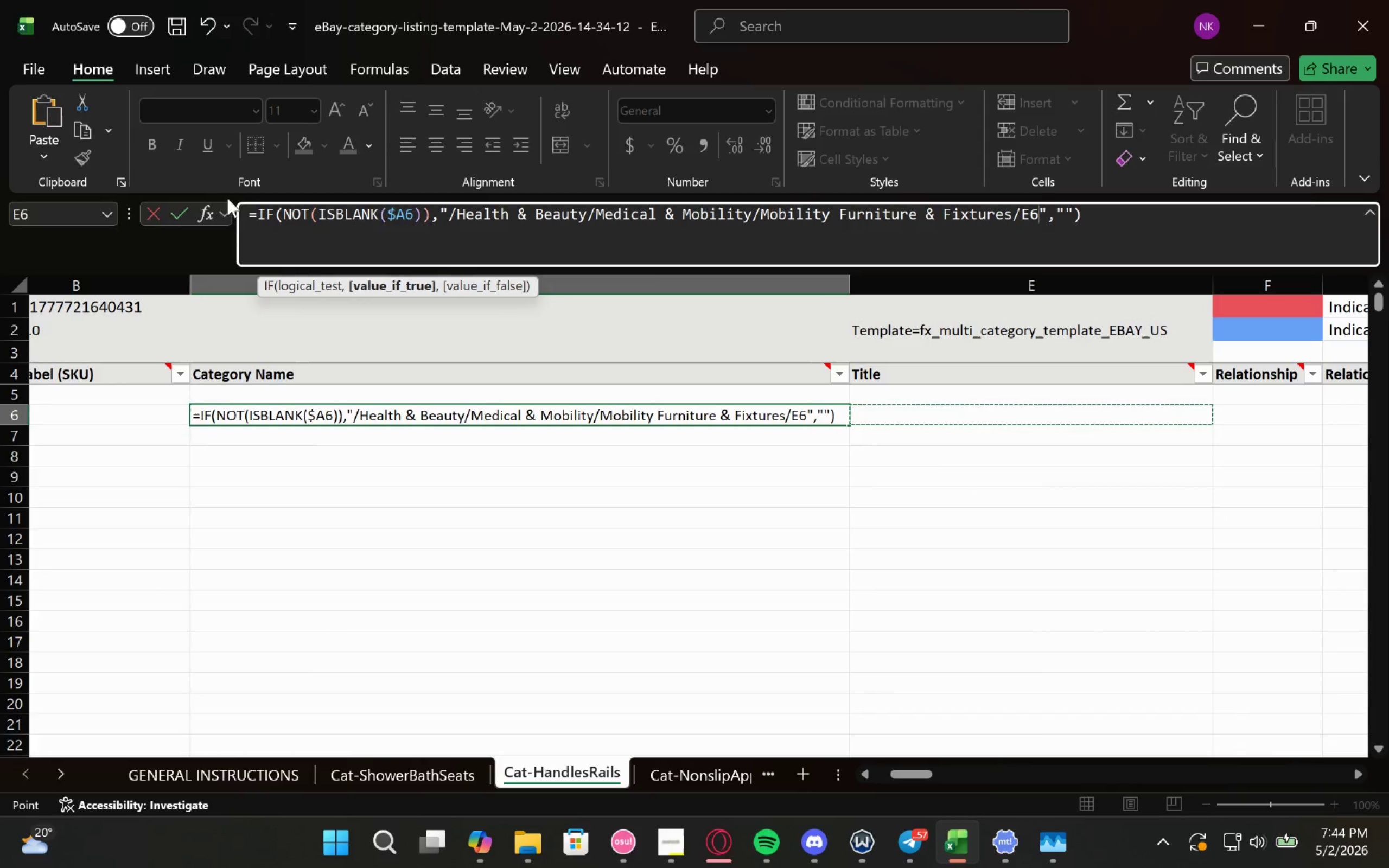 
left_click([160, 219])
 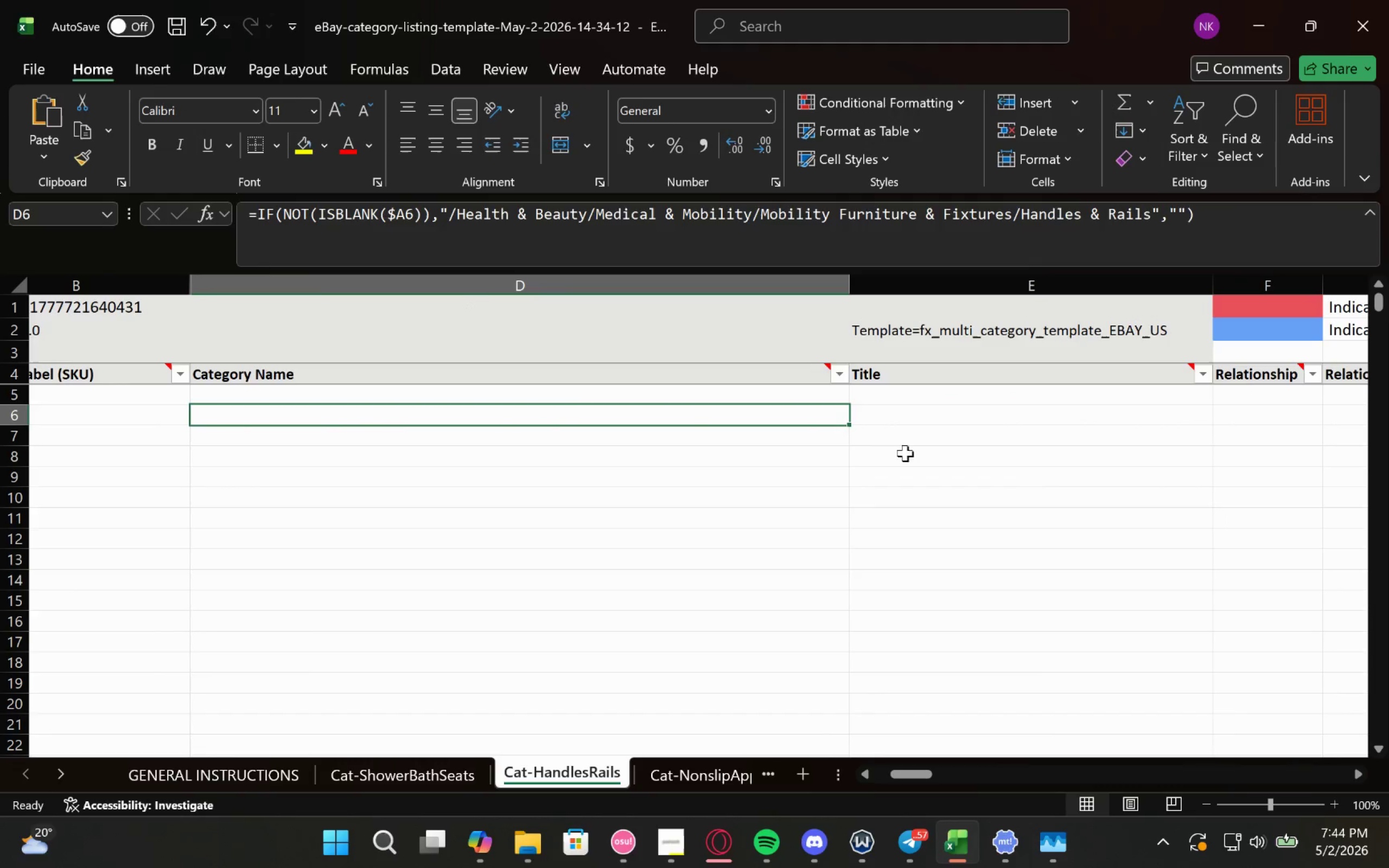 
left_click([879, 424])
 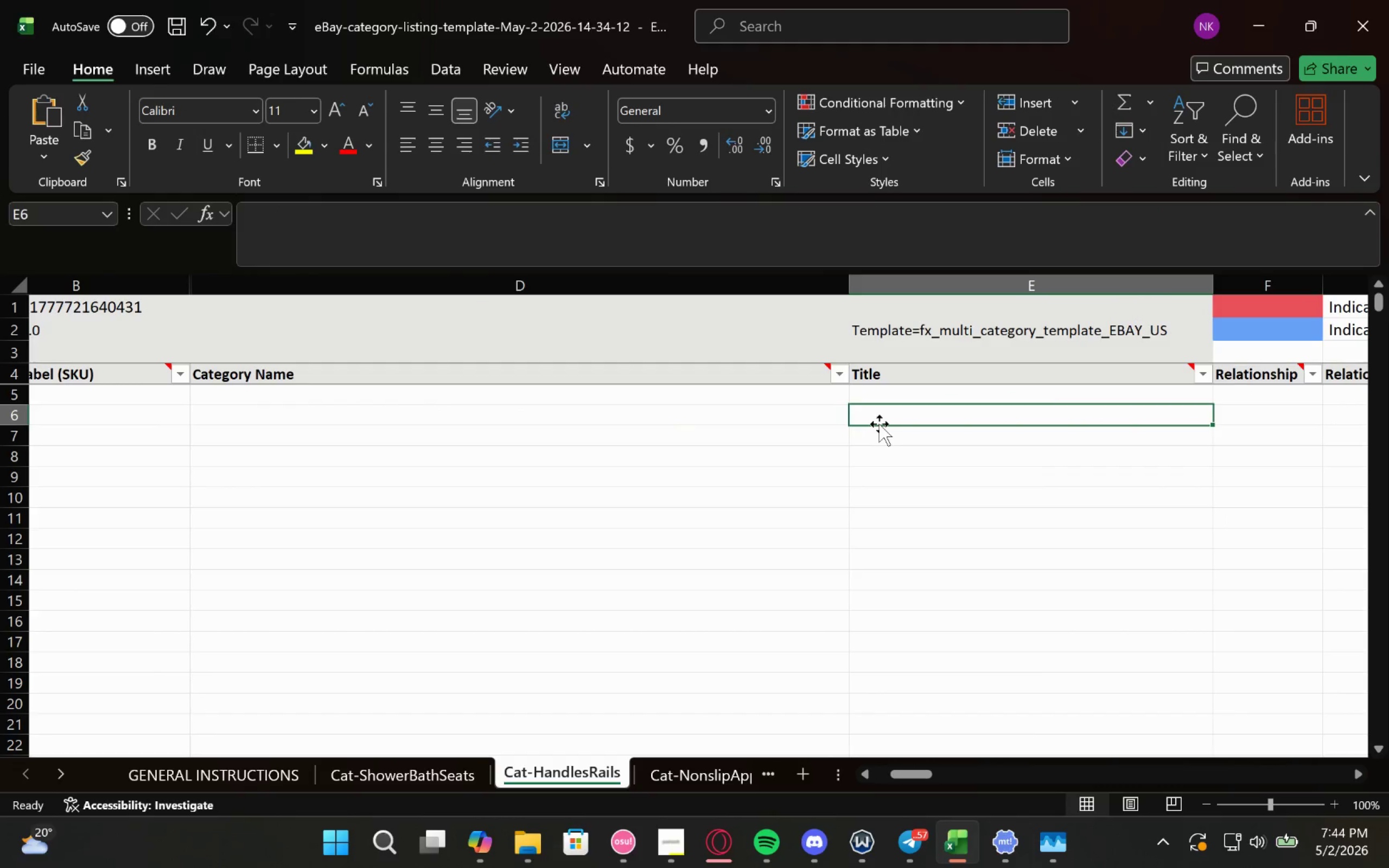 
key(Control+V)
 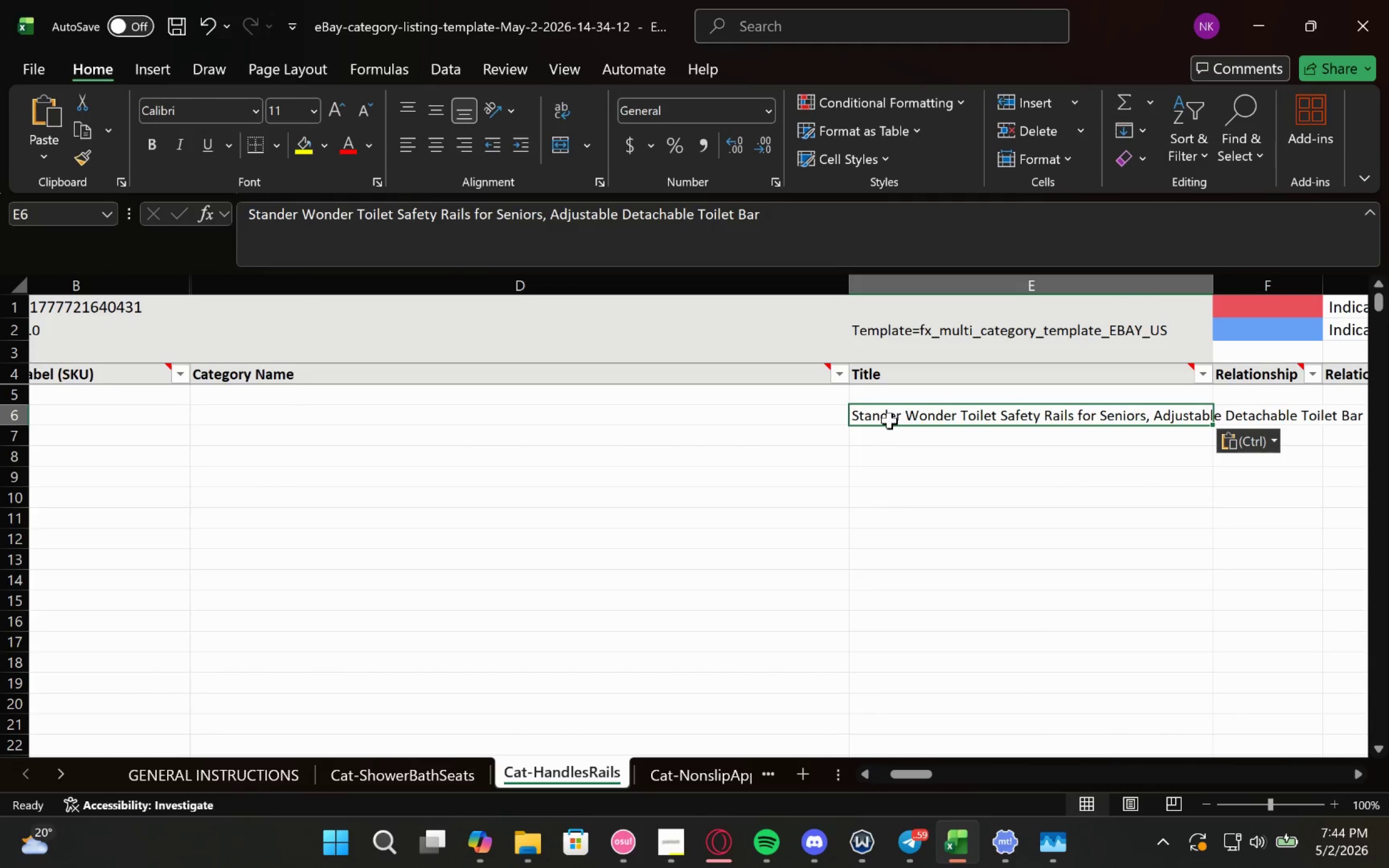 
left_click([910, 391])
 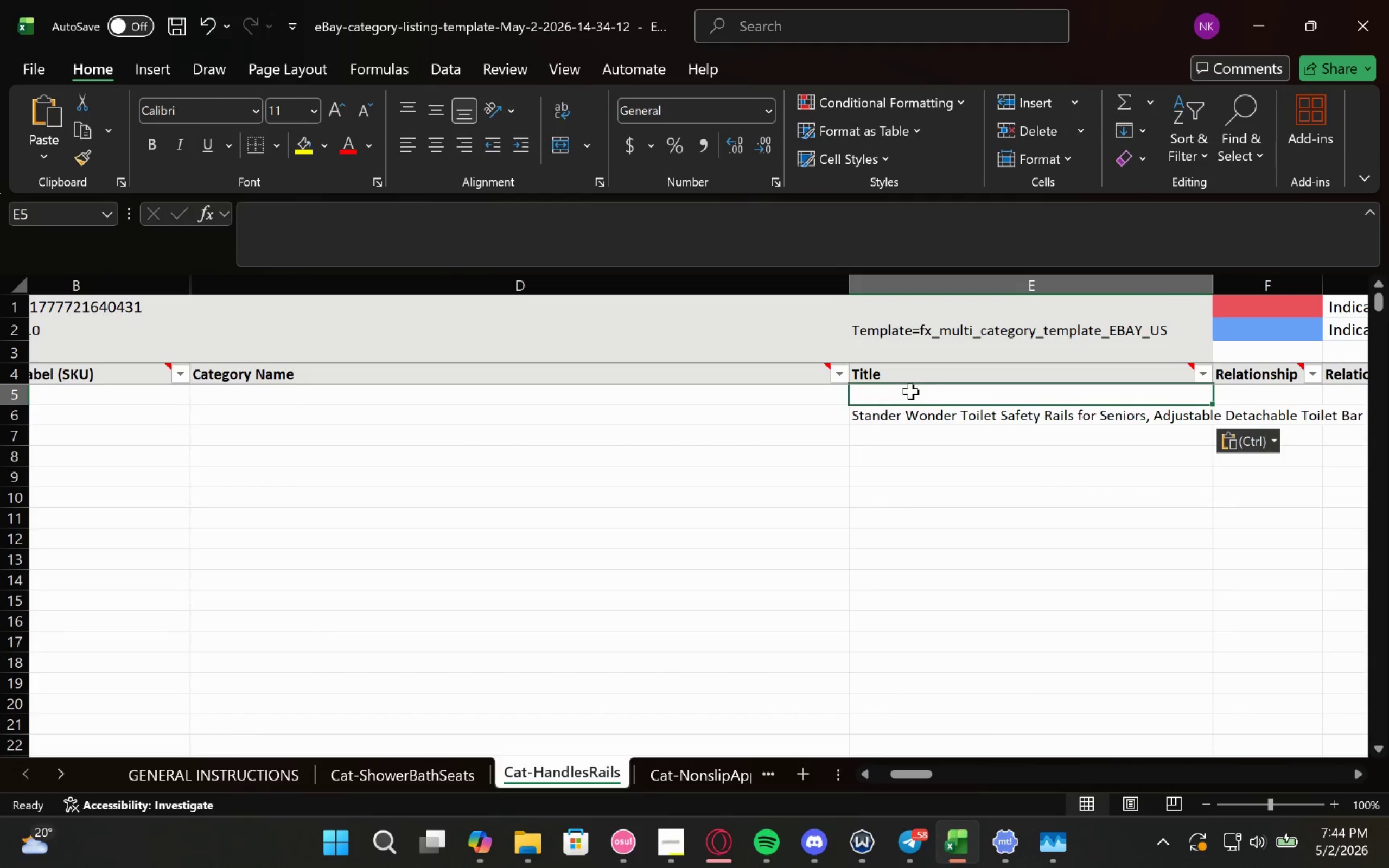 
key(Control+V)
 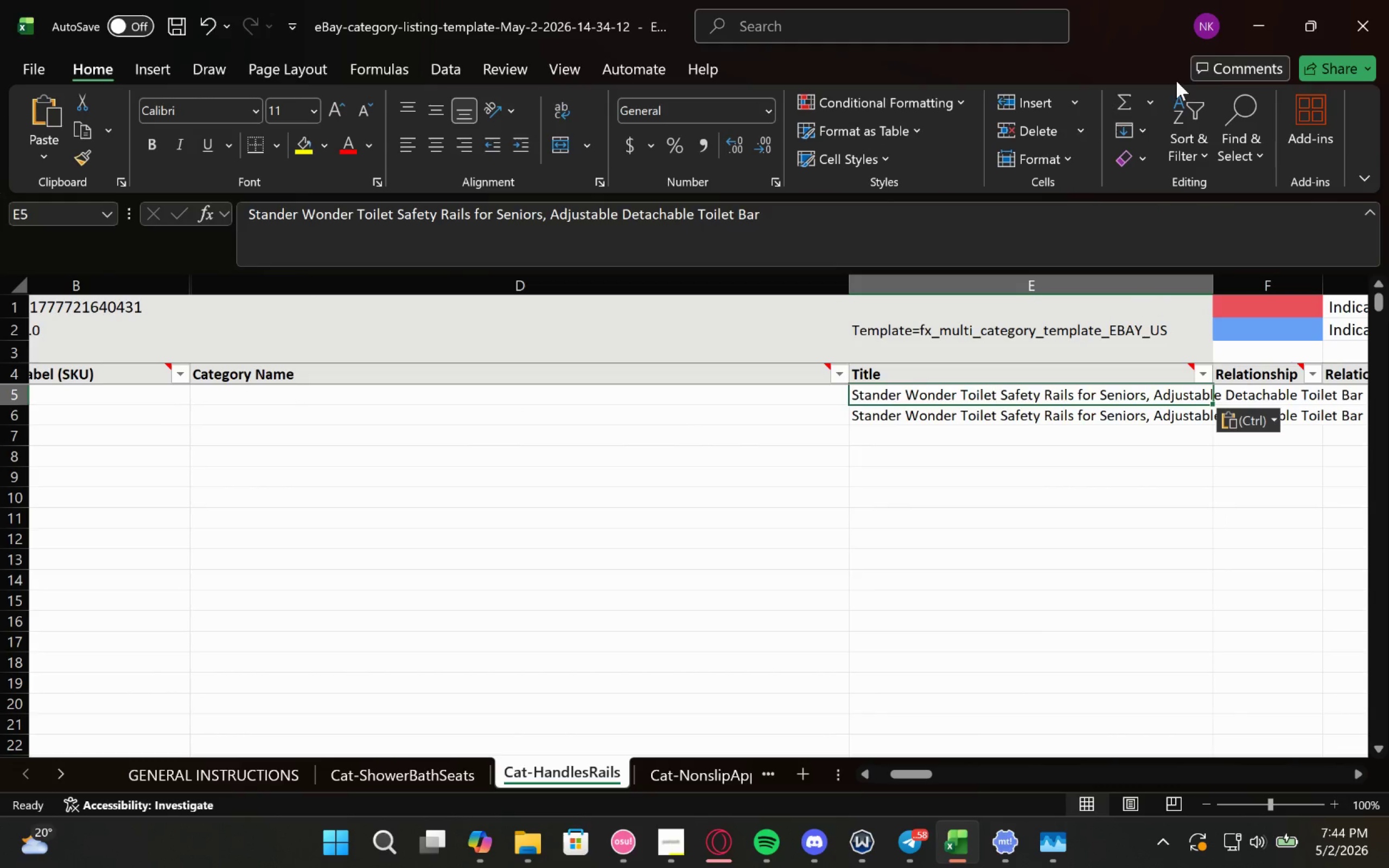 
left_click([1245, 30])
 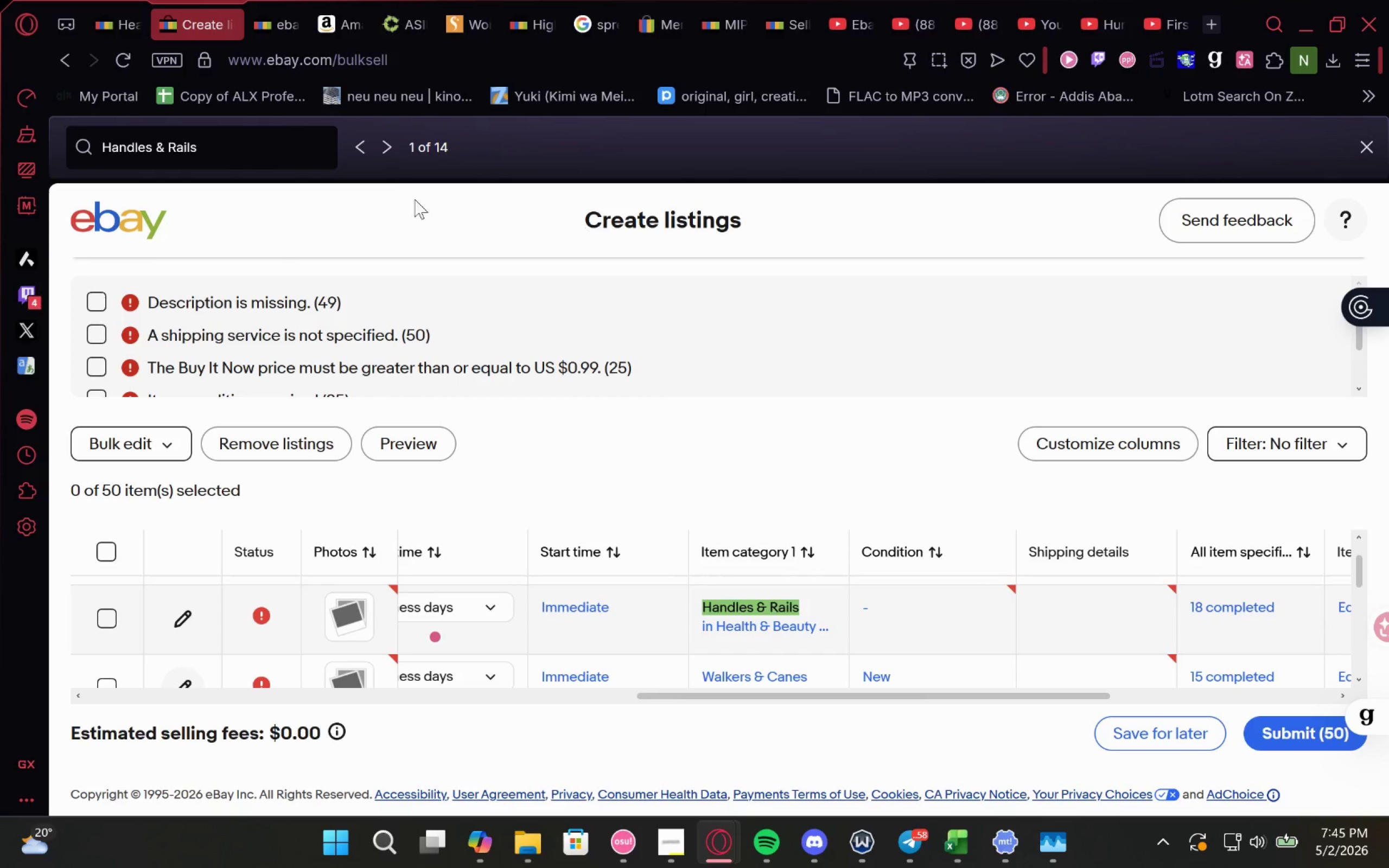 
left_click([393, 148])
 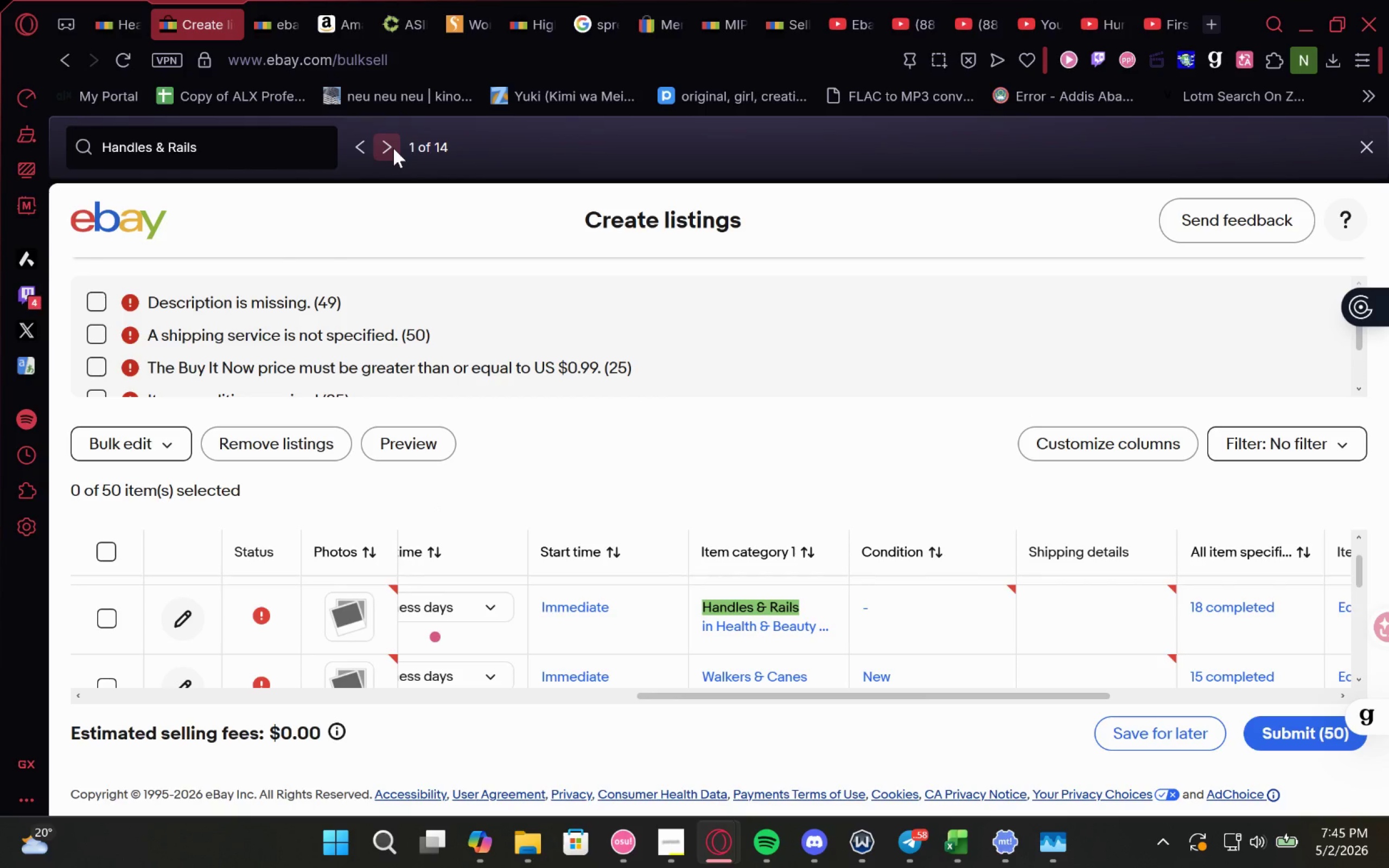 
left_click([393, 148])
 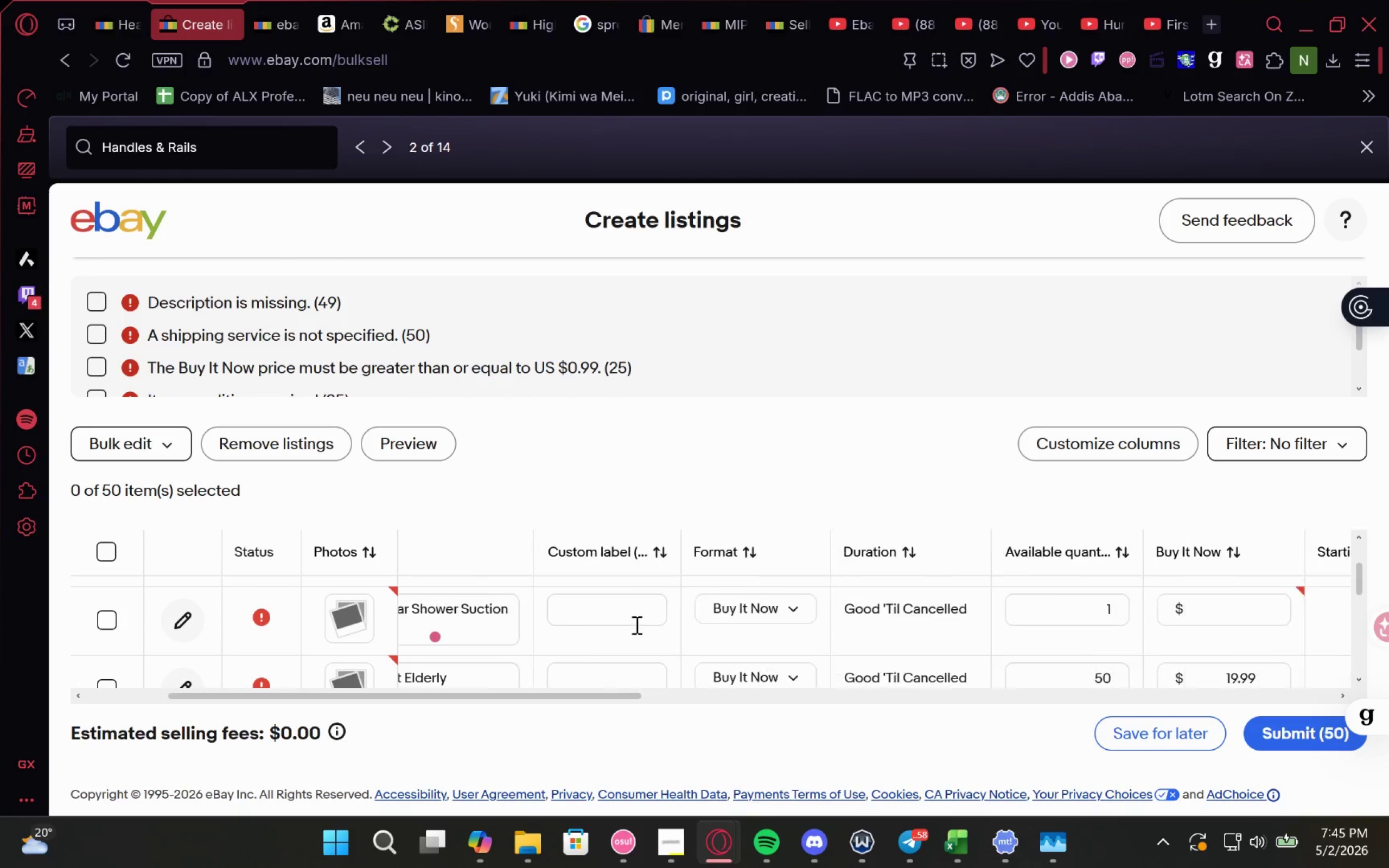 
left_click_drag(start_coordinate=[635, 624], to_coordinate=[410, 596])
 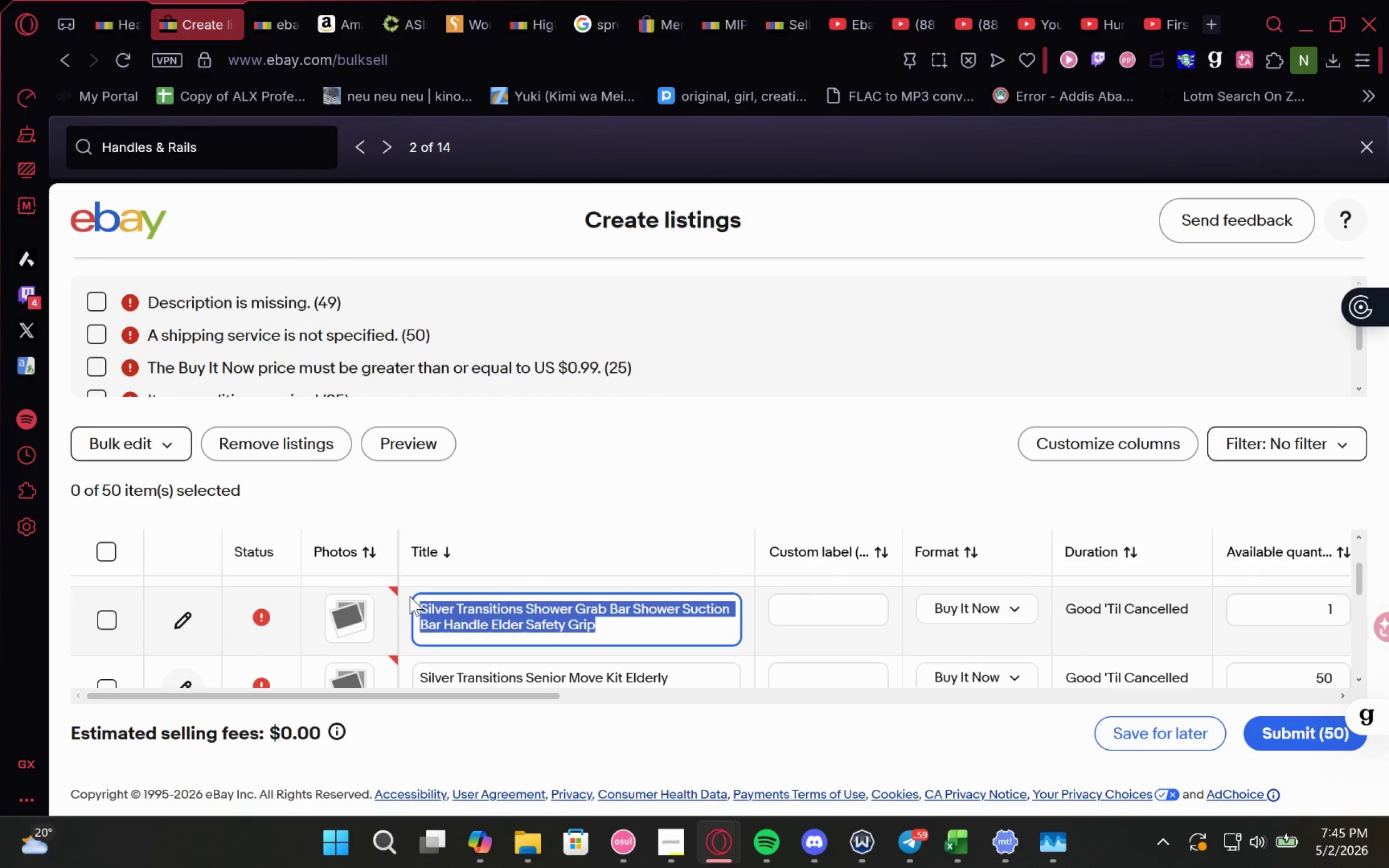 
key(Control+C)
 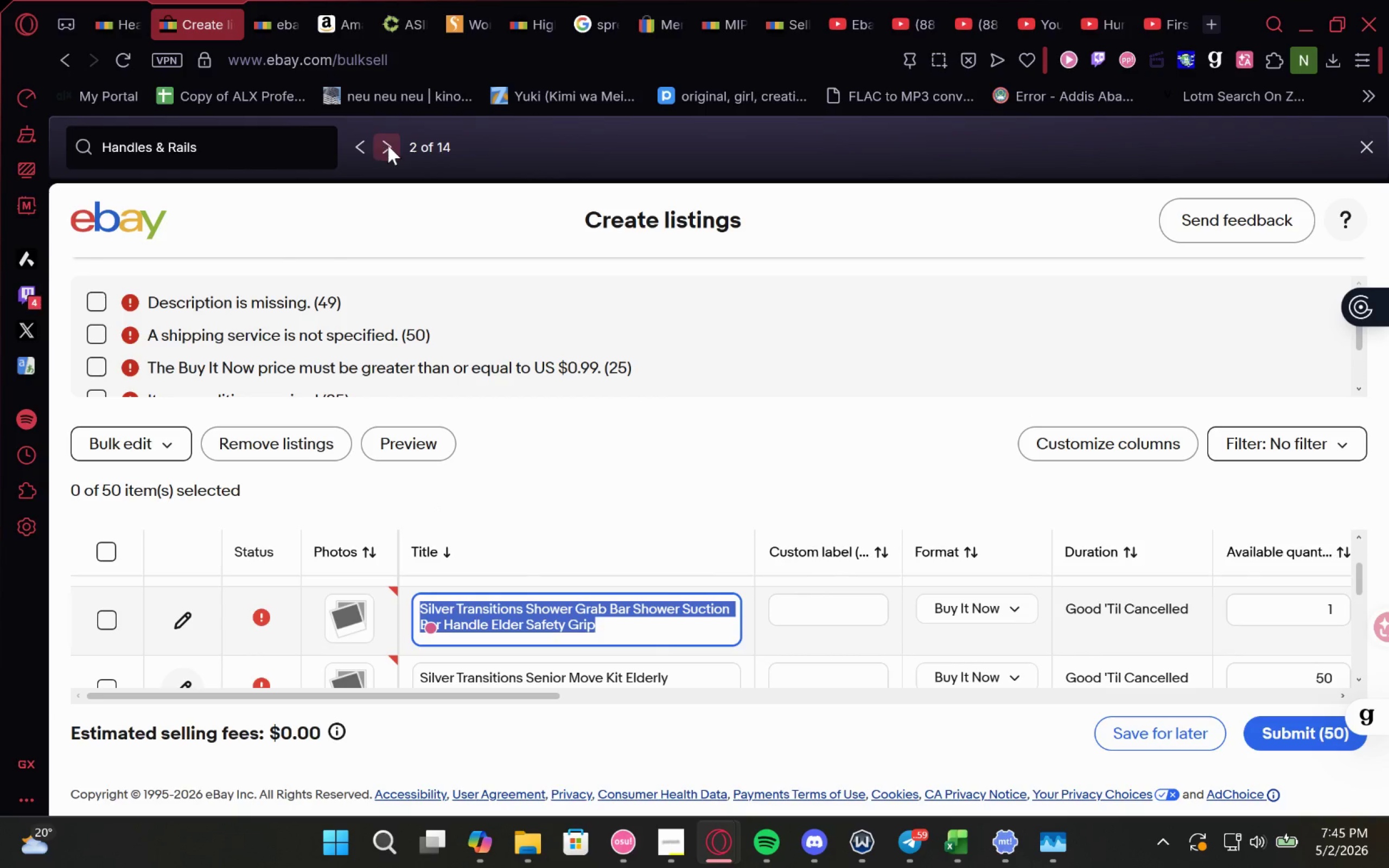 
double_click([388, 145])
 